 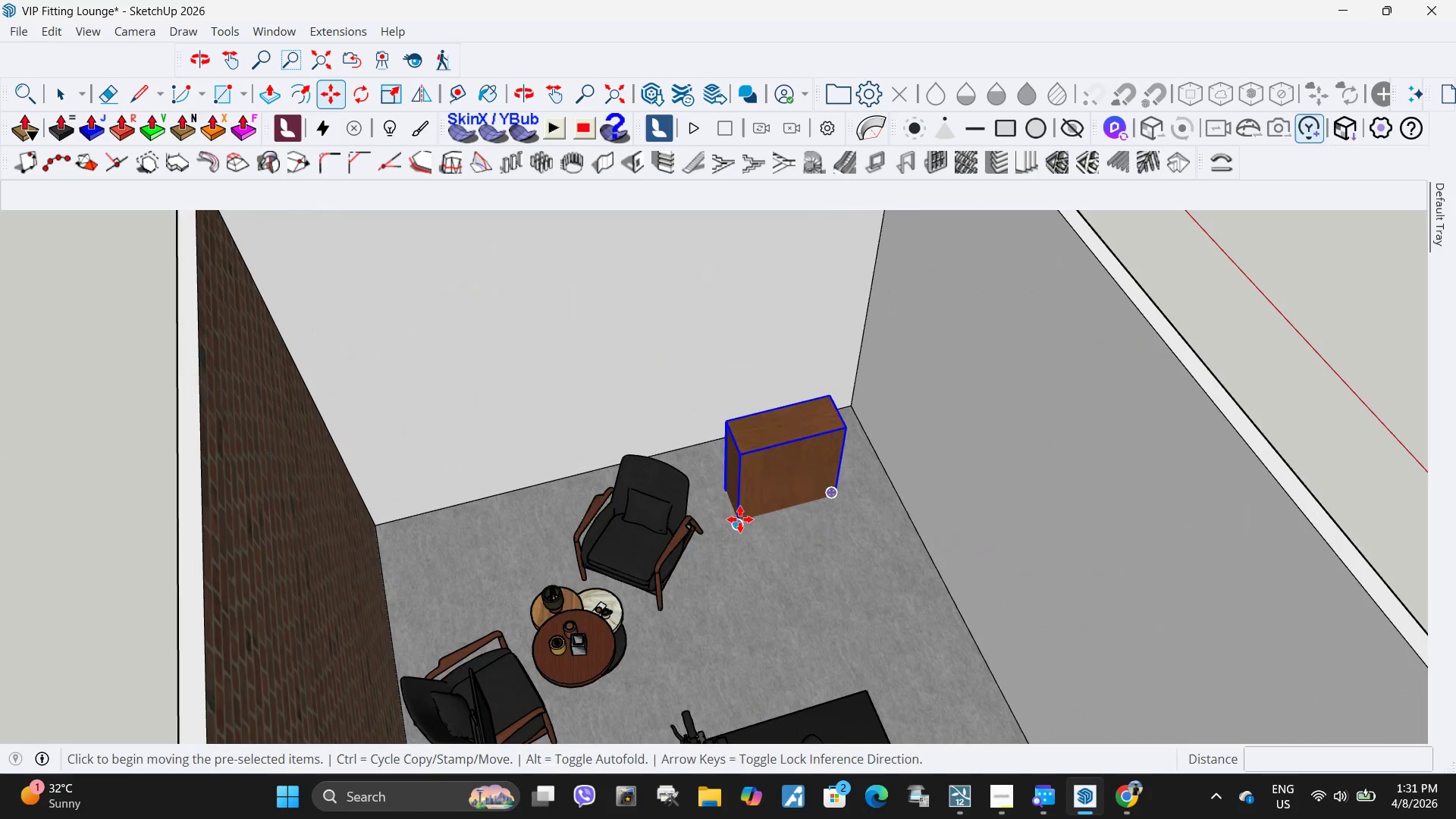 
left_click([733, 524])
 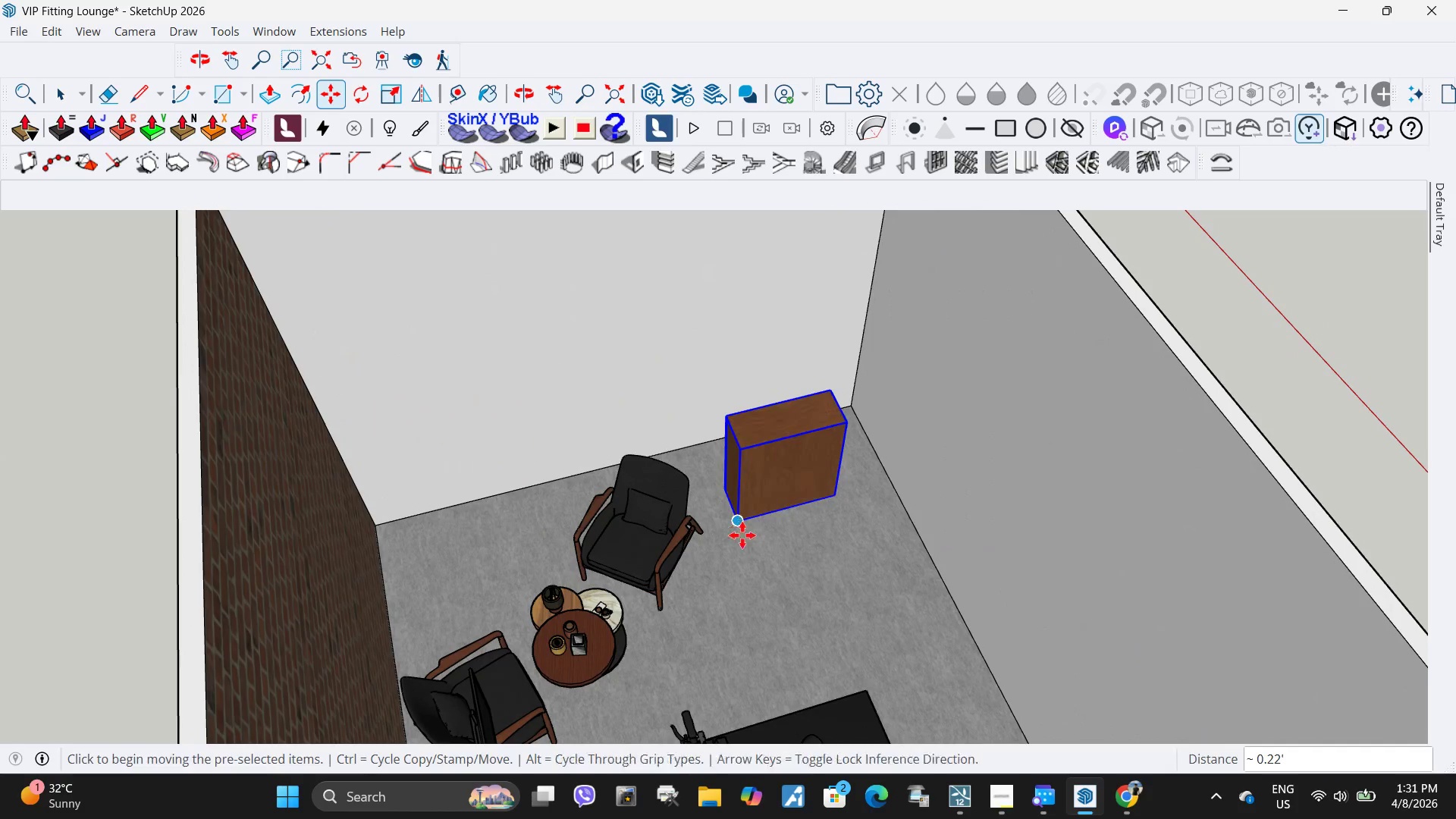 
key(Q)
 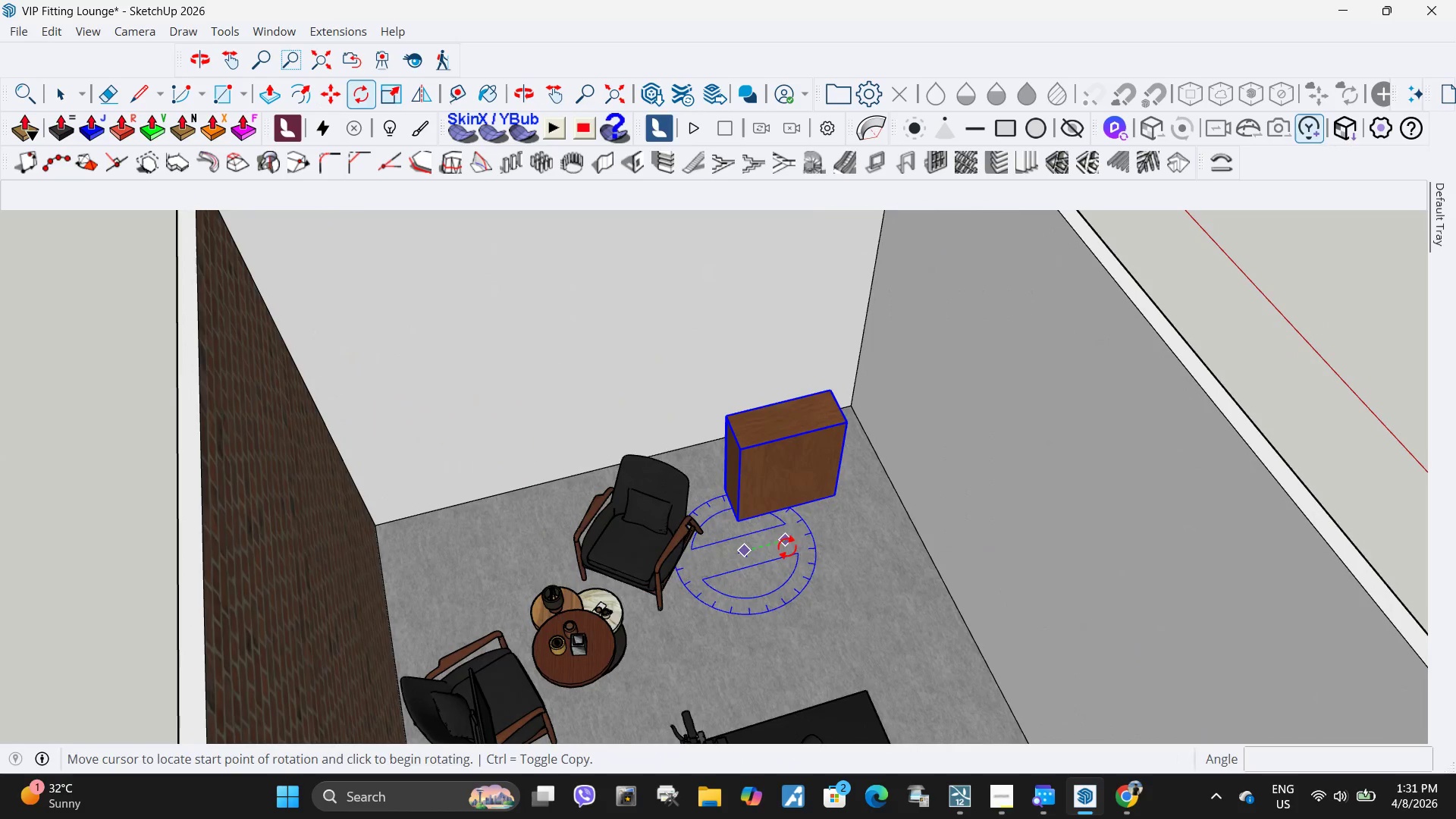 
double_click([787, 547])
 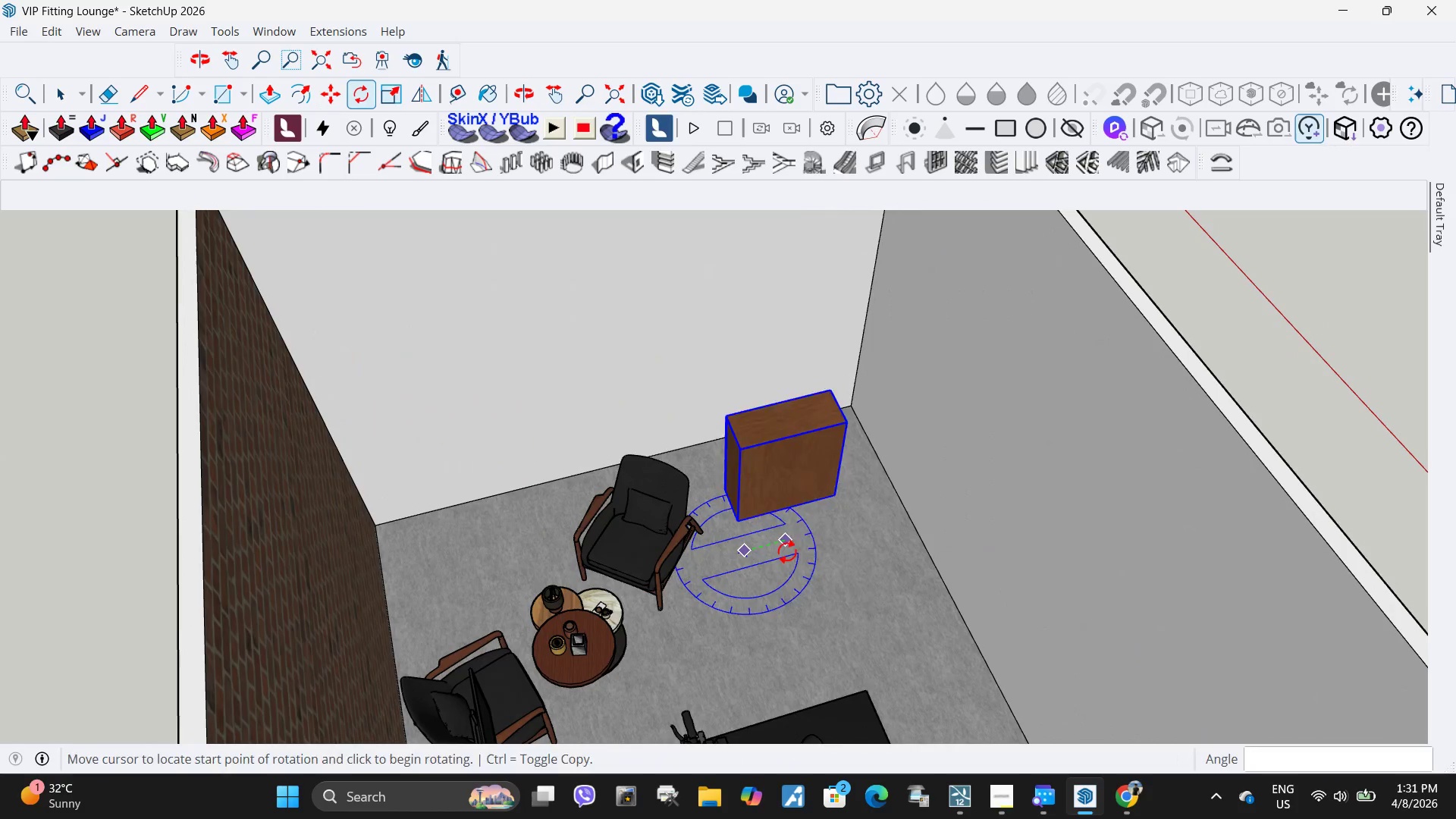 
triple_click([787, 547])
 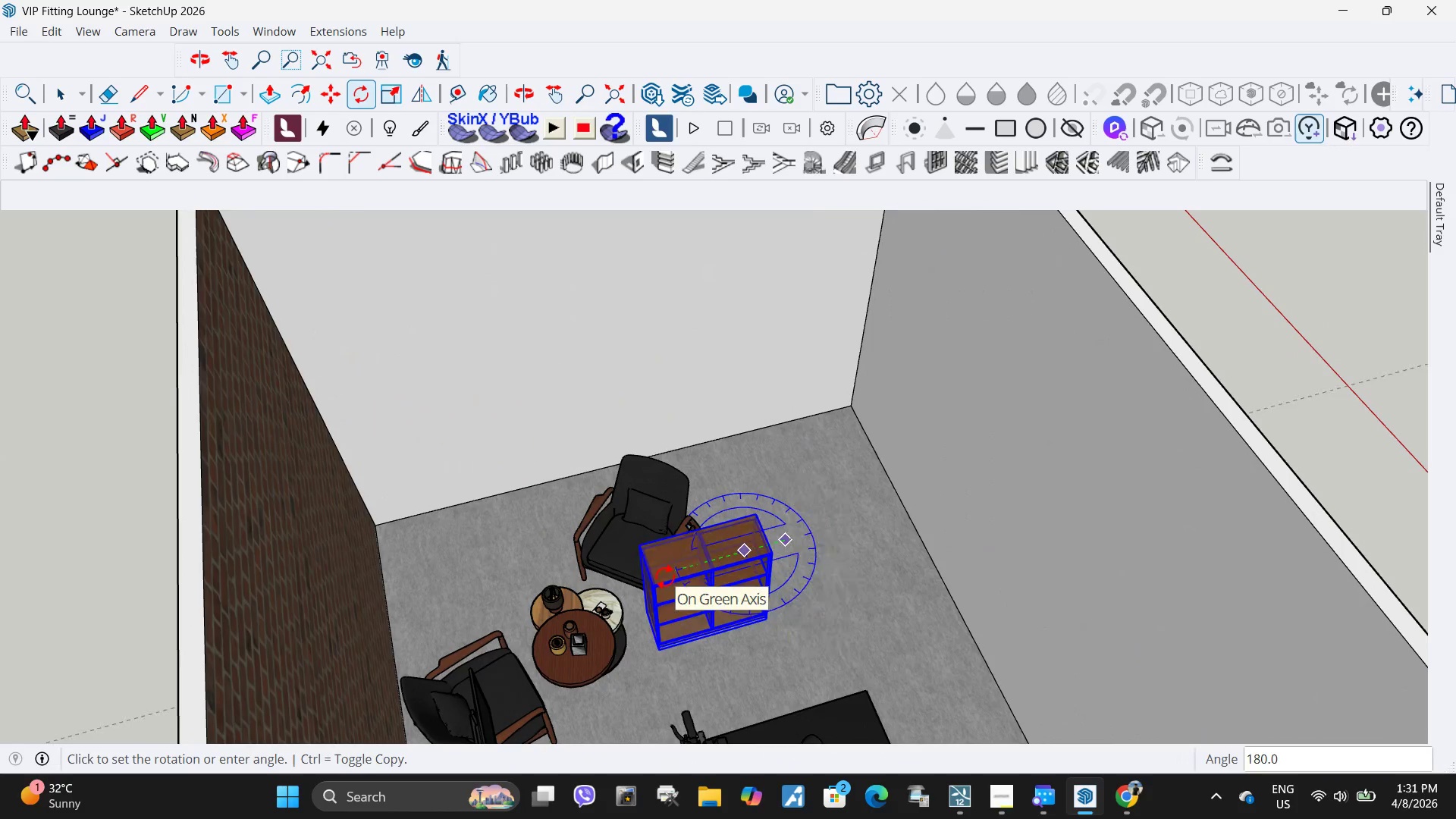 
left_click([665, 576])
 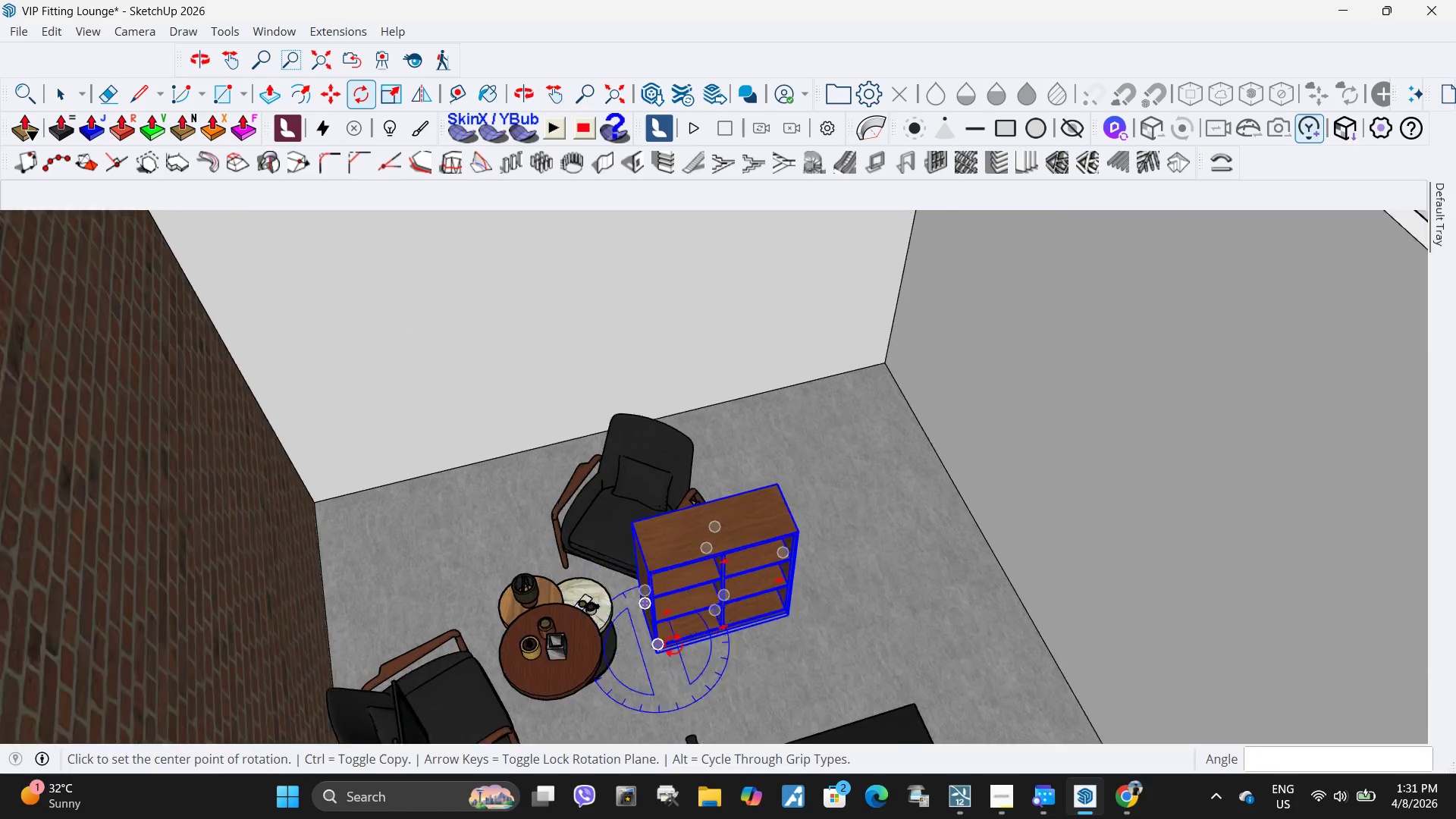 
scroll: coordinate [726, 667], scroll_direction: up, amount: 10.0
 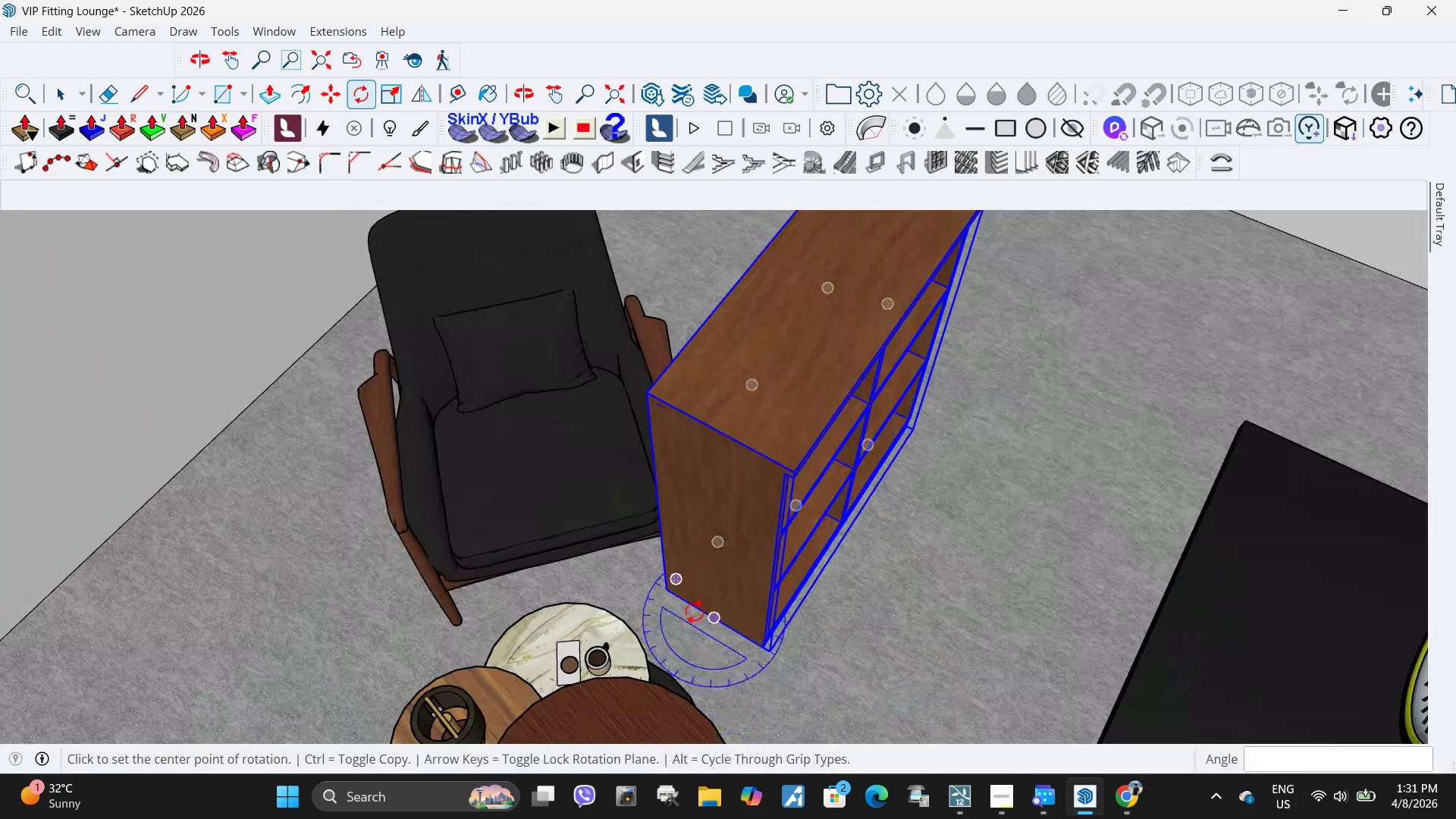 
key(M)
 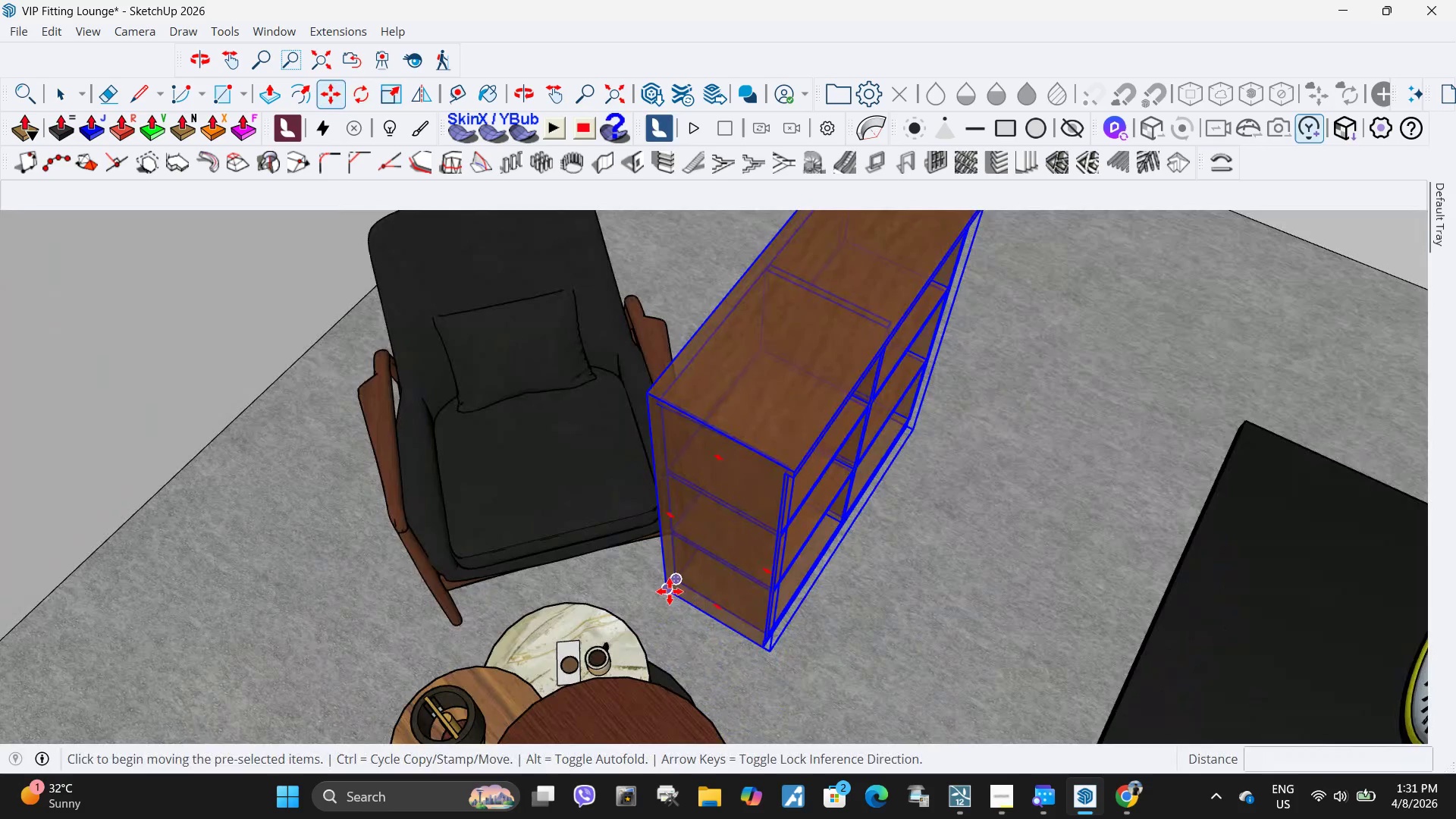 
left_click([670, 592])
 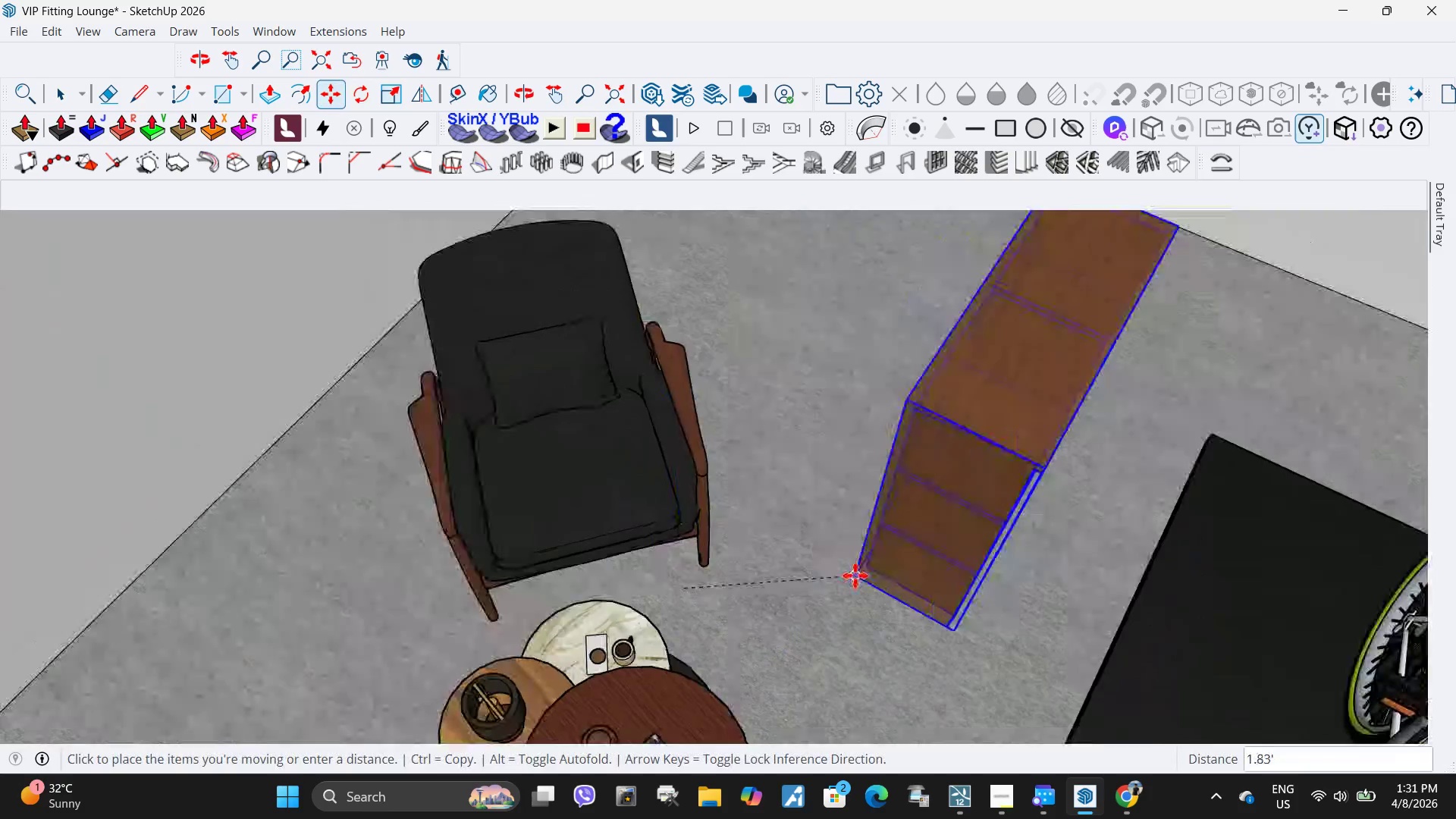 
scroll: coordinate [864, 578], scroll_direction: down, amount: 10.0
 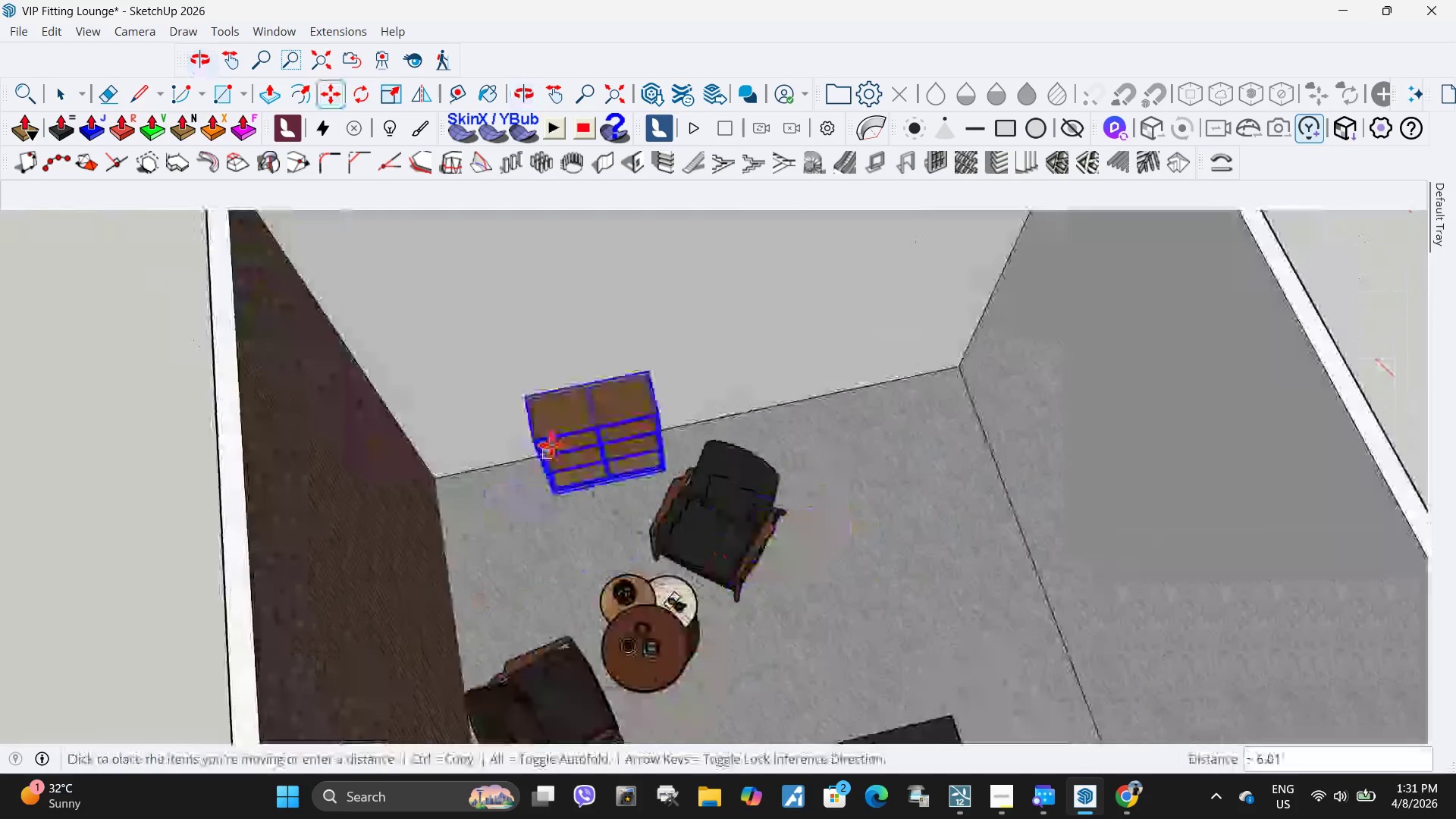 
scroll: coordinate [551, 447], scroll_direction: up, amount: 1.0
 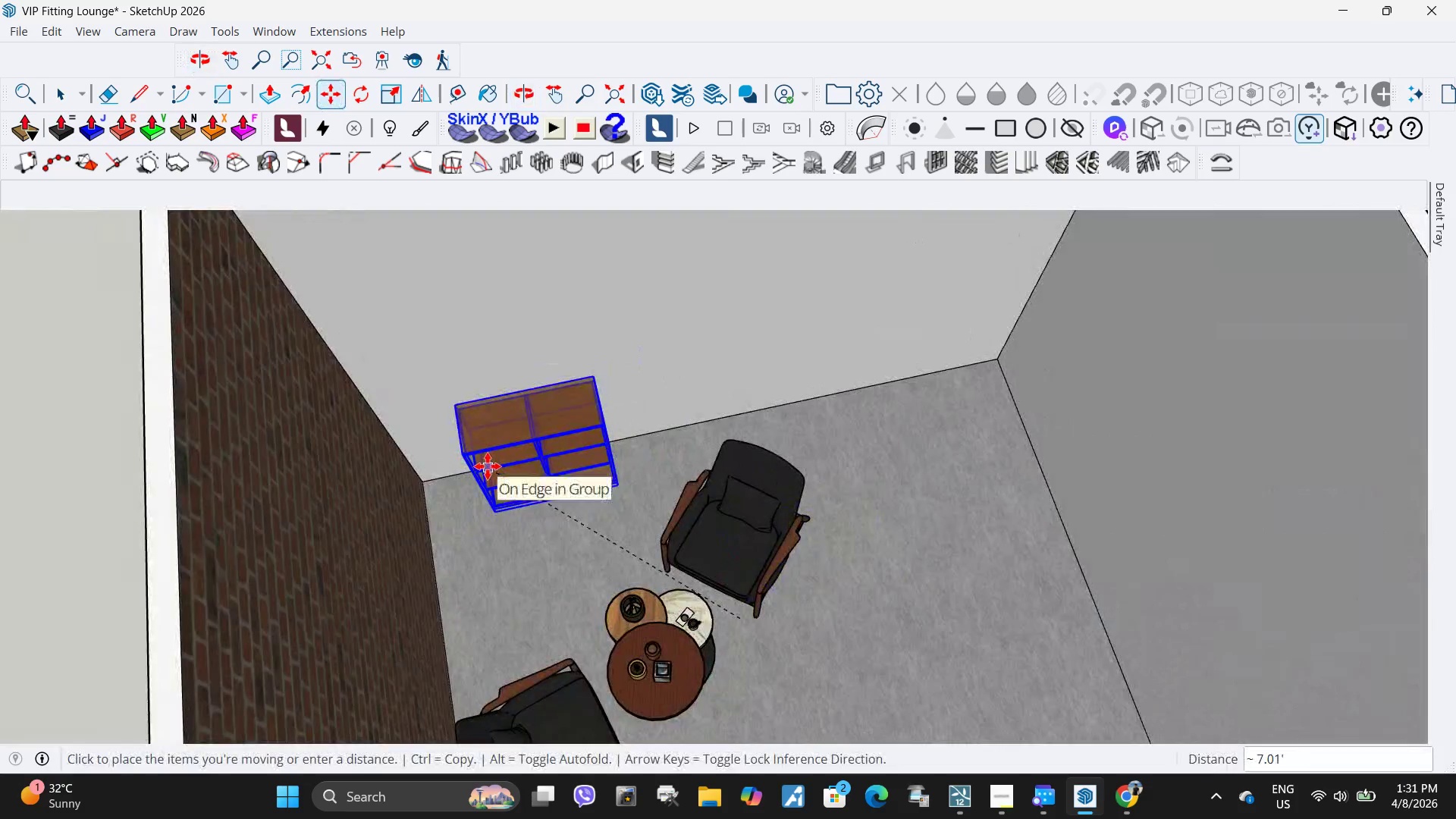 
left_click([488, 466])
 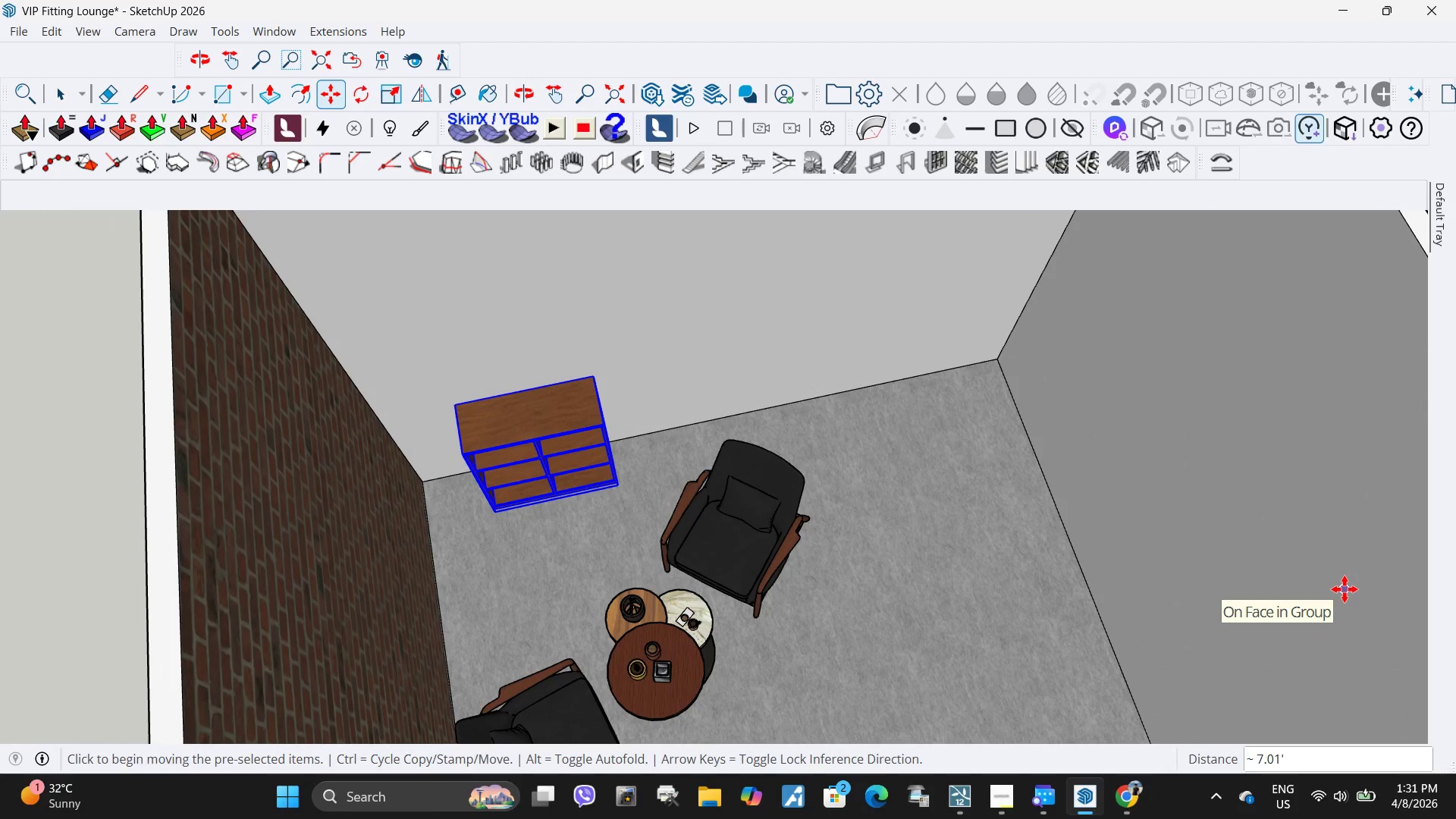 
wait(9.89)
 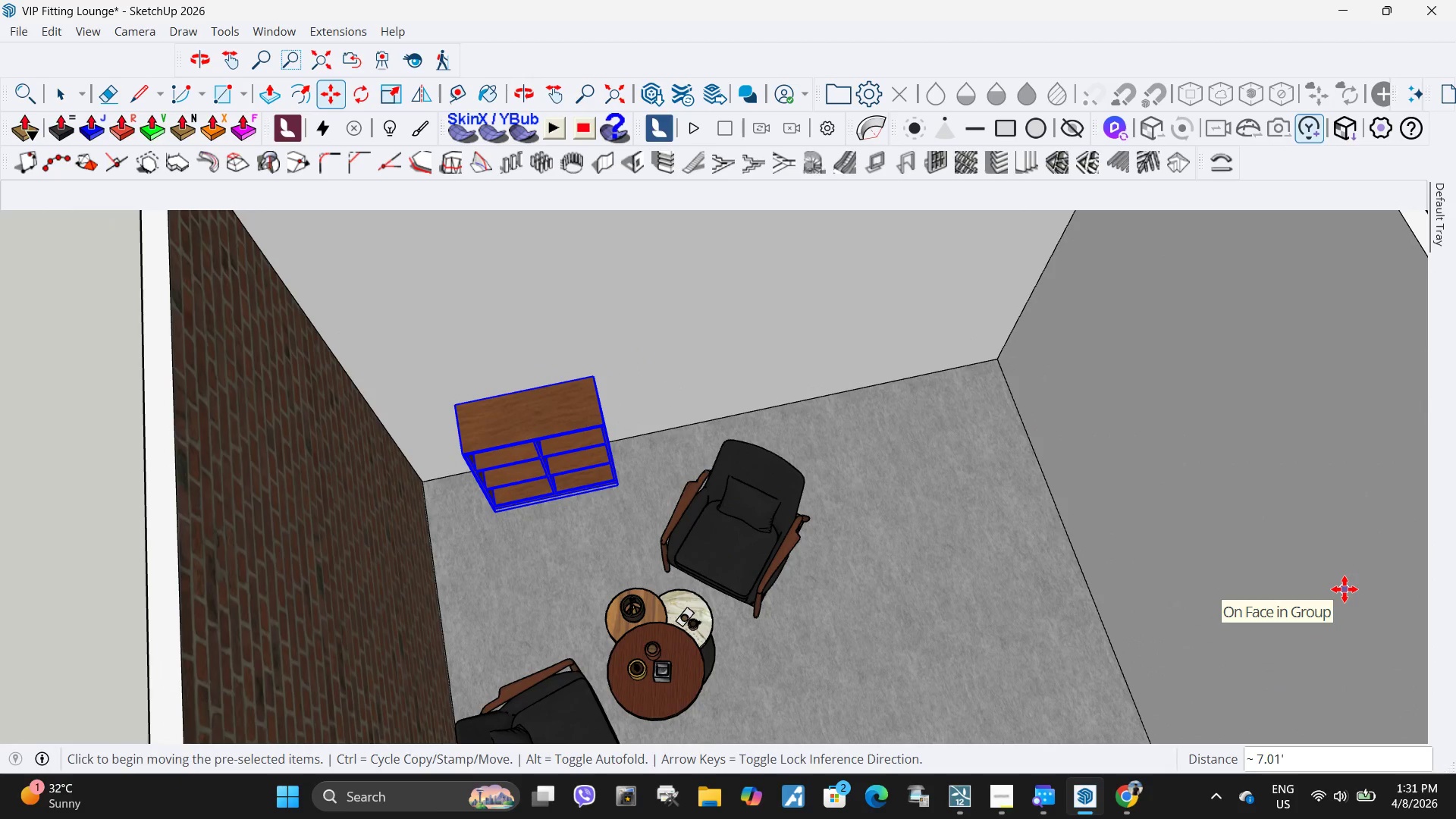 
scroll: coordinate [721, 362], scroll_direction: down, amount: 3.0
 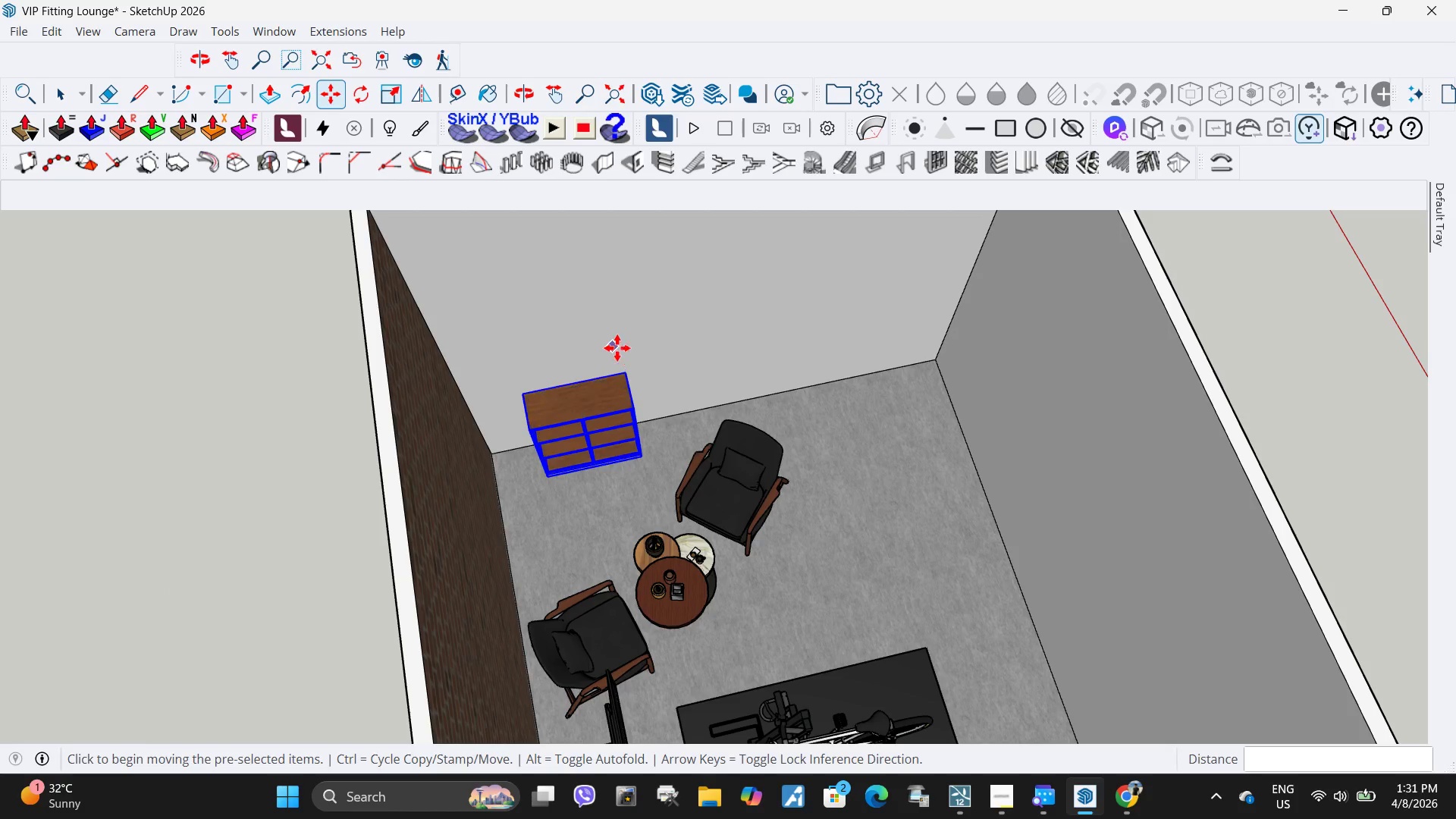 
key(S)
 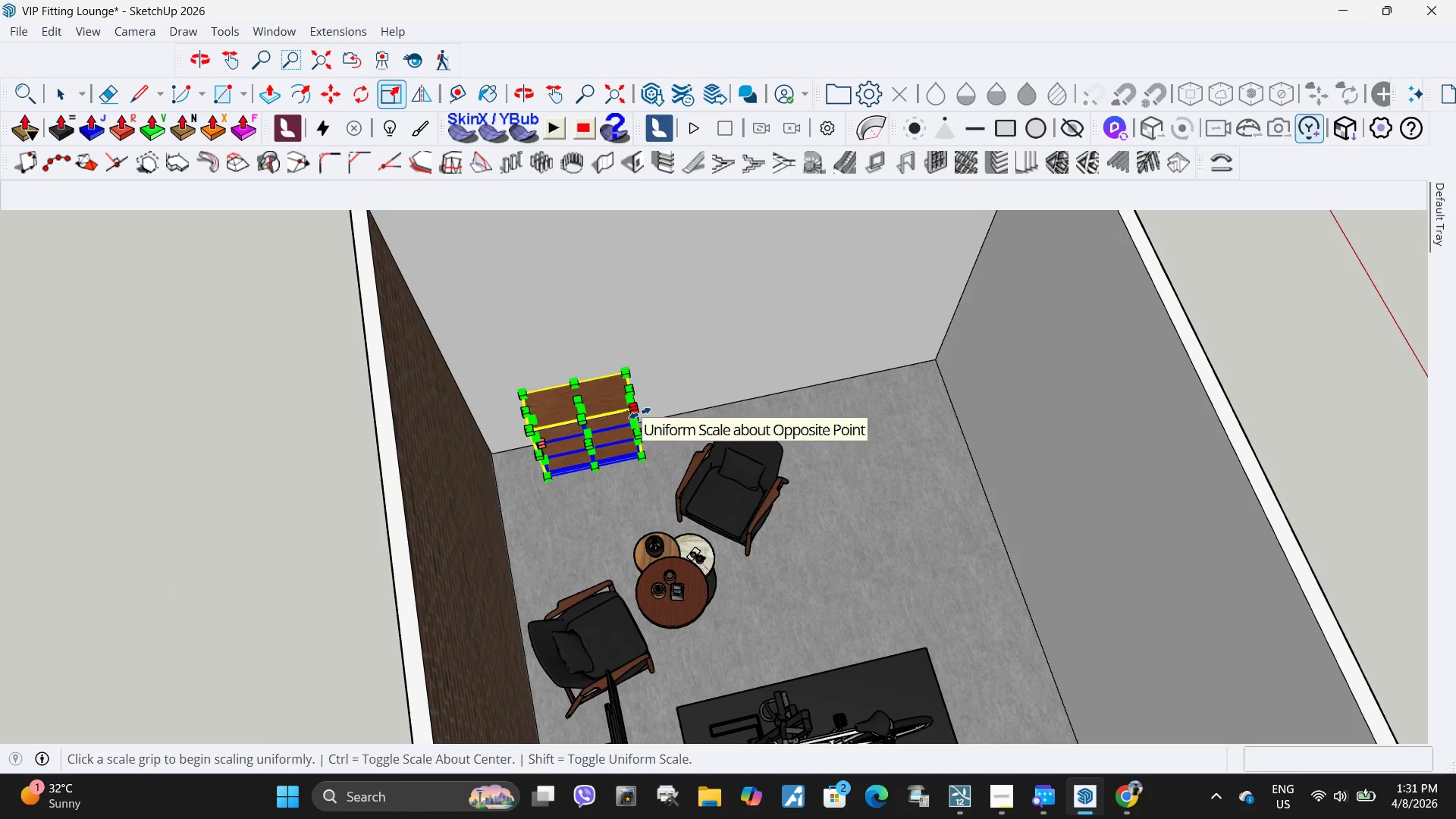 
left_click([640, 413])
 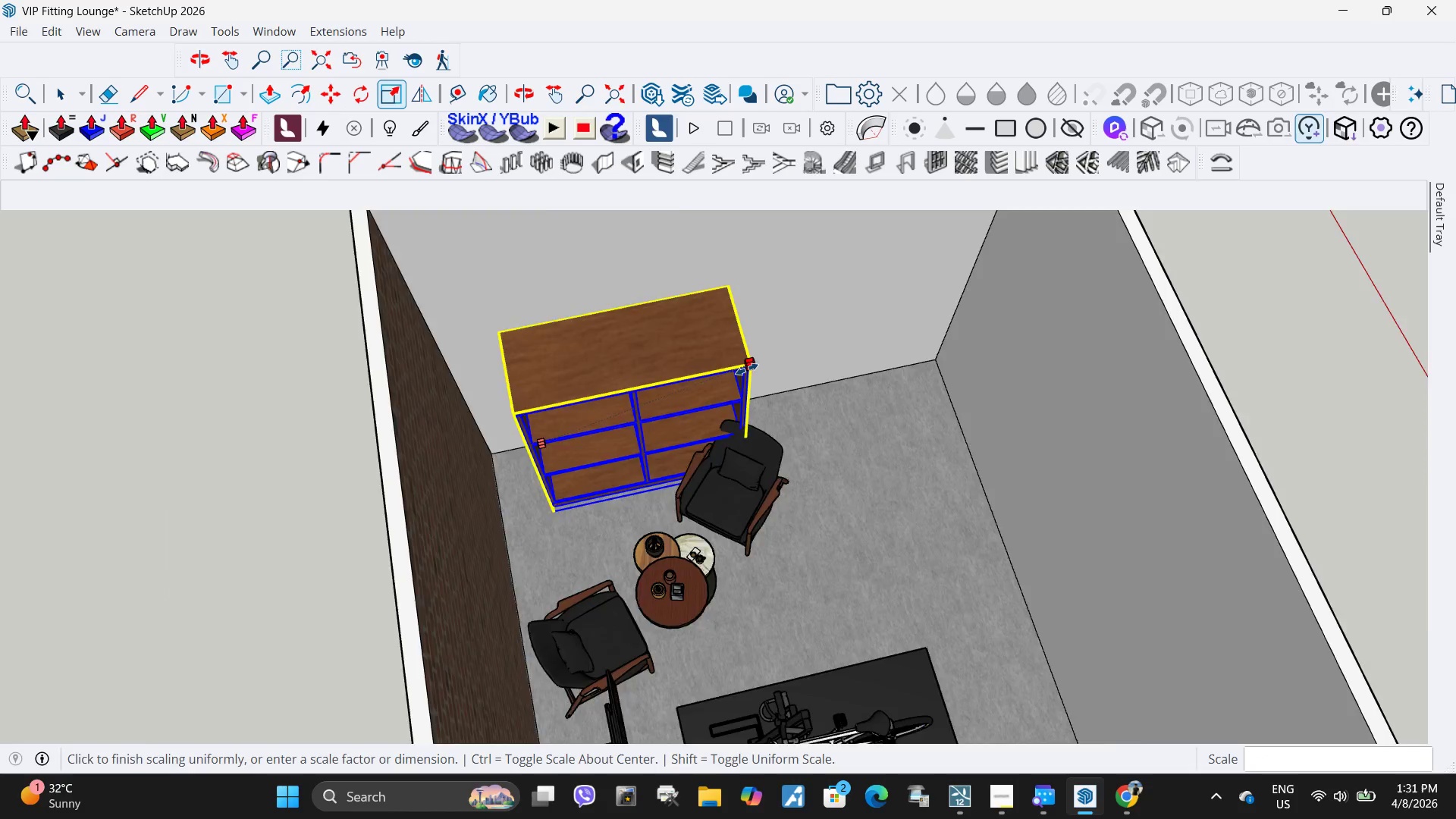 
scroll: coordinate [747, 369], scroll_direction: down, amount: 5.0
 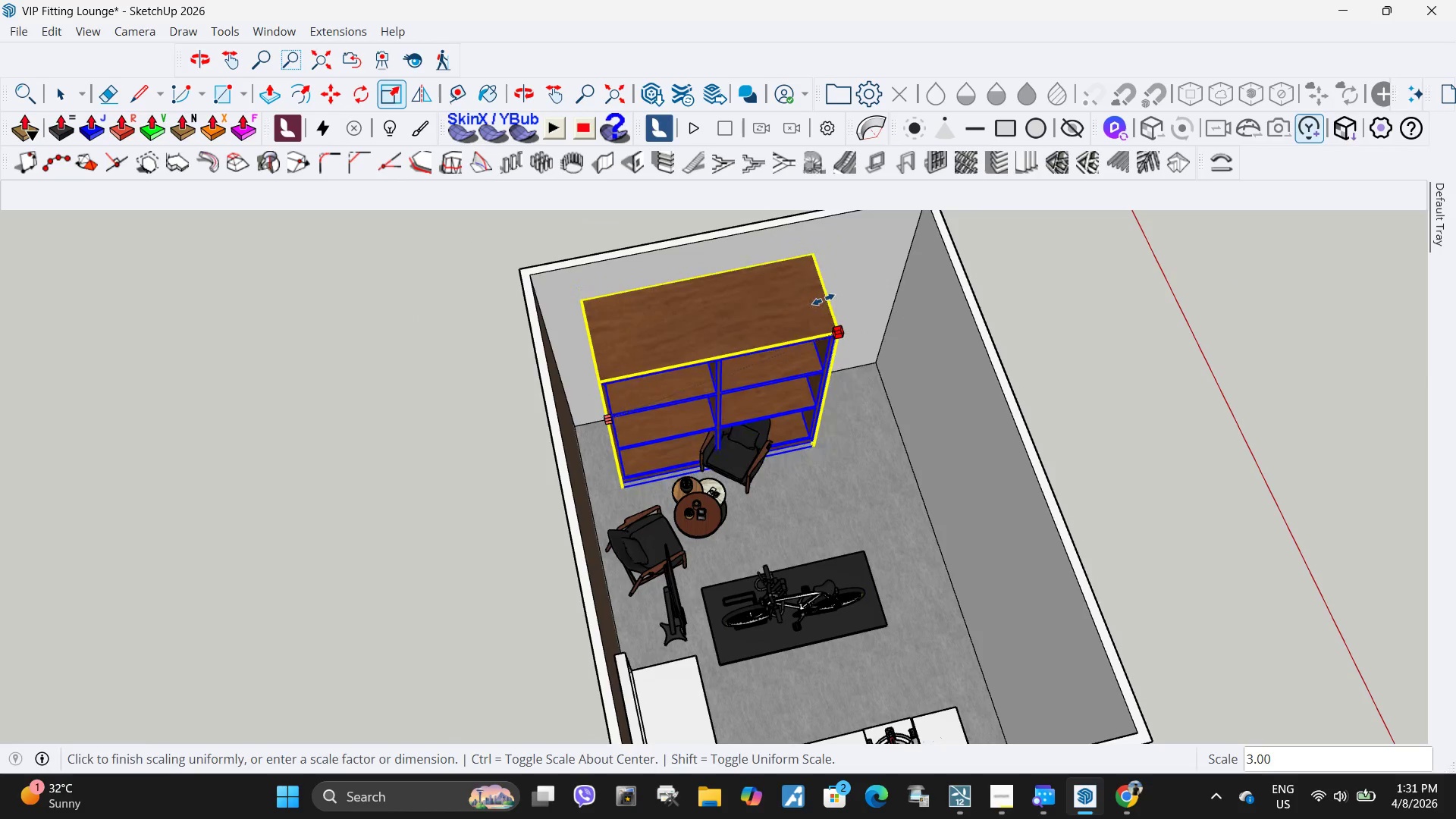 
left_click([824, 300])
 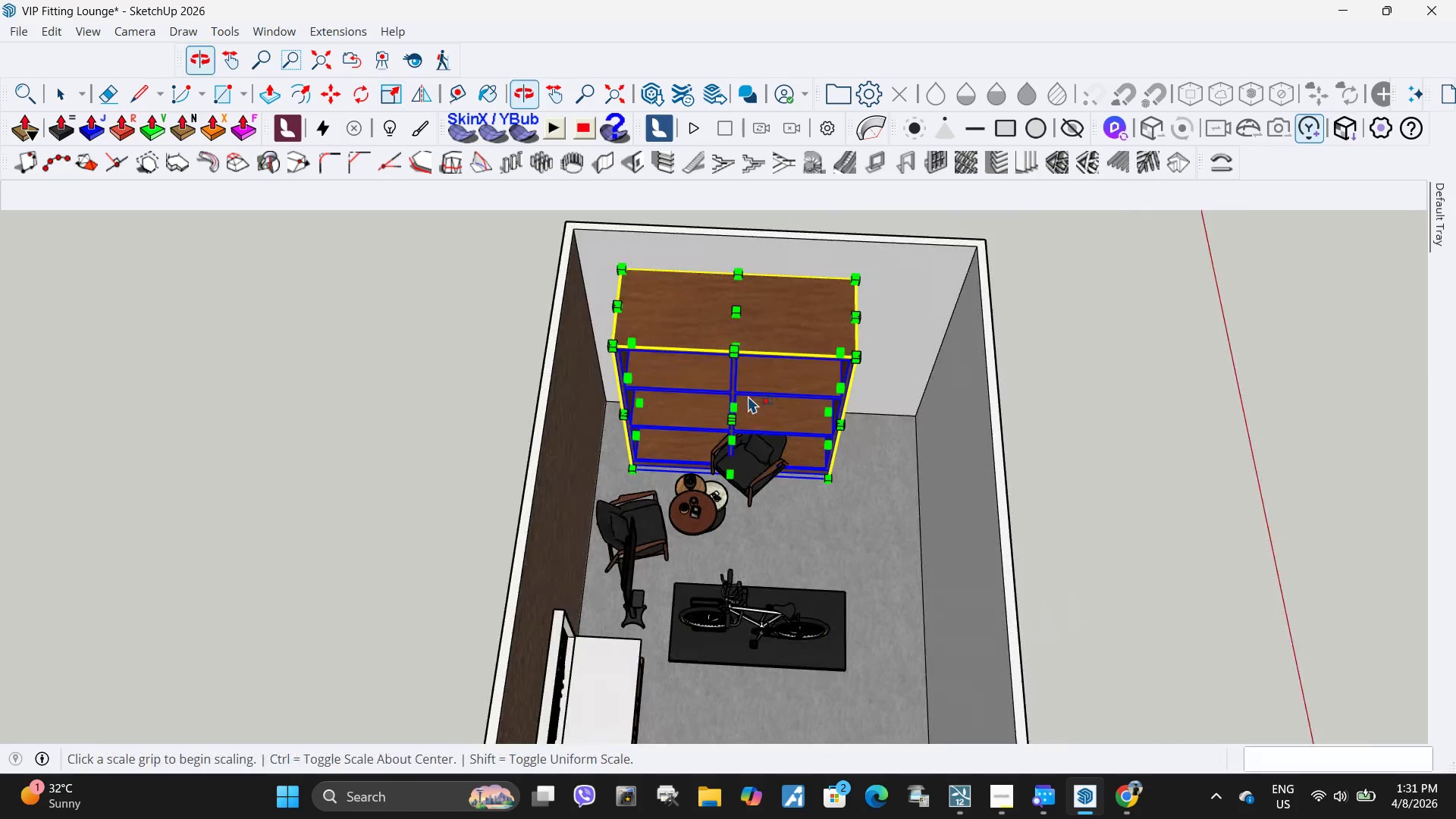 
scroll: coordinate [747, 367], scroll_direction: up, amount: 5.0
 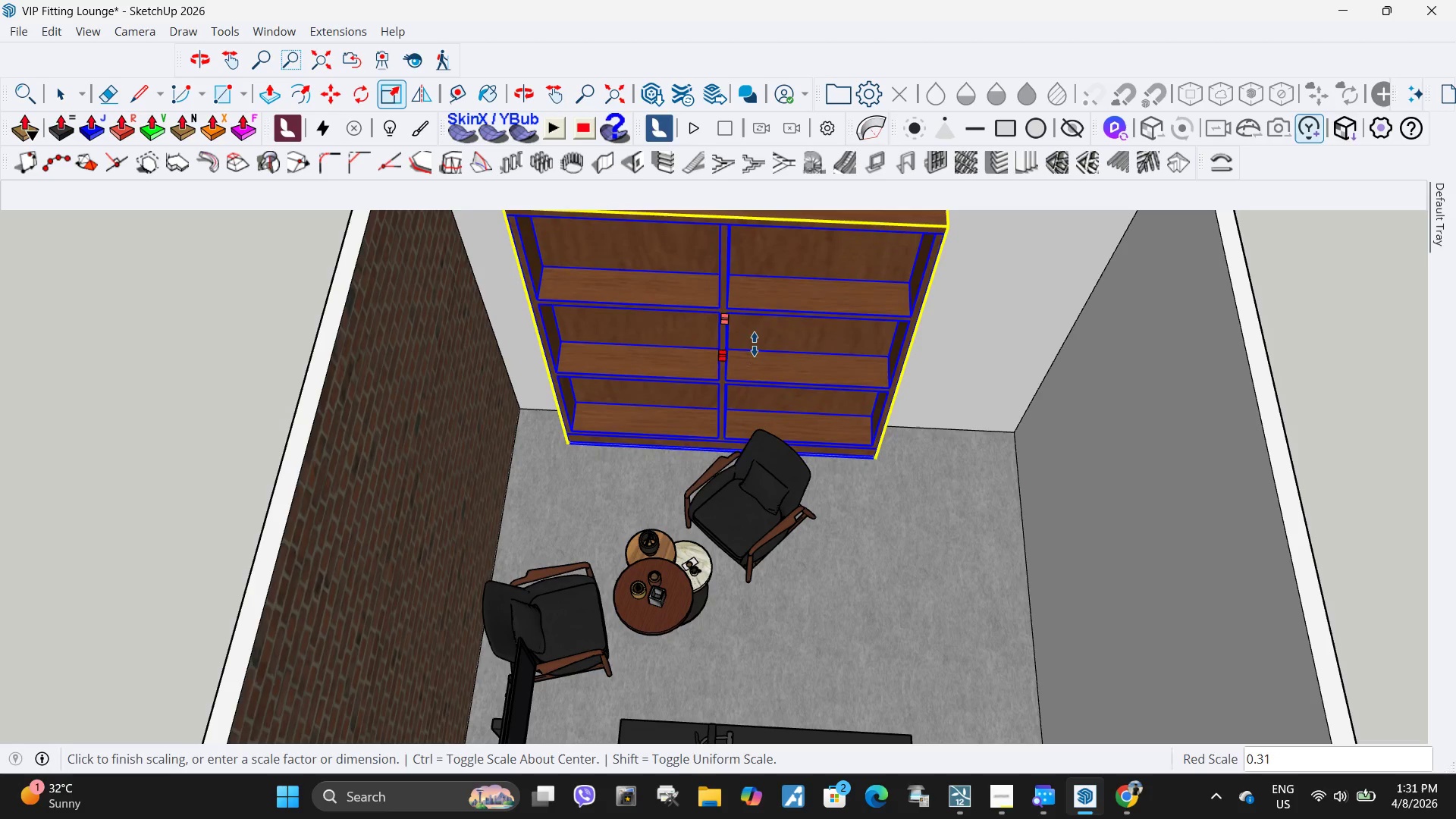 
left_click([755, 344])
 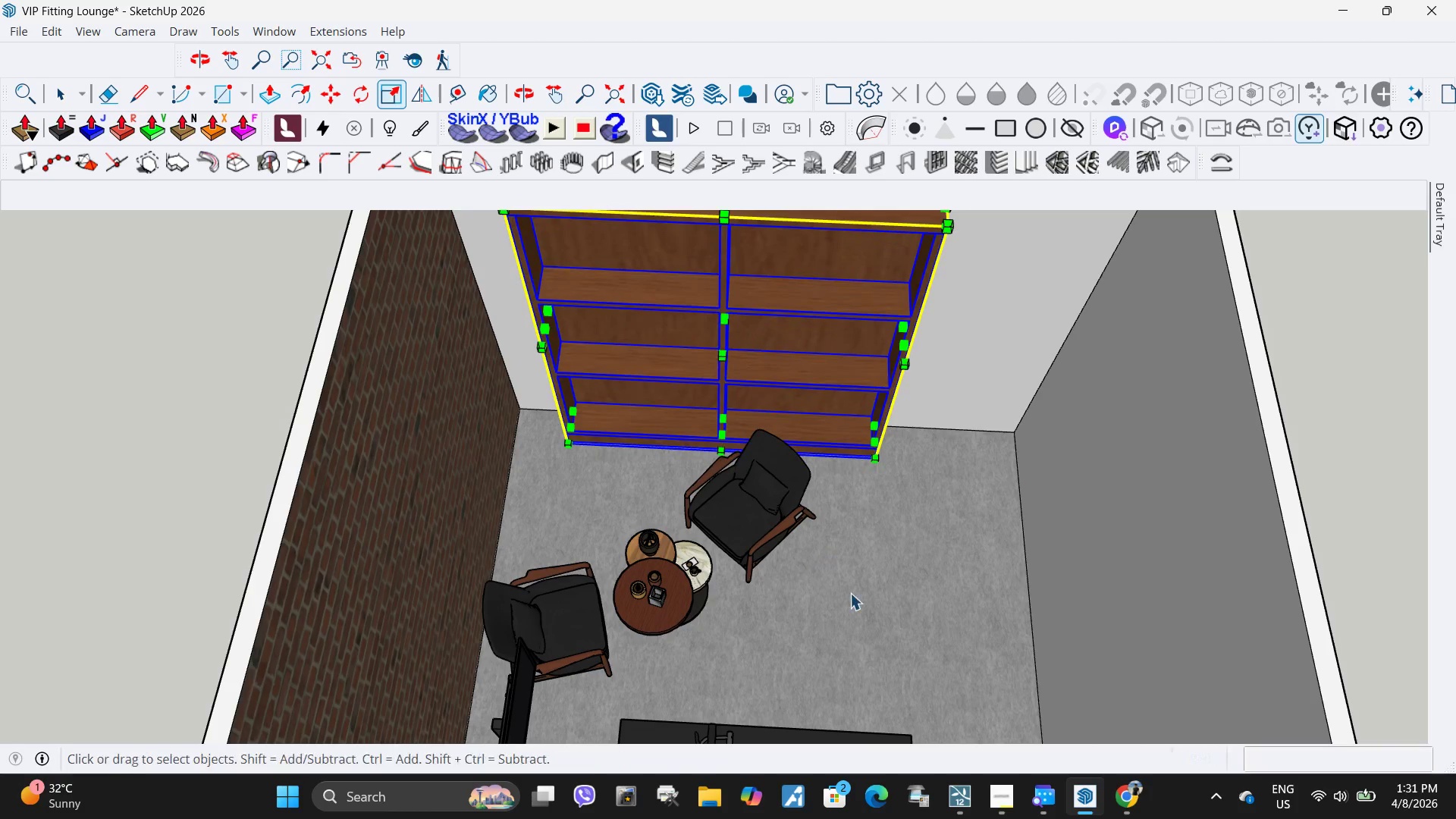 
key(Space)
 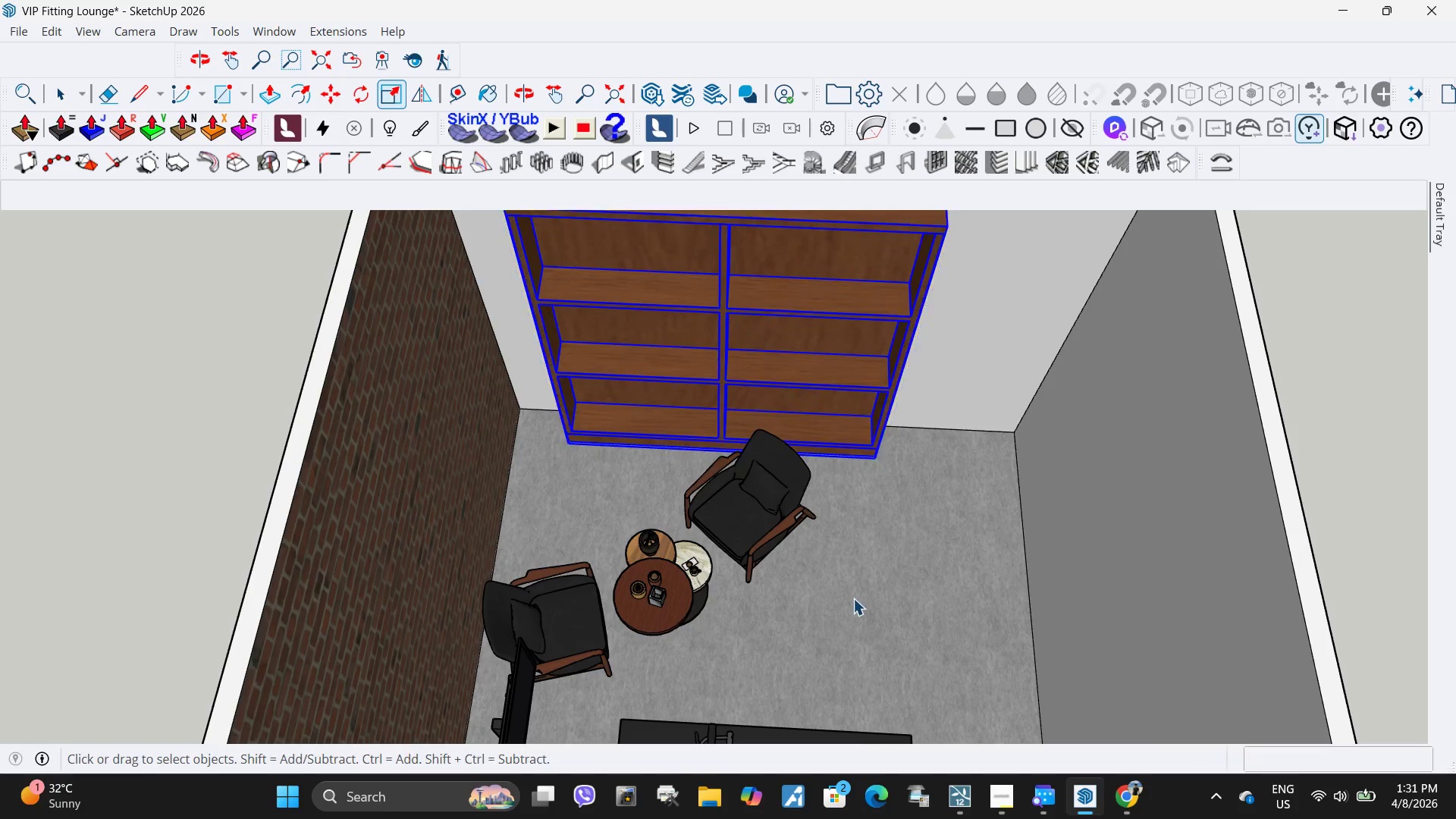 
left_click([853, 598])
 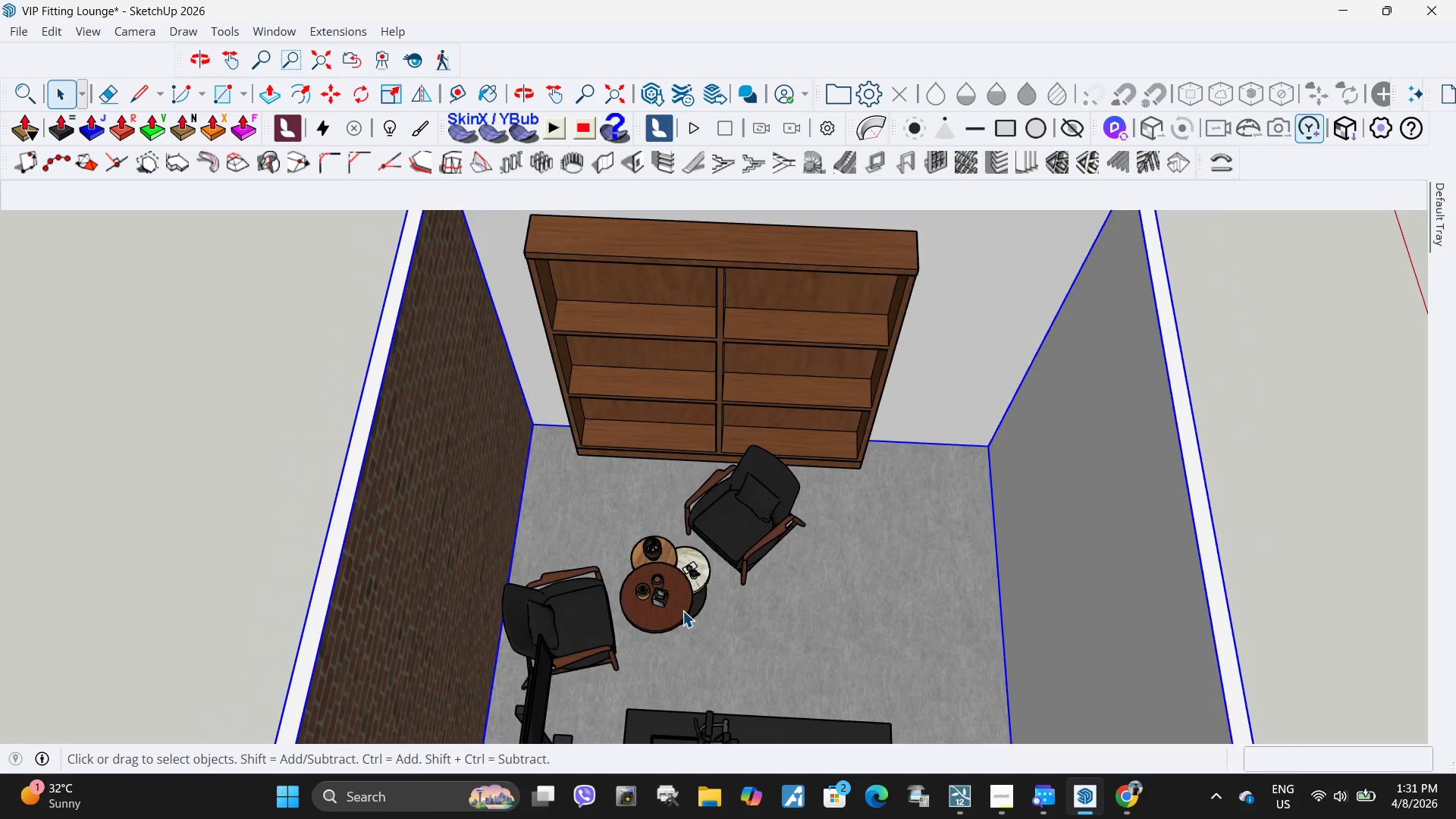 
scroll: coordinate [792, 409], scroll_direction: down, amount: 1.0
 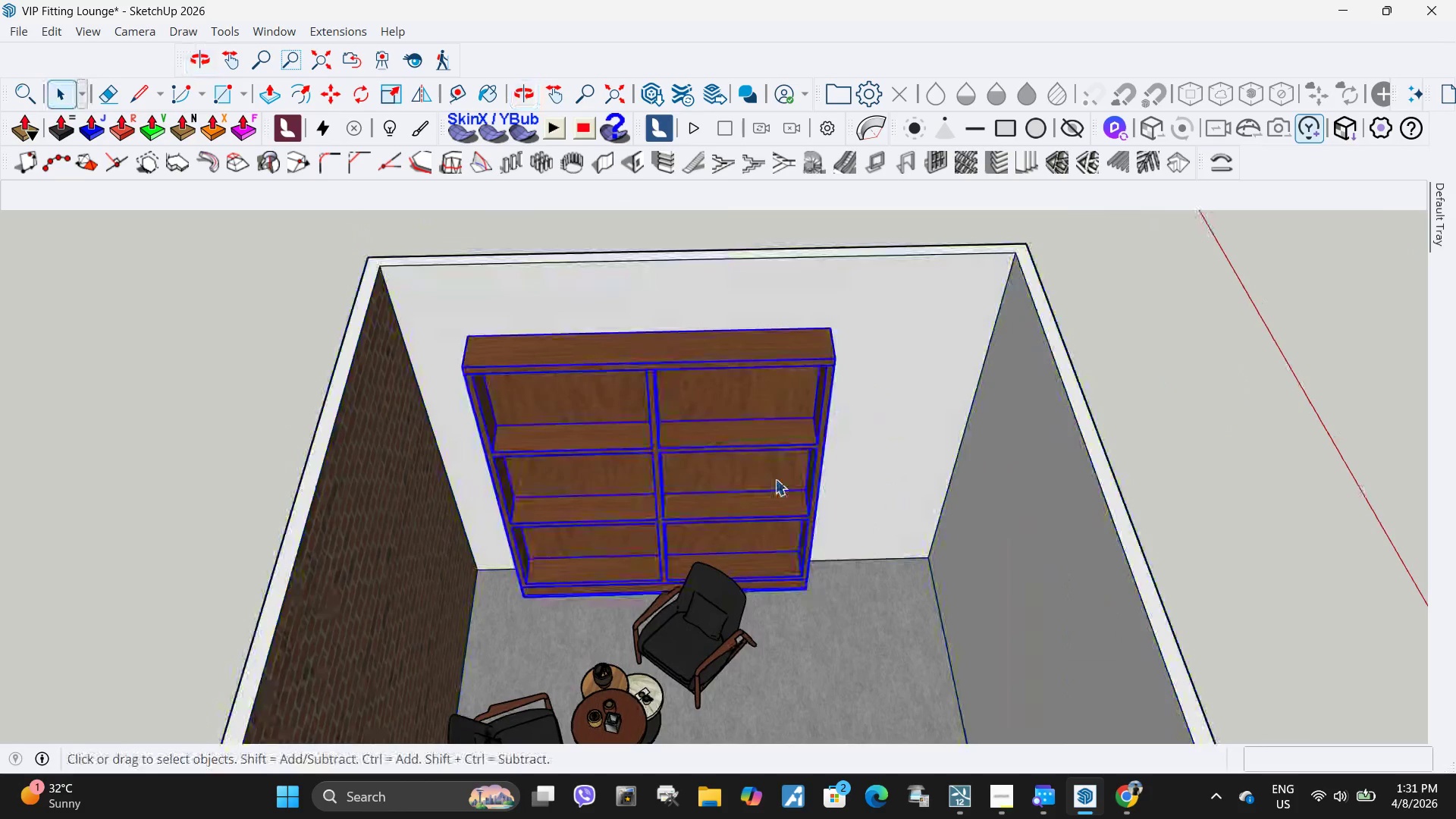 
double_click([765, 494])
 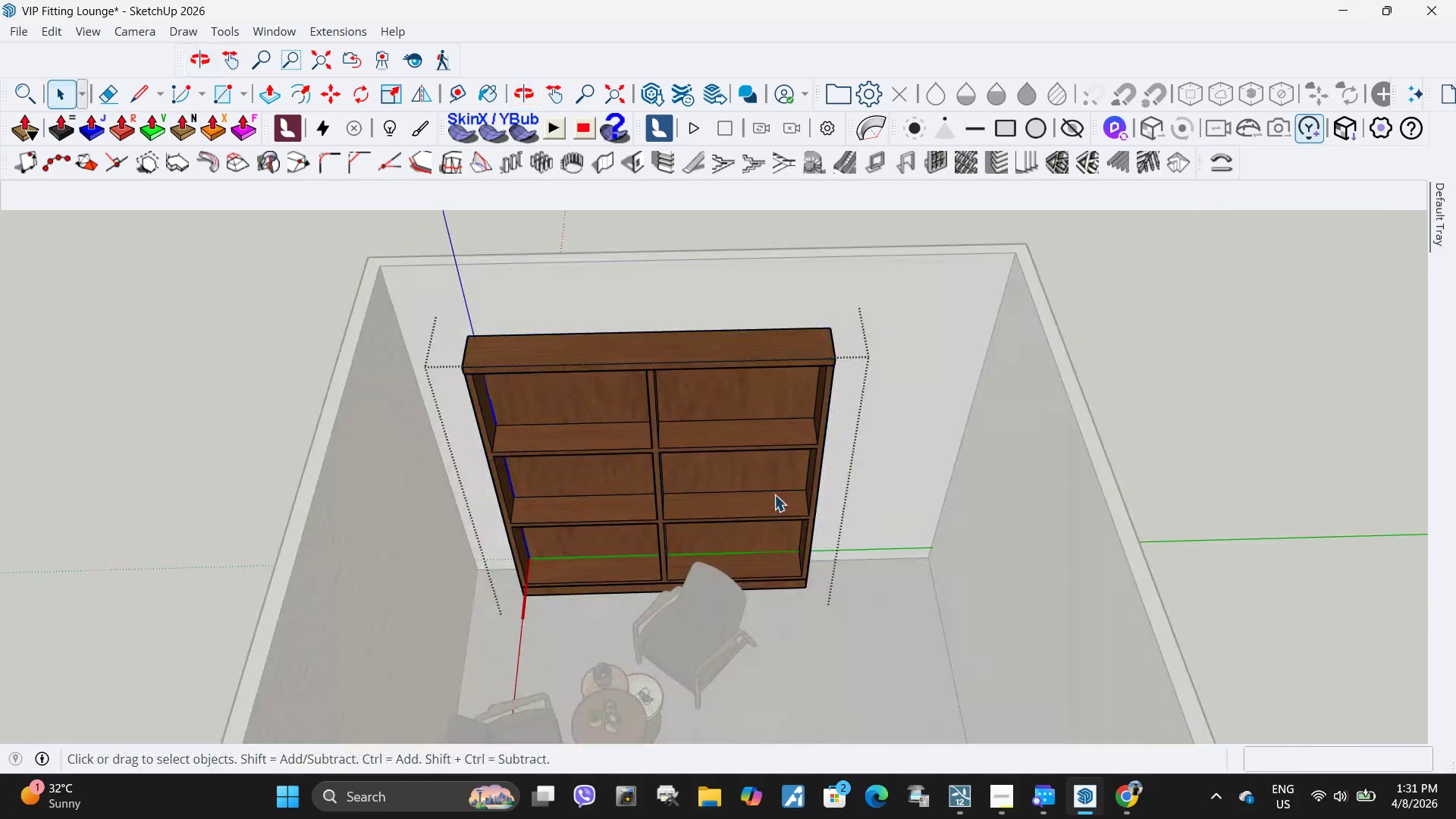 
triple_click([765, 494])
 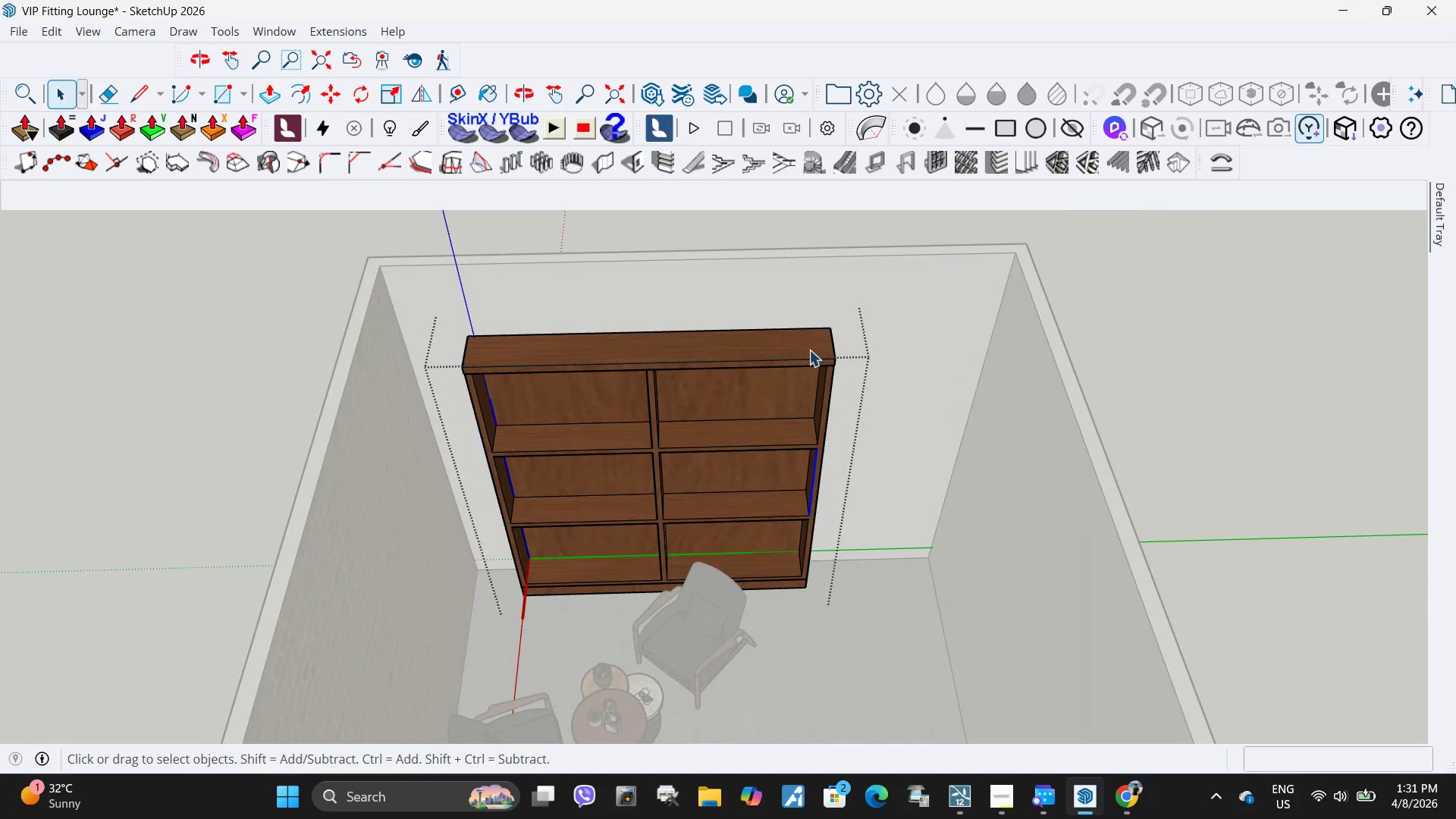 
left_click_drag(start_coordinate=[783, 309], to_coordinate=[882, 651])
 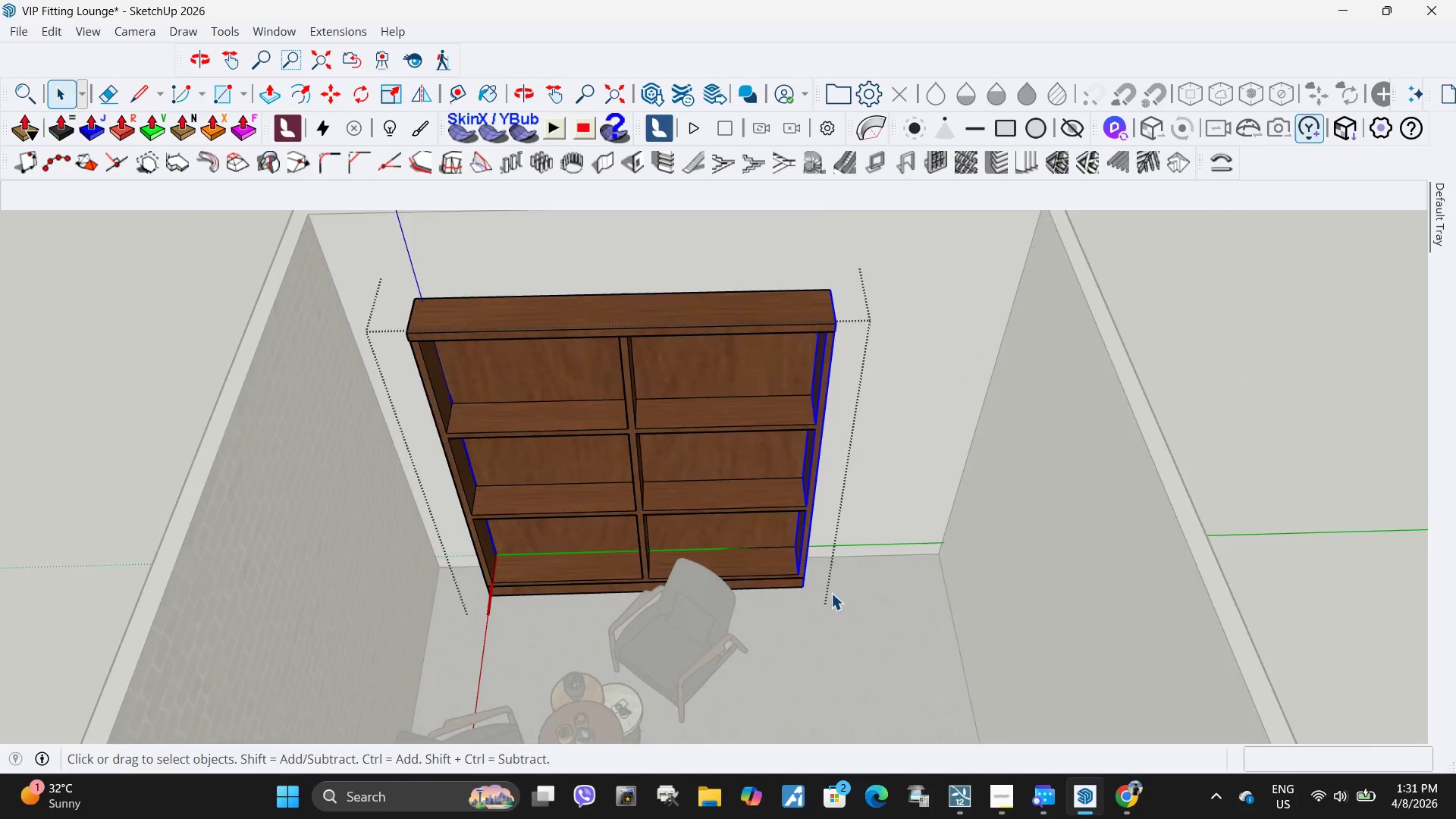 
scroll: coordinate [831, 593], scroll_direction: up, amount: 3.0
 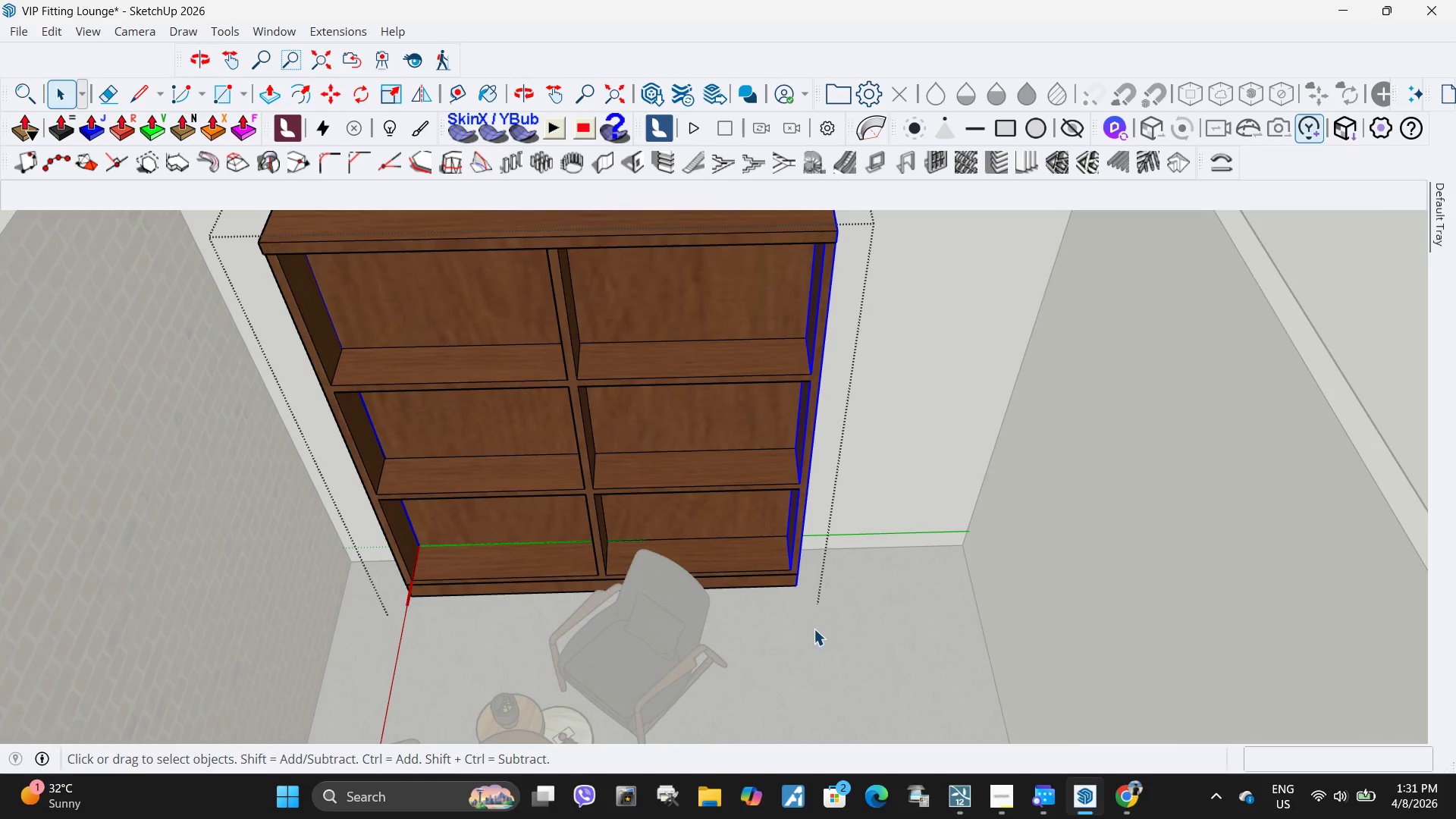 
key(M)
 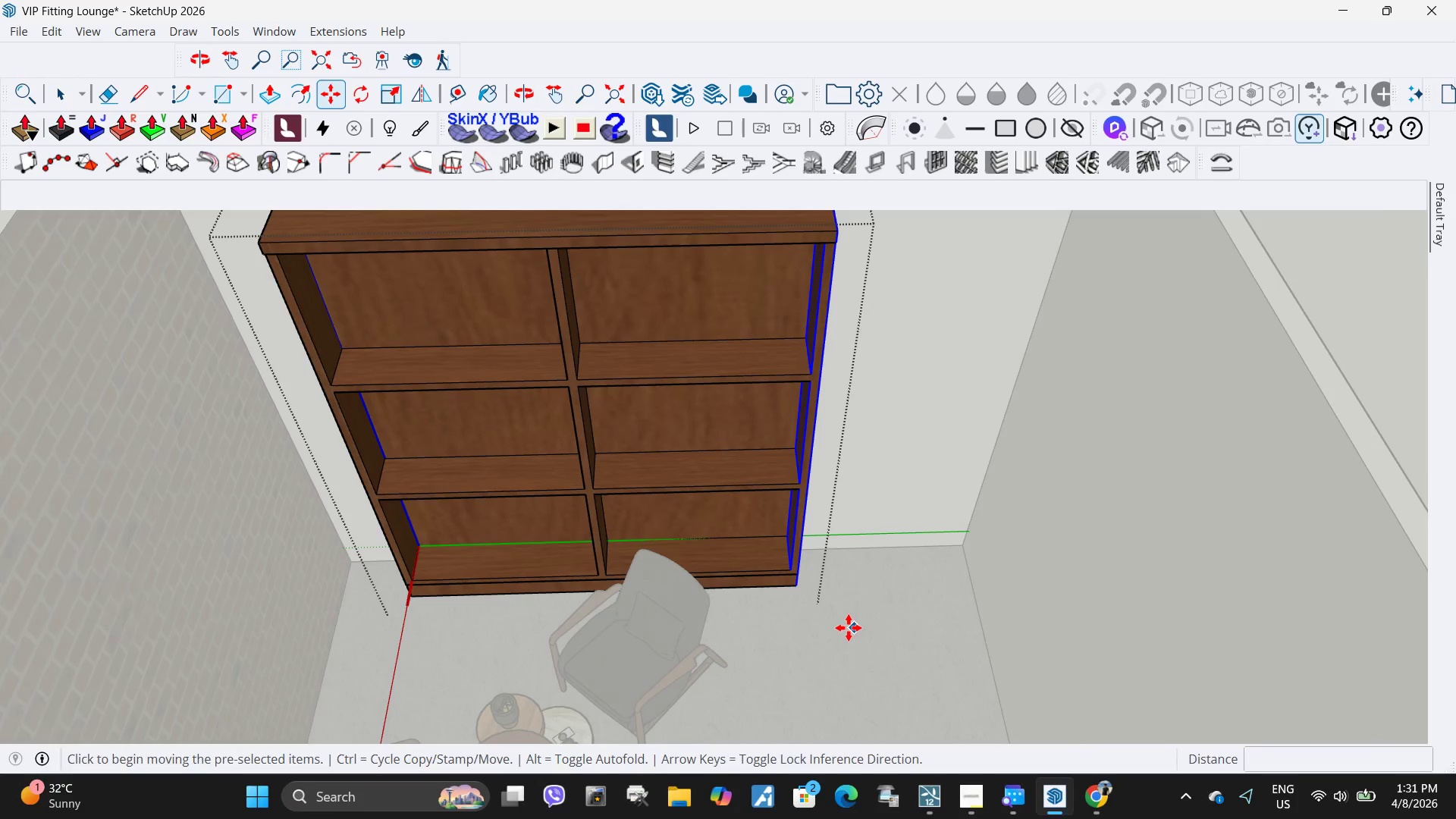 
left_click([817, 617])
 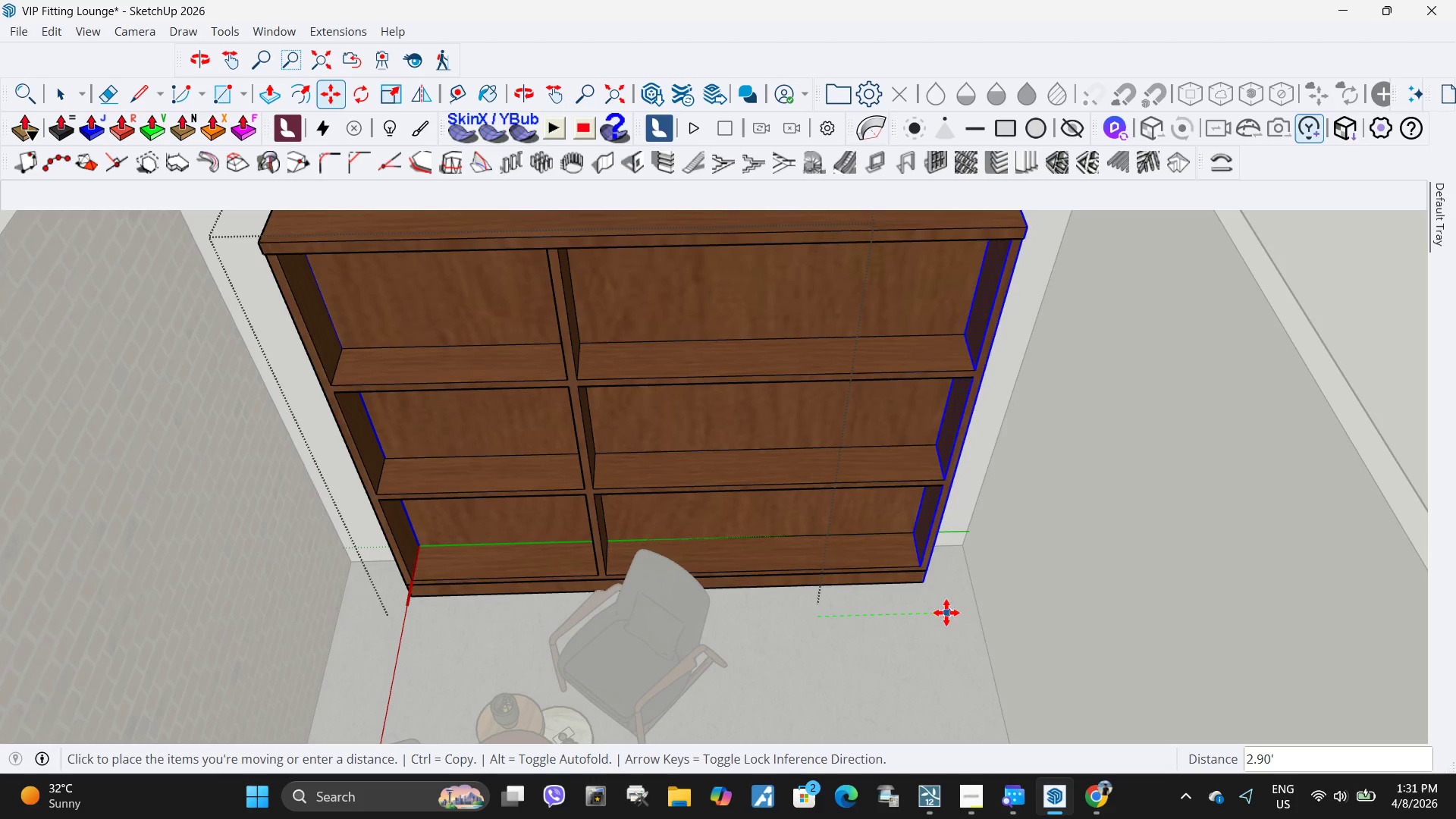 
left_click([935, 613])
 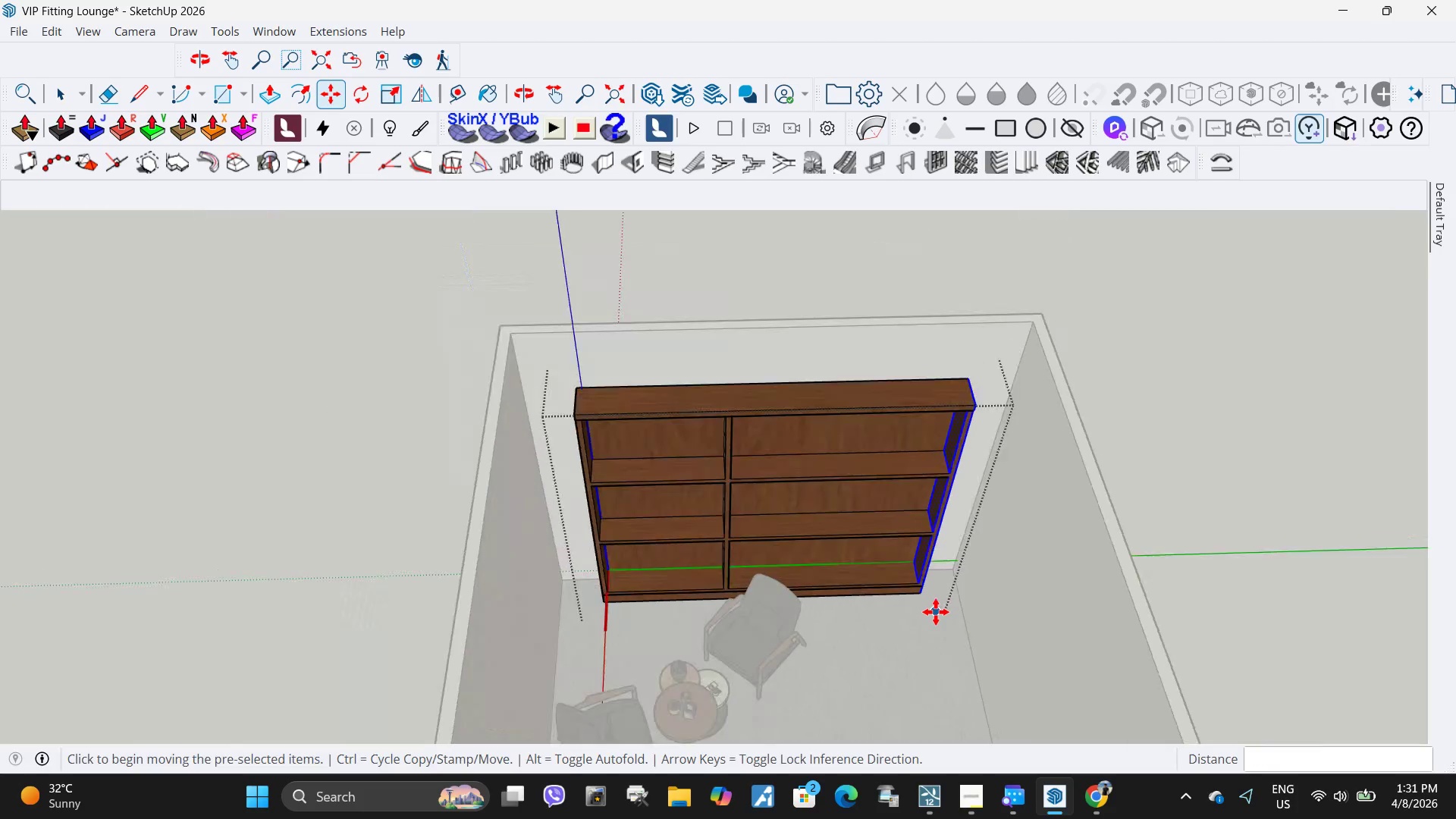 
key(Space)
 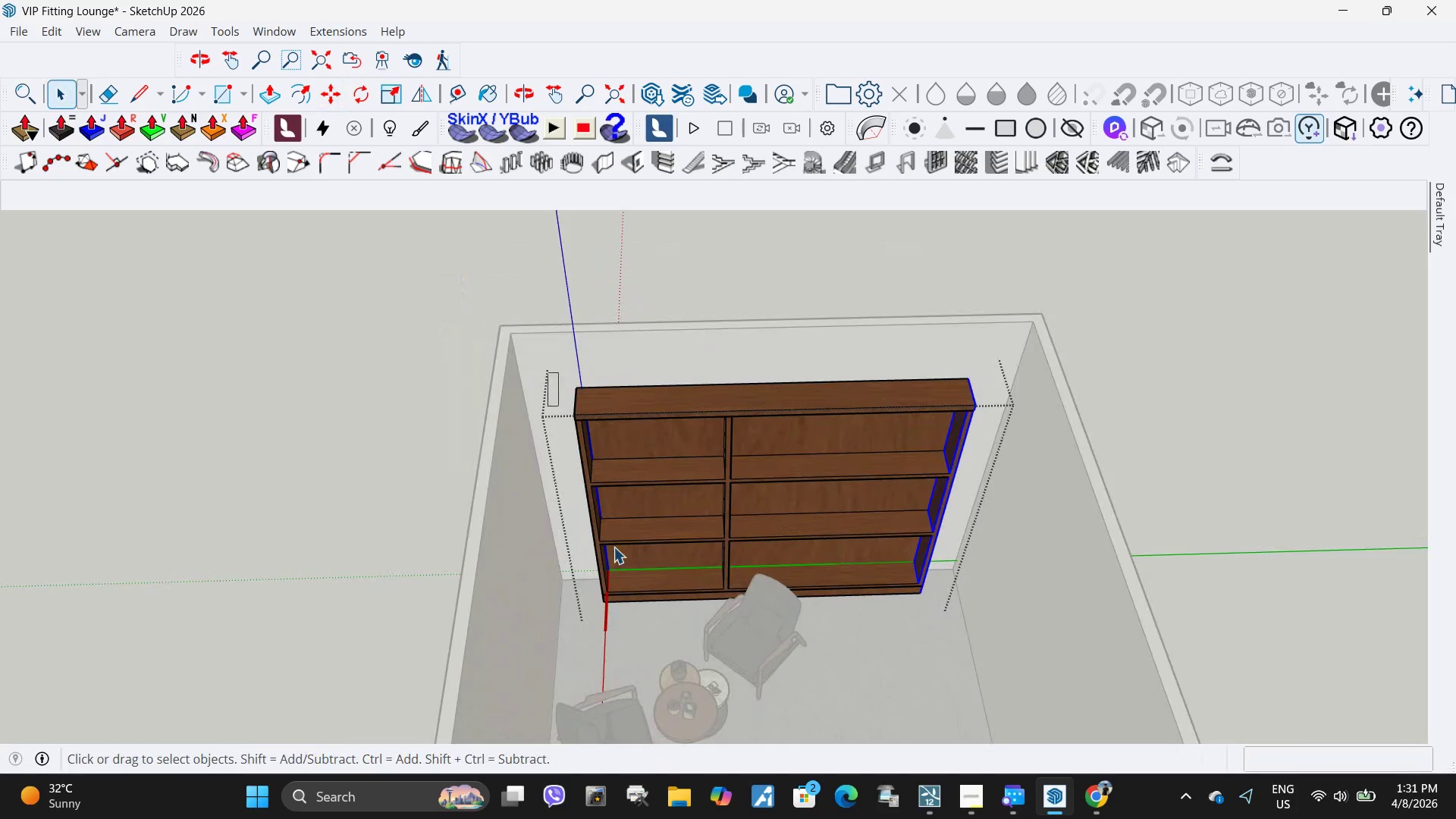 
scroll: coordinate [936, 612], scroll_direction: down, amount: 5.0
 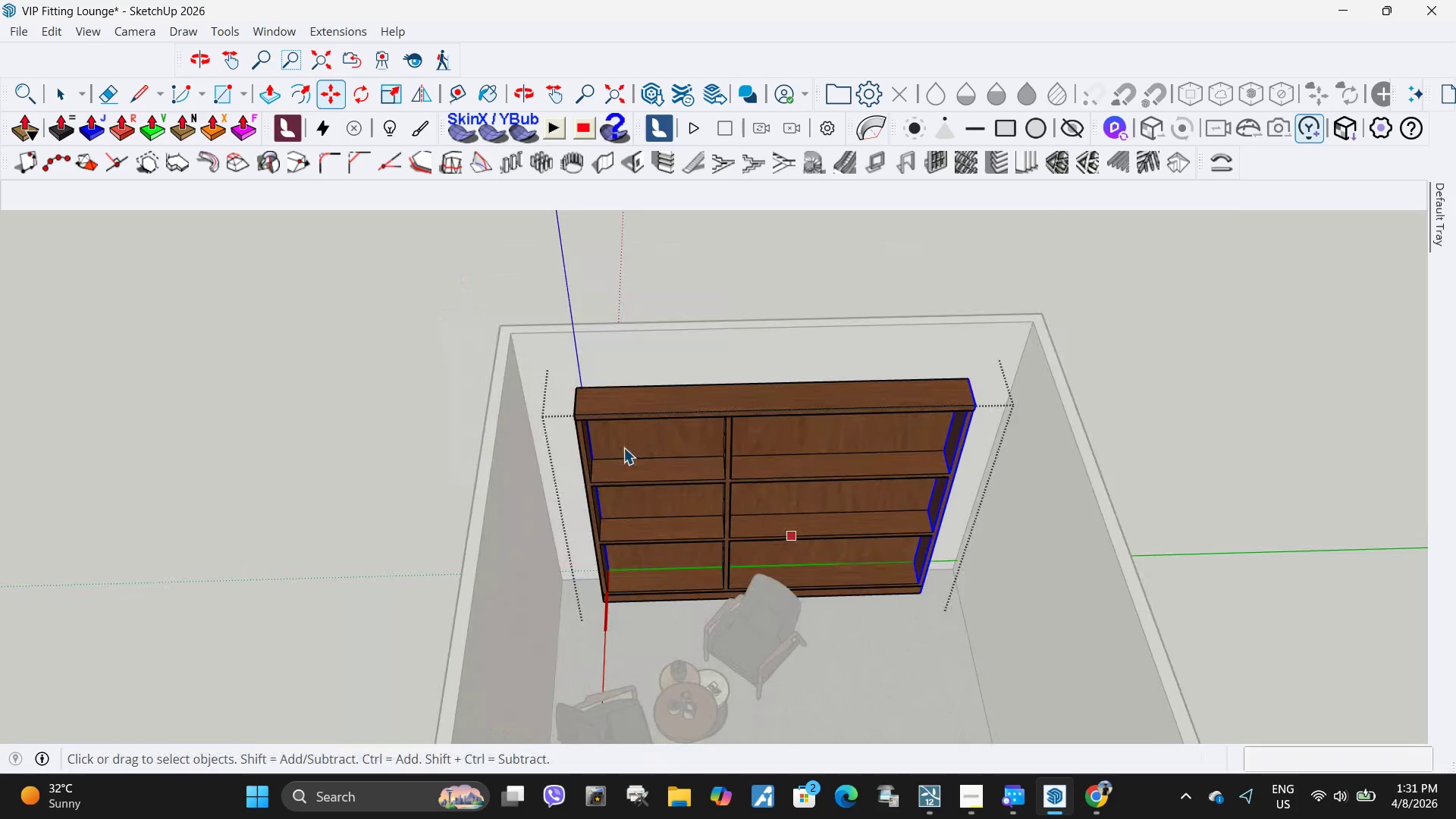 
left_click_drag(start_coordinate=[548, 373], to_coordinate=[673, 649])
 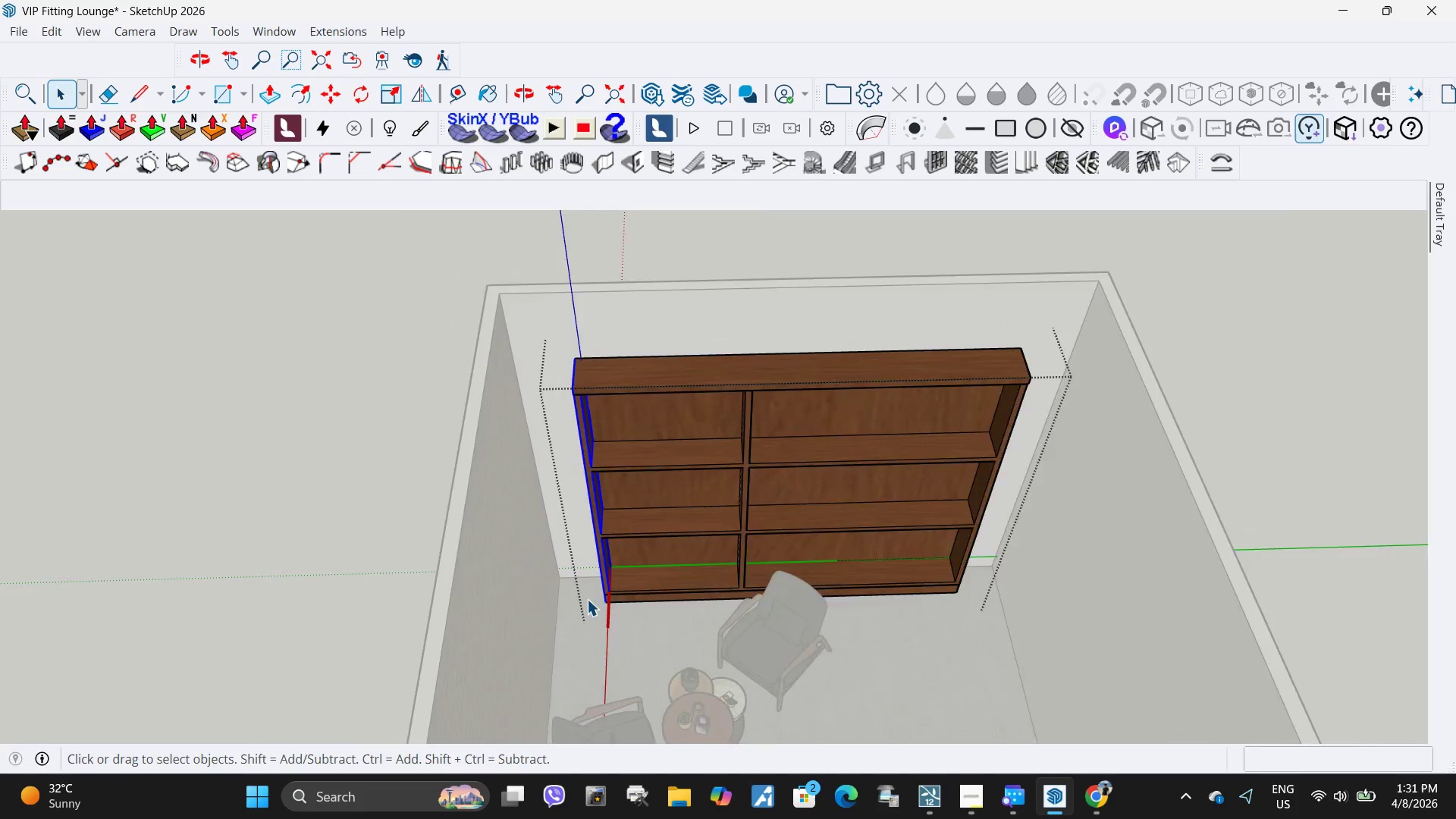 
scroll: coordinate [587, 598], scroll_direction: up, amount: 4.0
 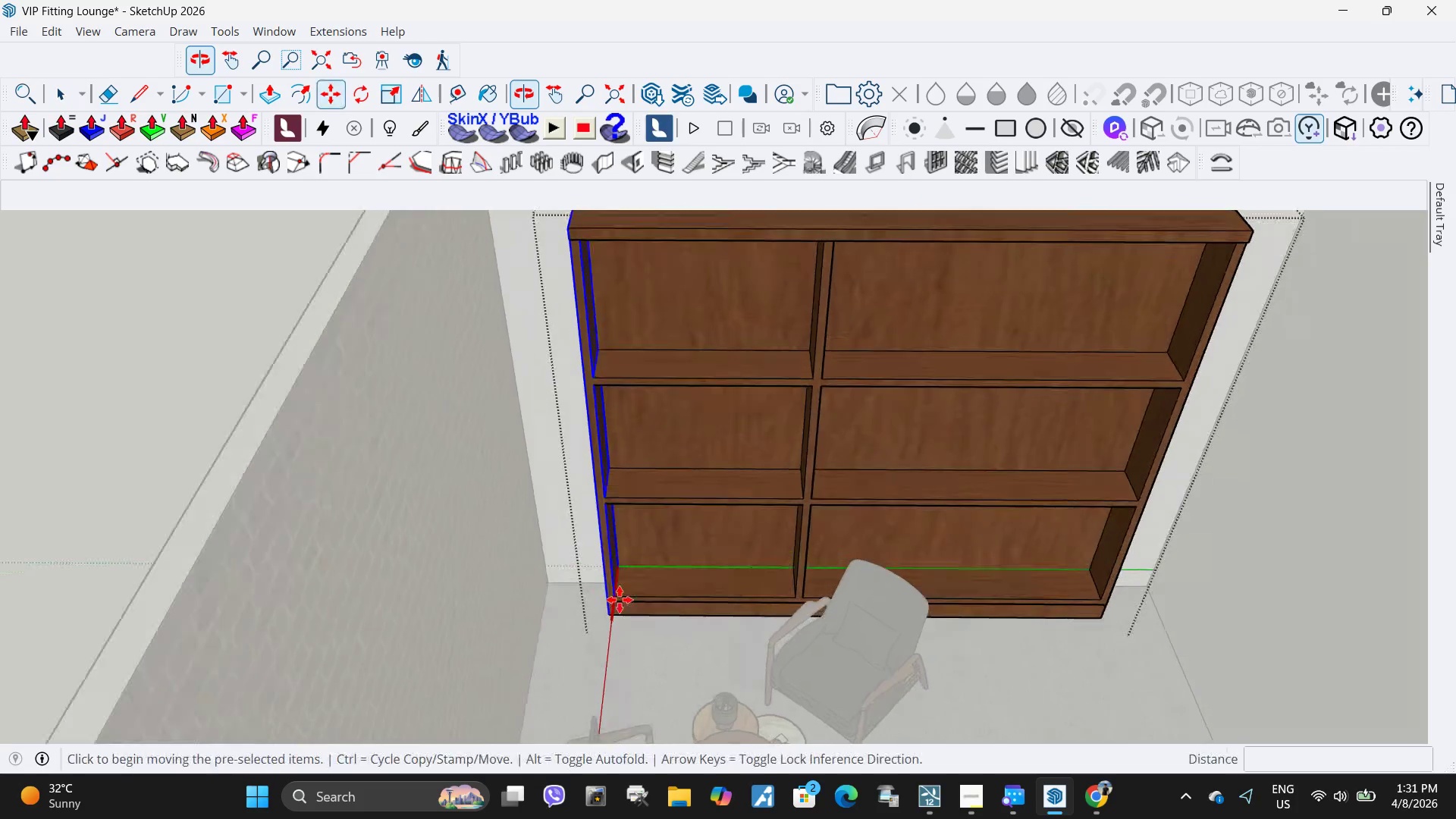 
key(M)
 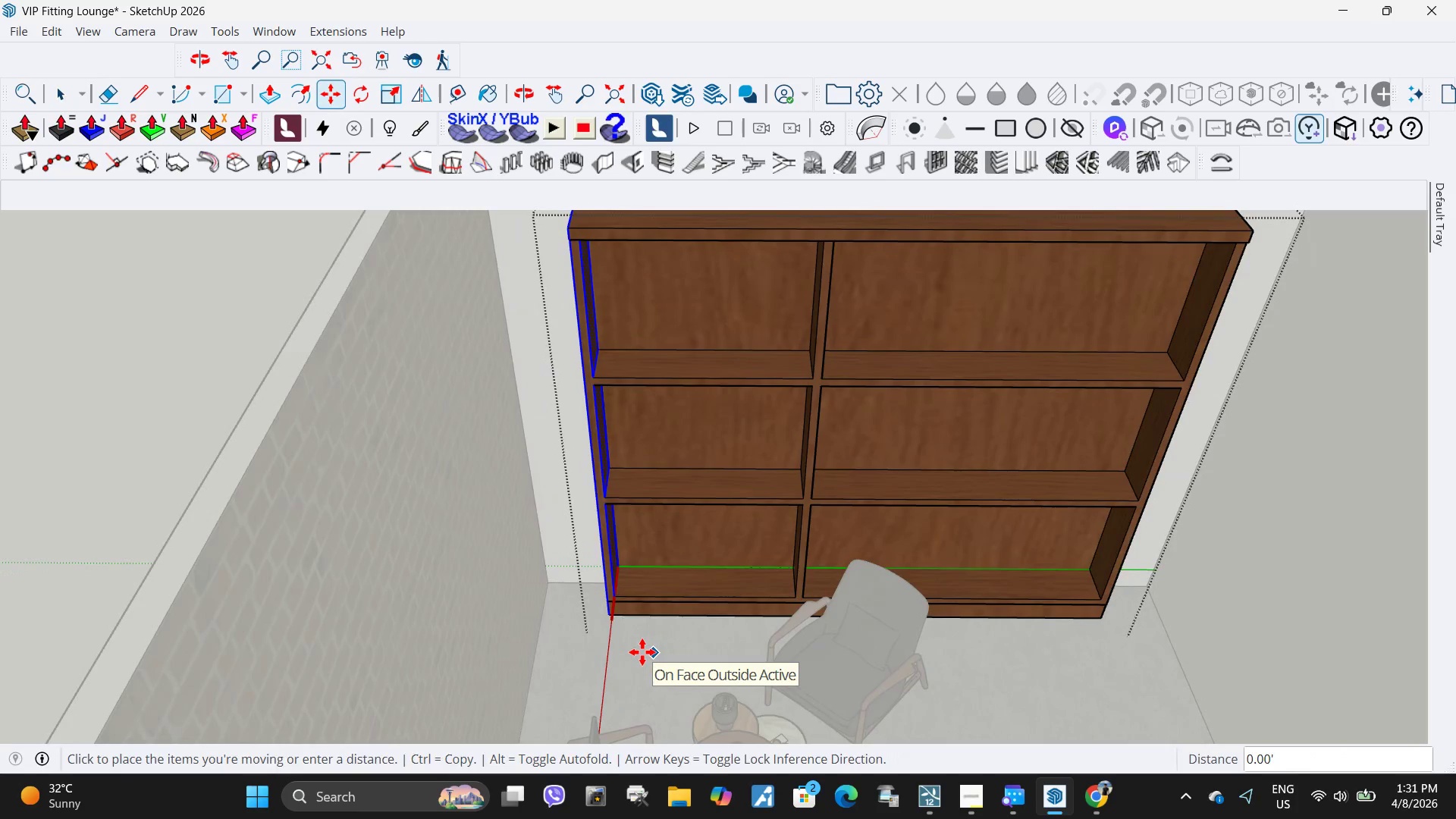 
key(Space)
 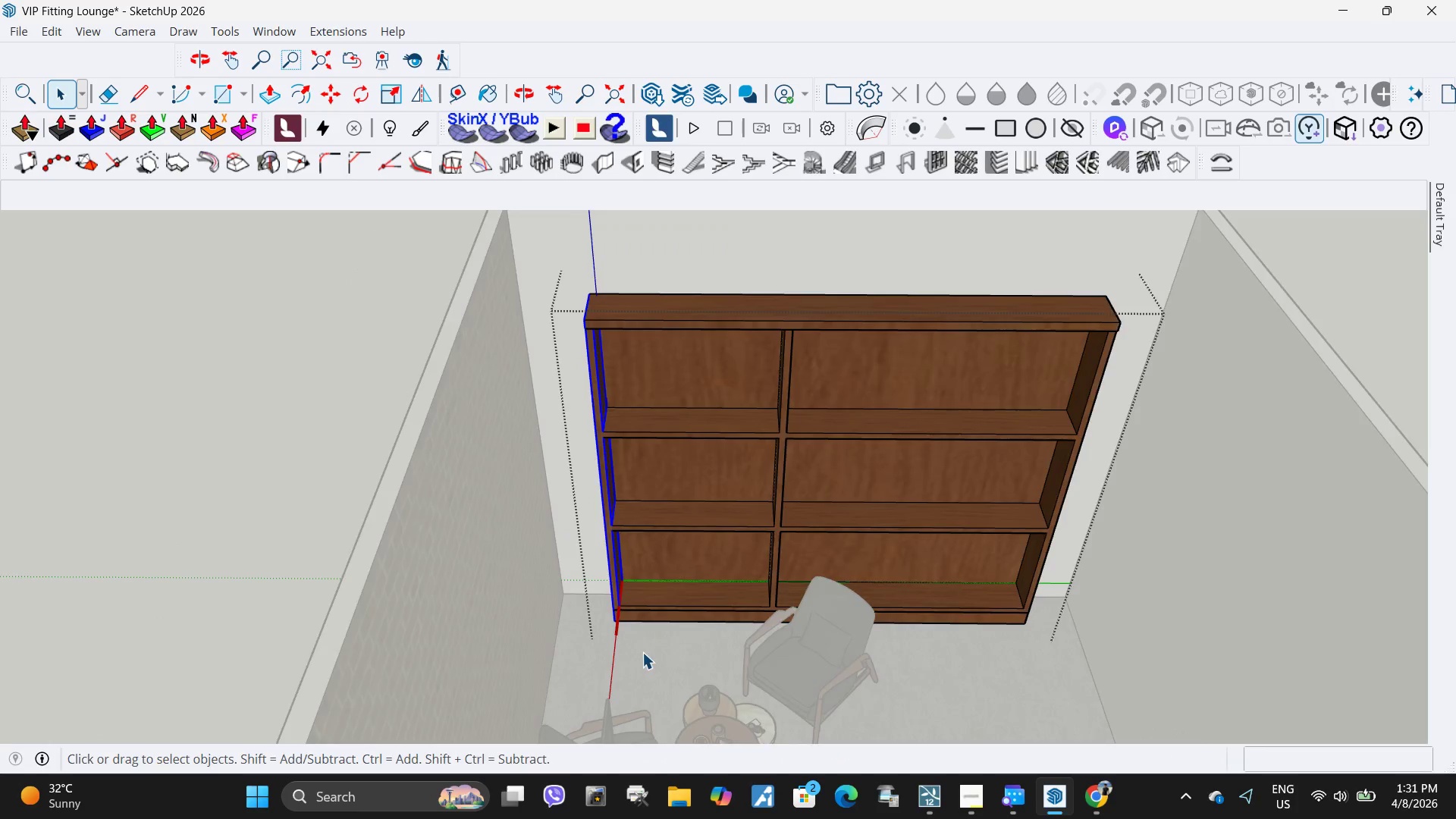 
scroll: coordinate [635, 645], scroll_direction: down, amount: 5.0
 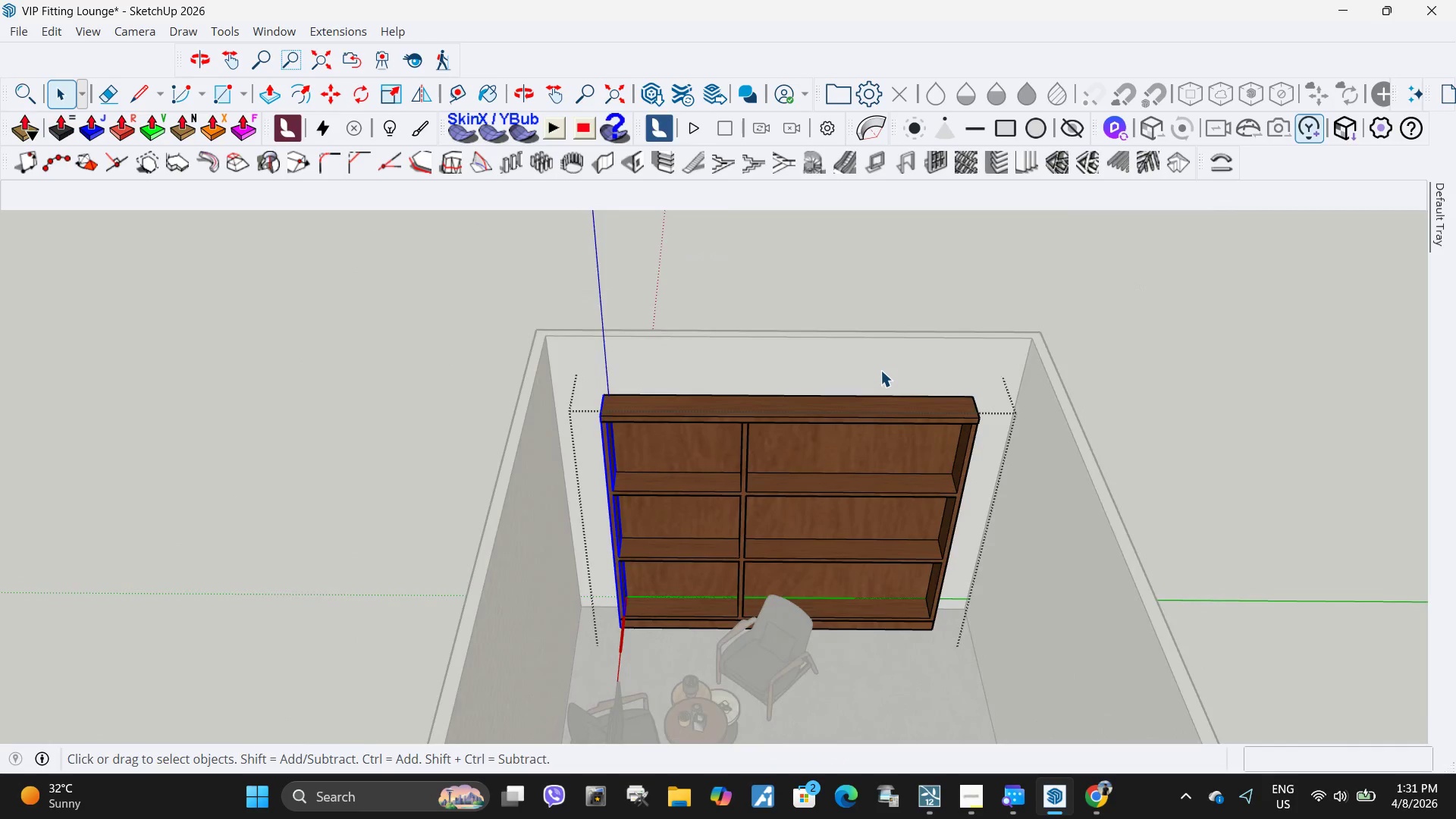 
left_click_drag(start_coordinate=[880, 366], to_coordinate=[999, 656])
 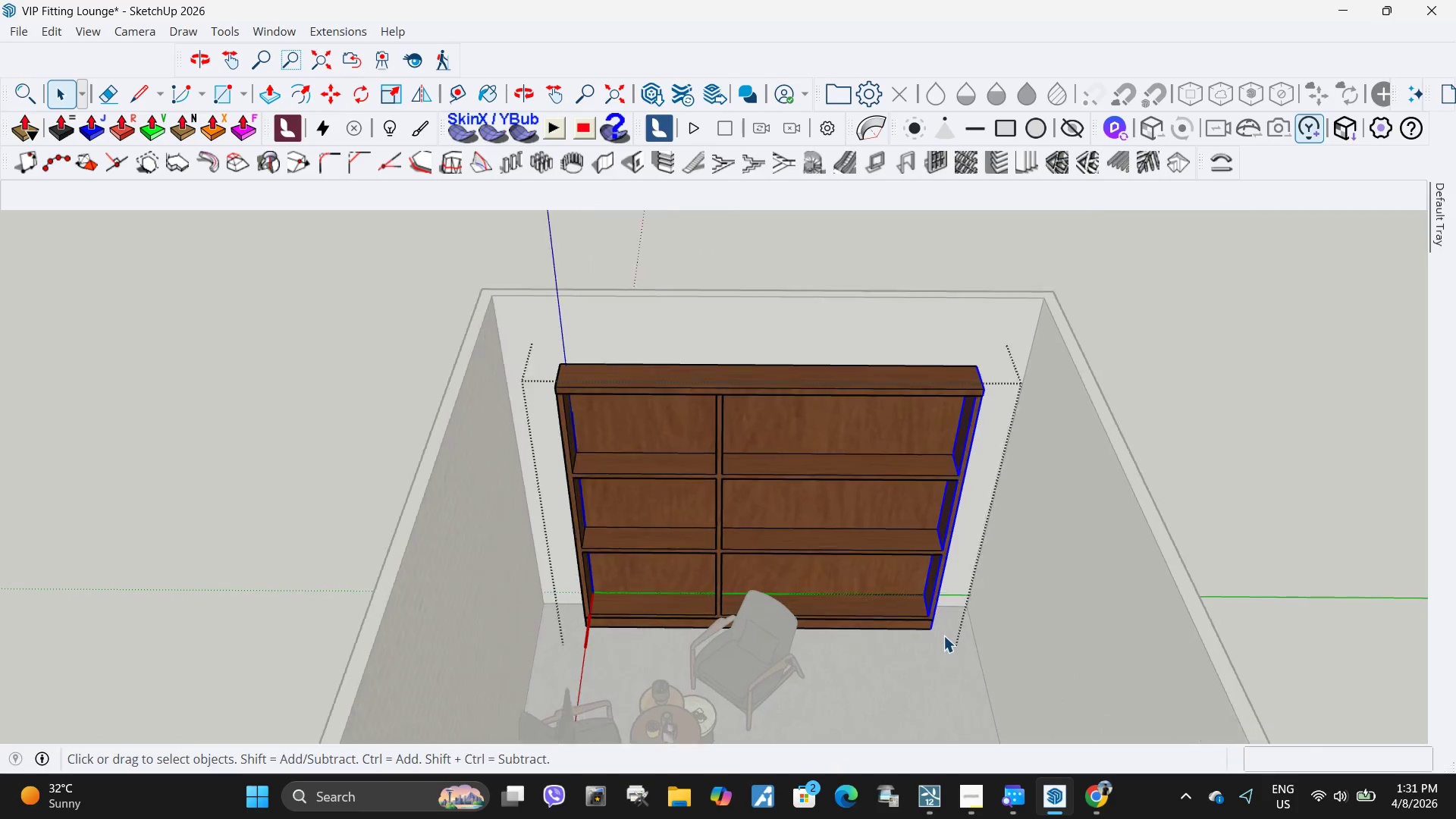 
key(M)
 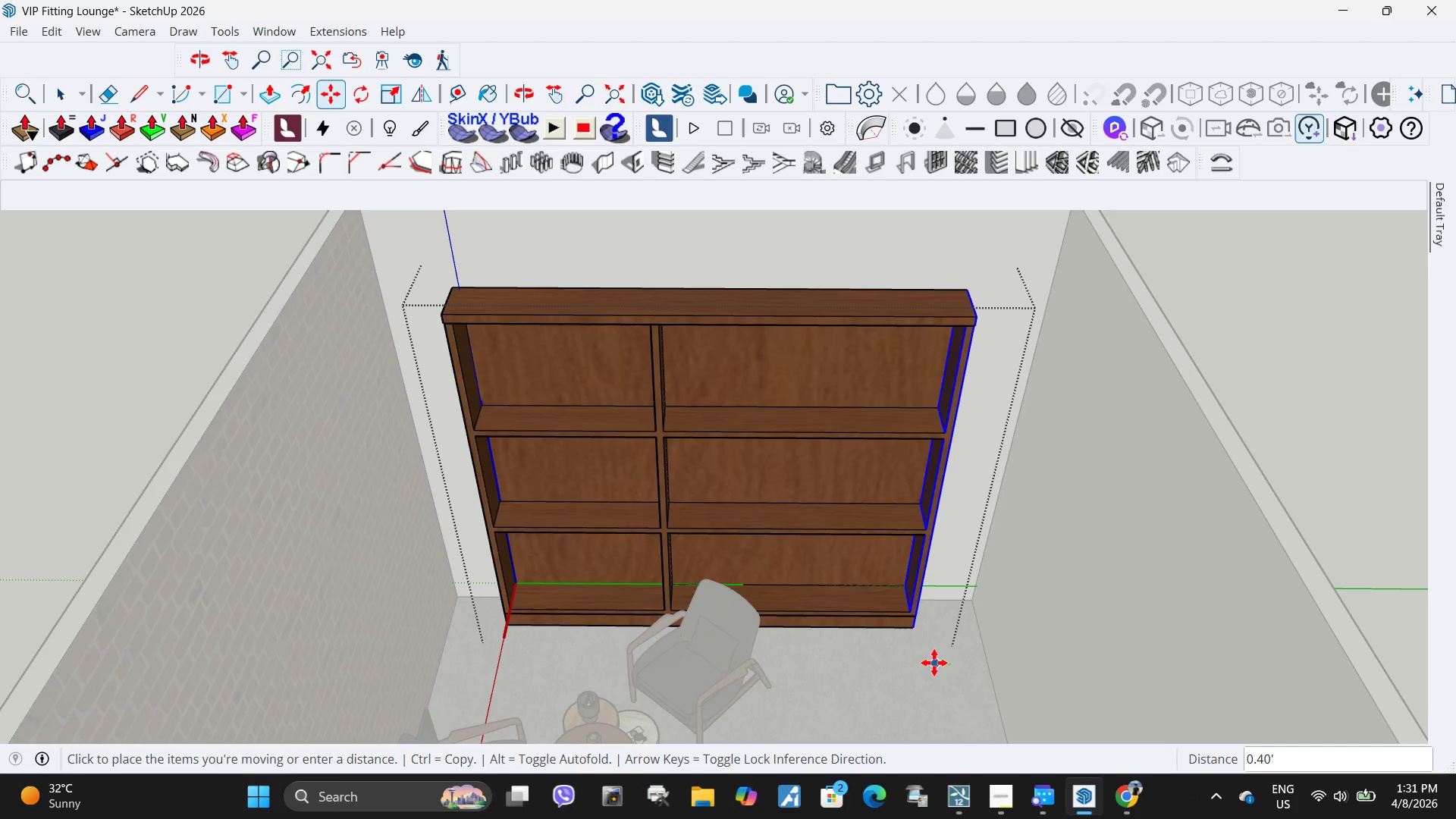 
scroll: coordinate [945, 656], scroll_direction: up, amount: 8.0
 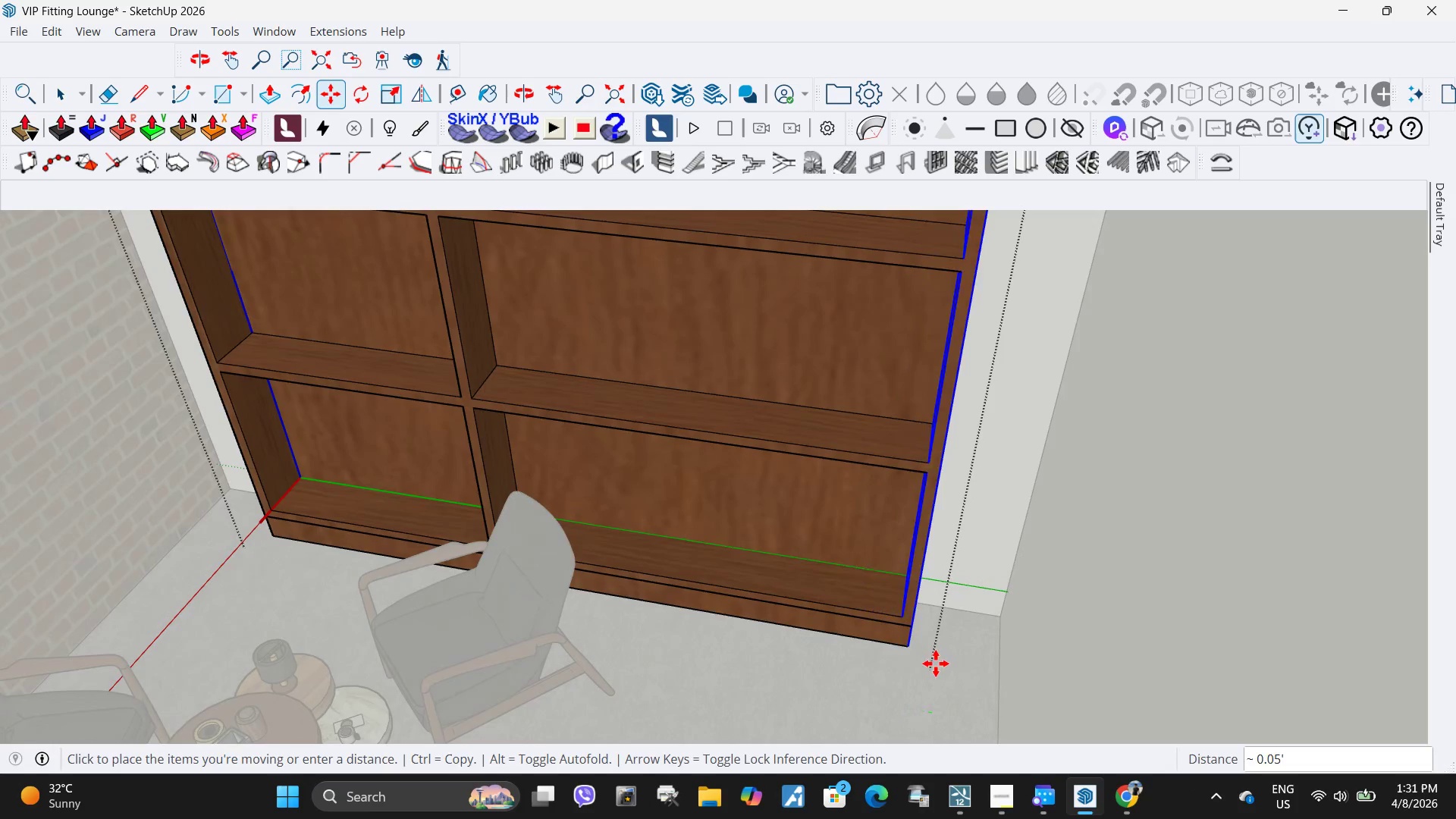 
left_click([936, 664])
 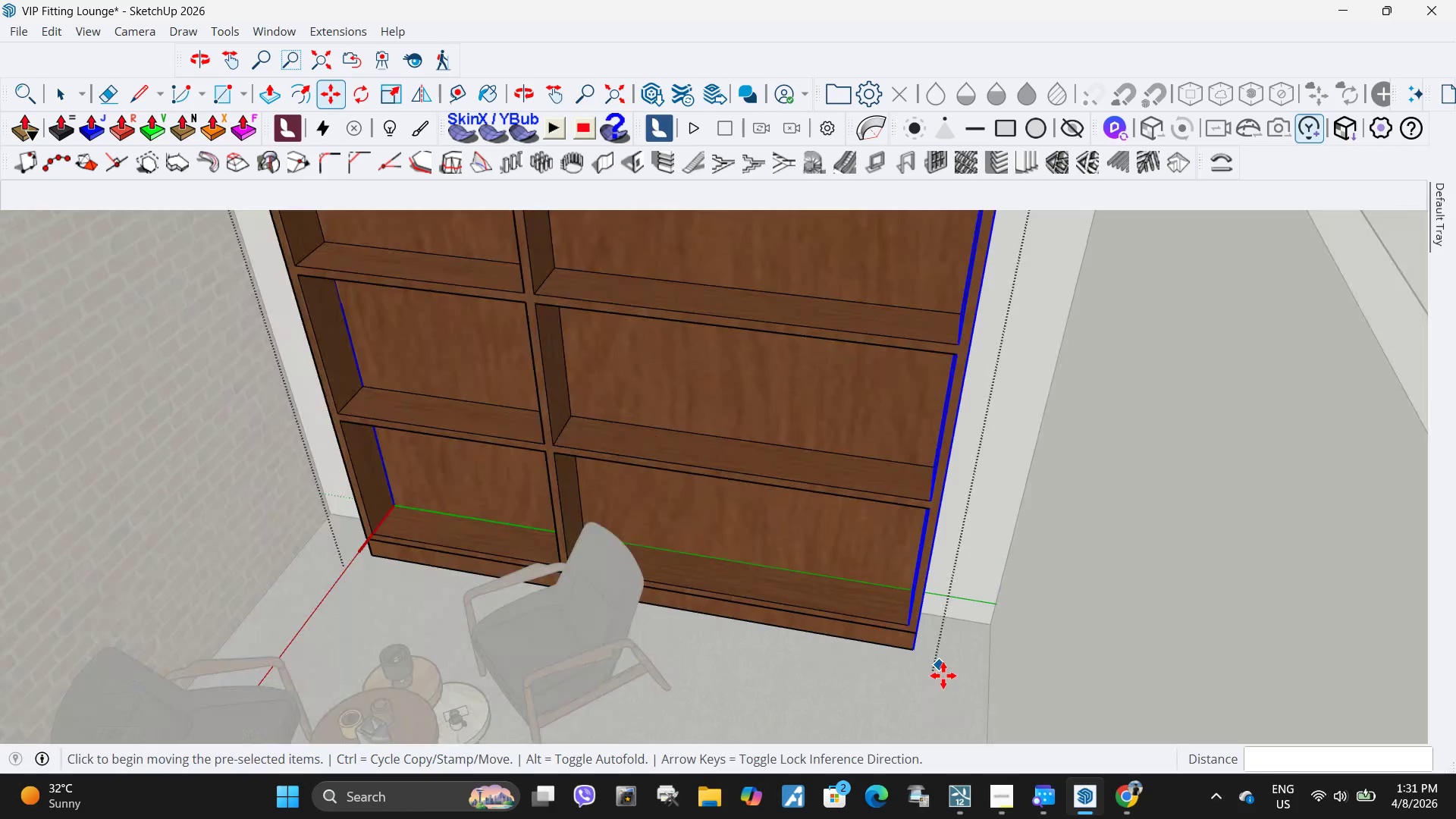 
scroll: coordinate [945, 676], scroll_direction: down, amount: 10.0
 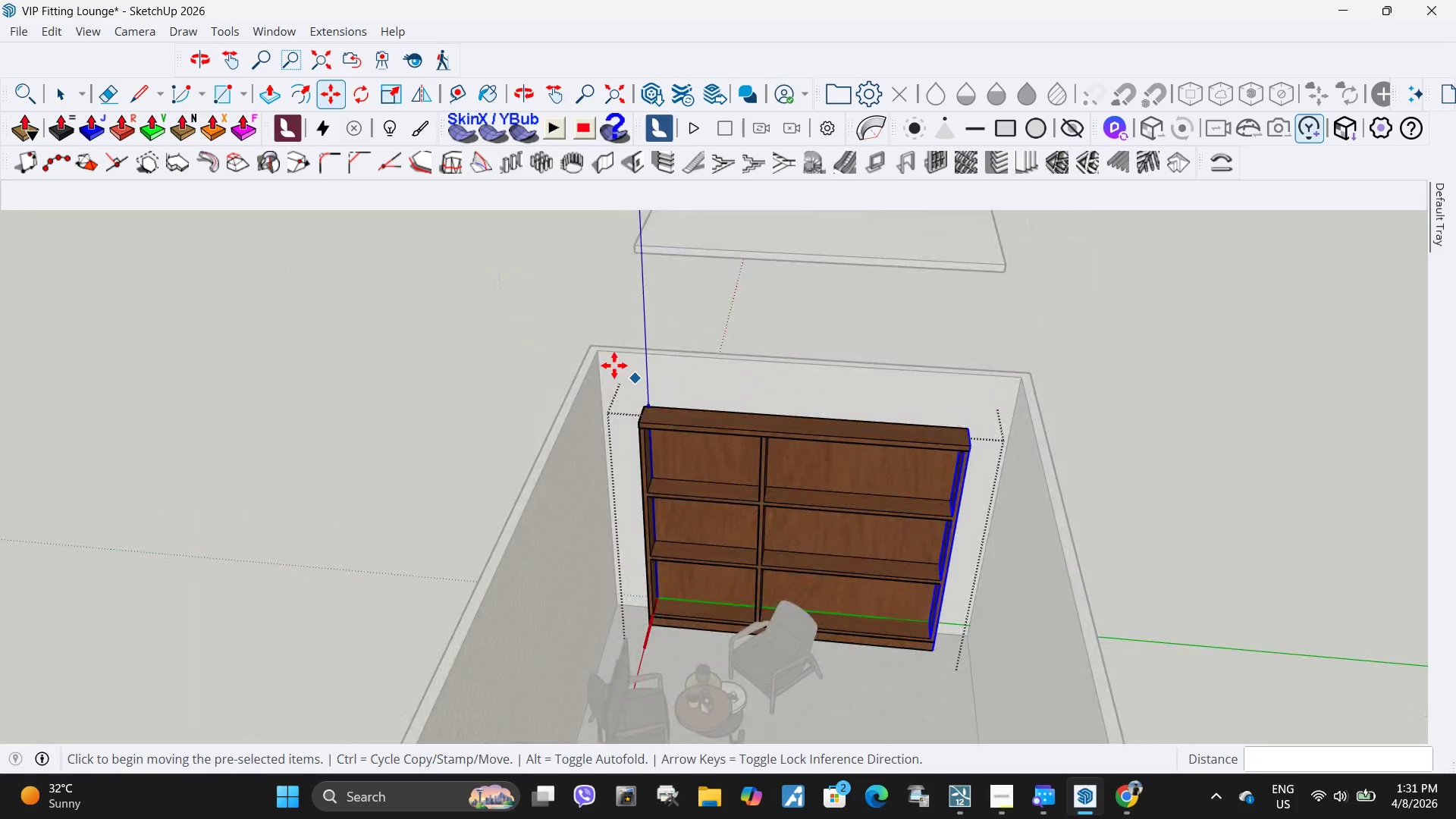 
key(Space)
 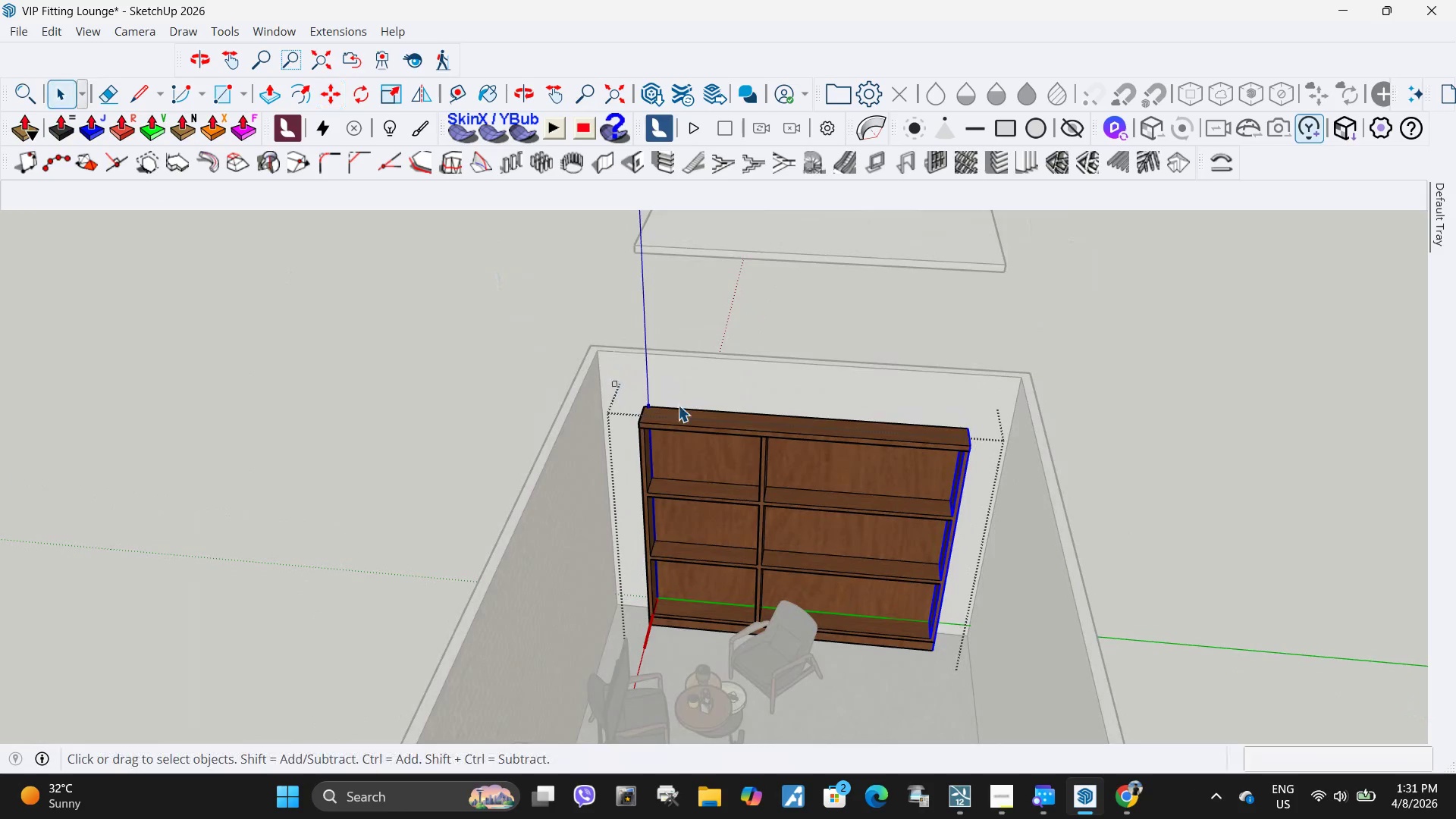 
left_click_drag(start_coordinate=[613, 381], to_coordinate=[985, 467])
 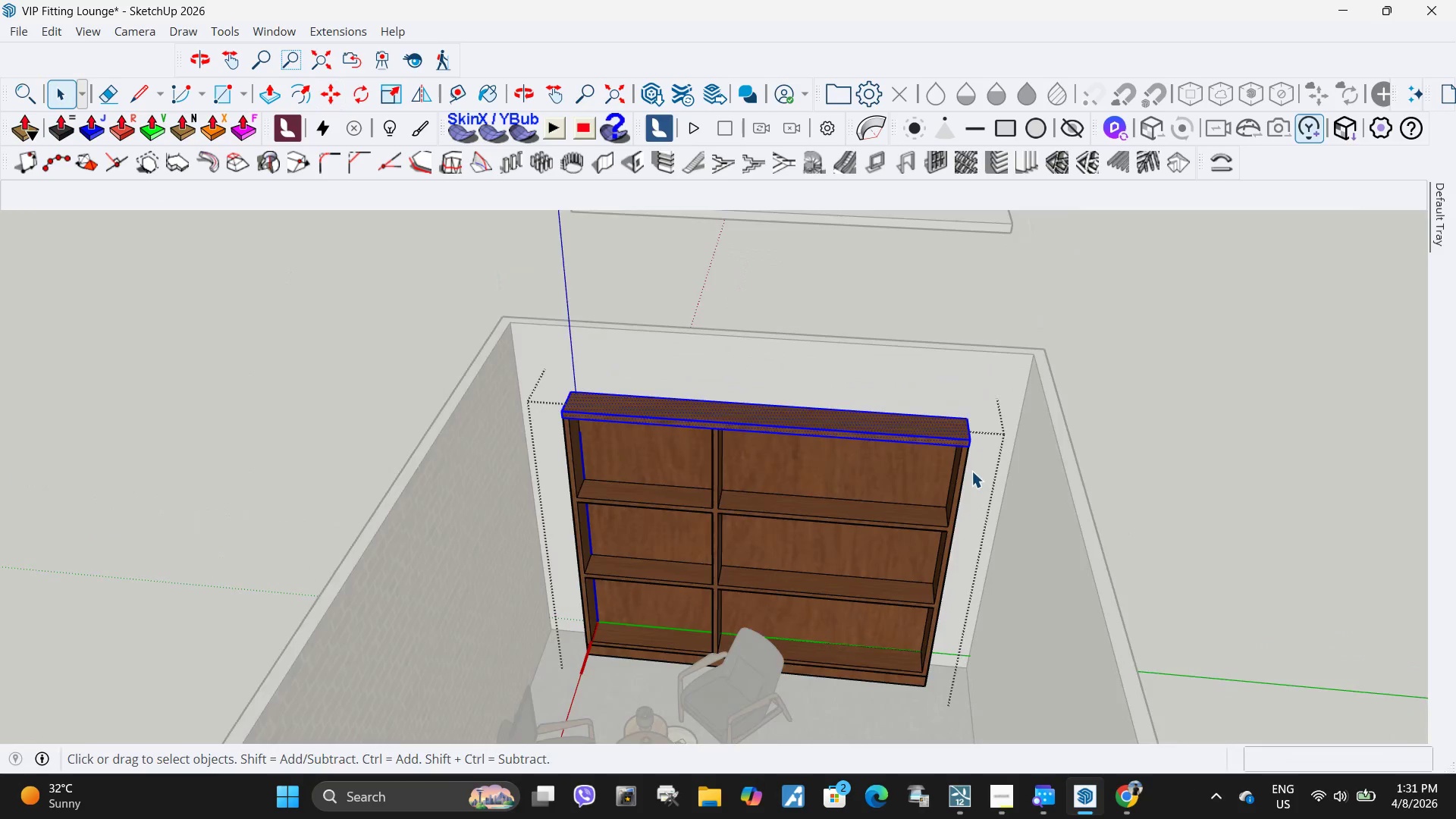 
scroll: coordinate [954, 535], scroll_direction: up, amount: 5.0
 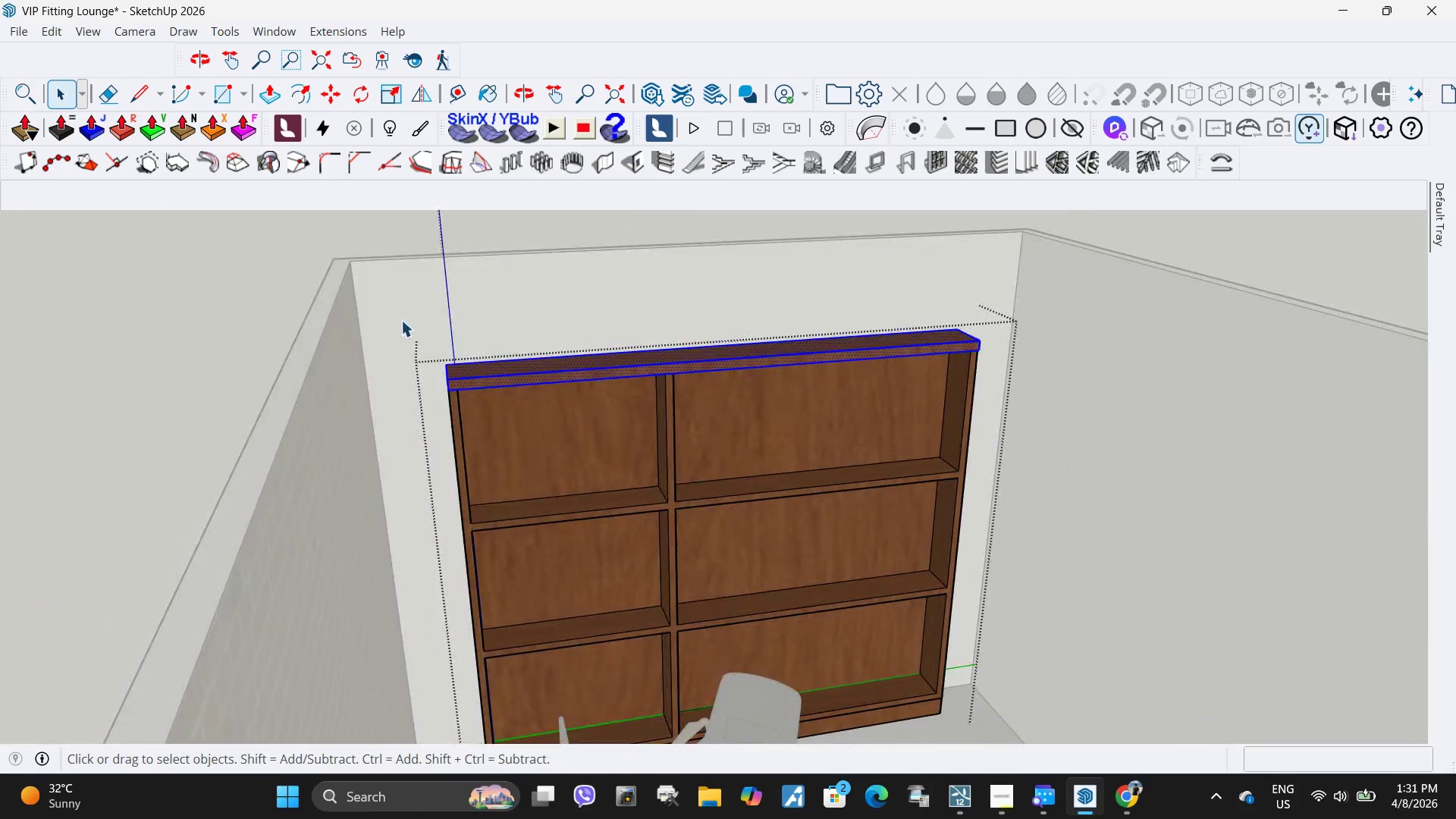 
left_click_drag(start_coordinate=[403, 324], to_coordinate=[1020, 417])
 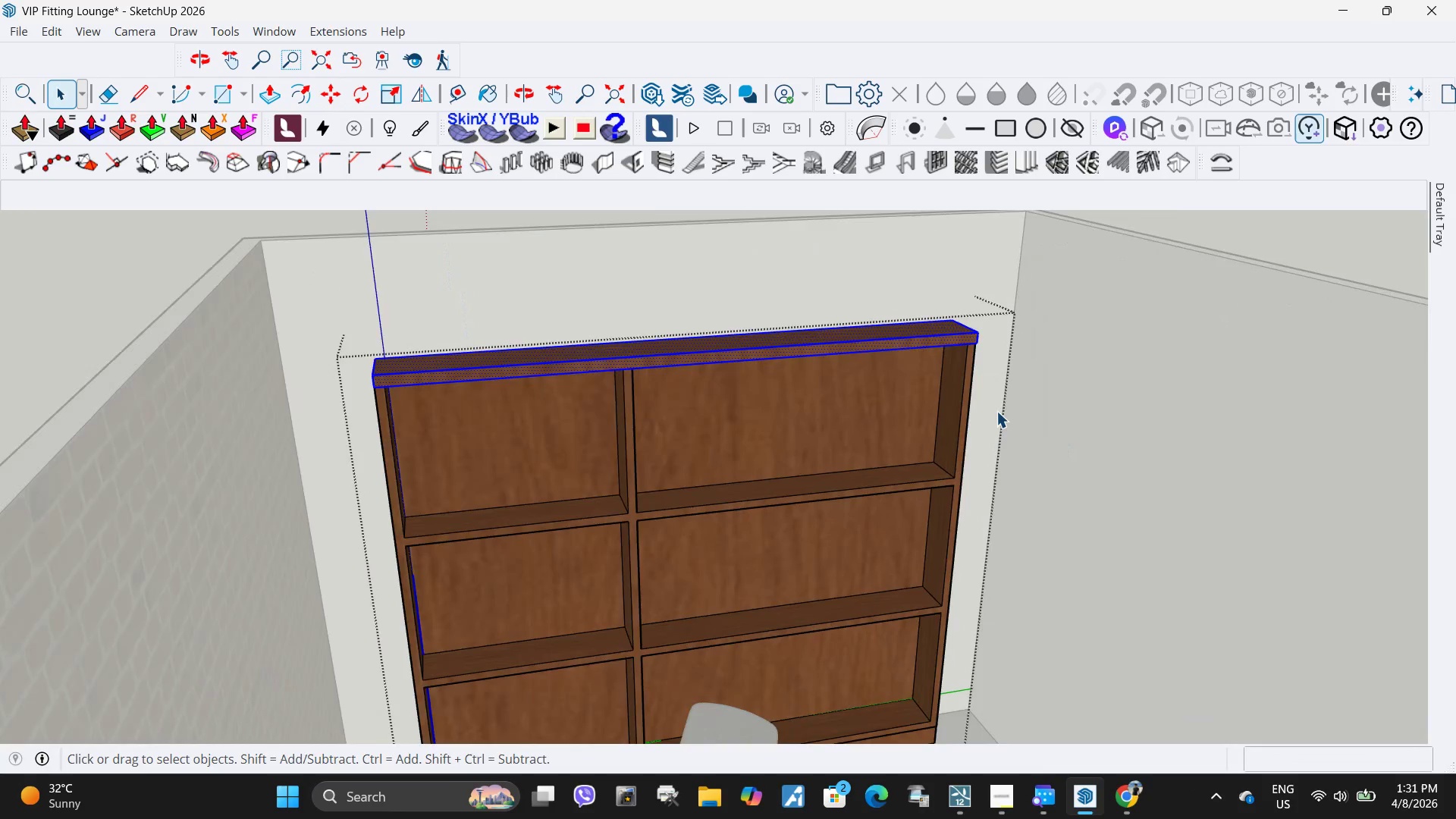 
key(M)
 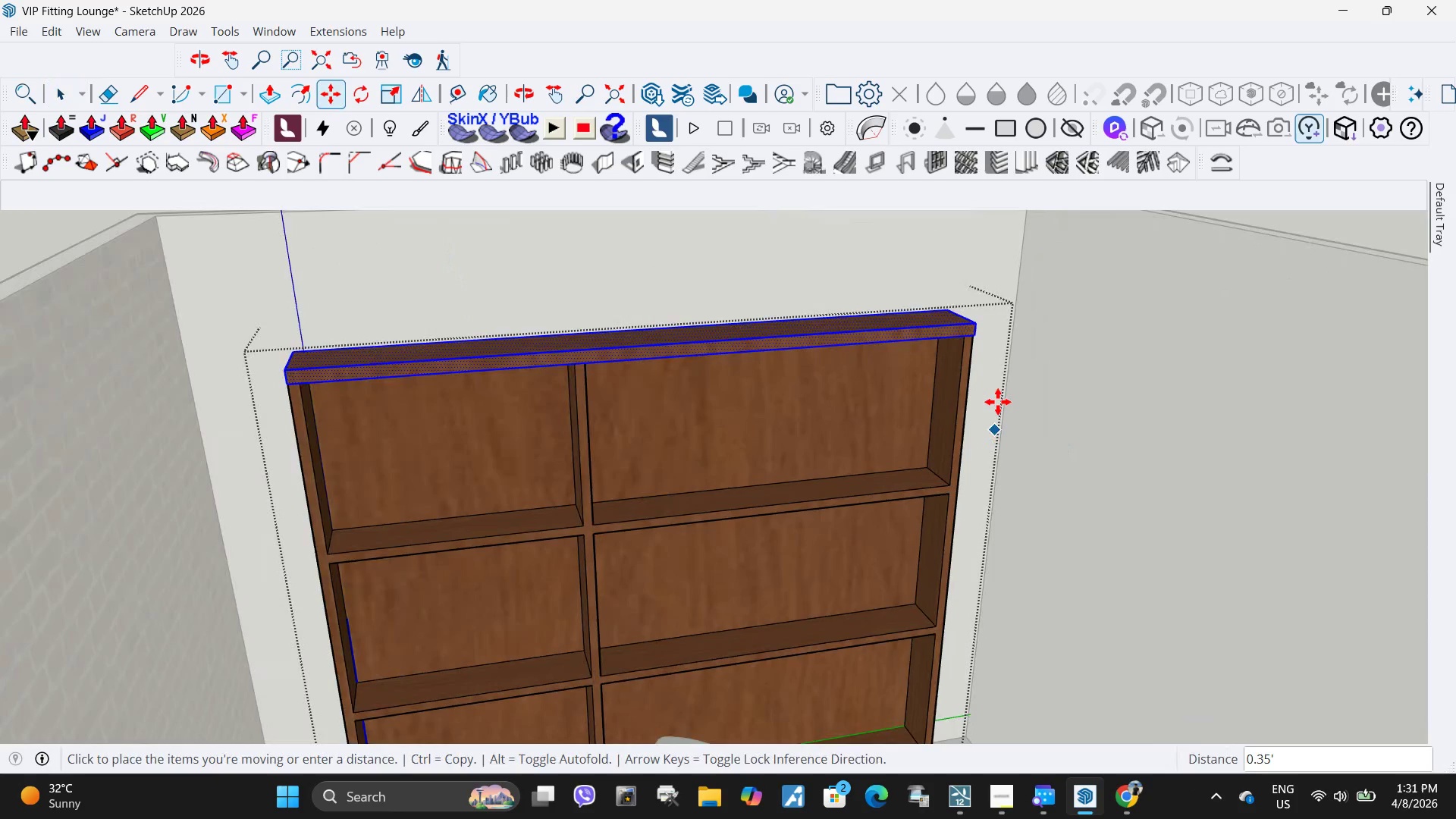 
left_click([994, 430])
 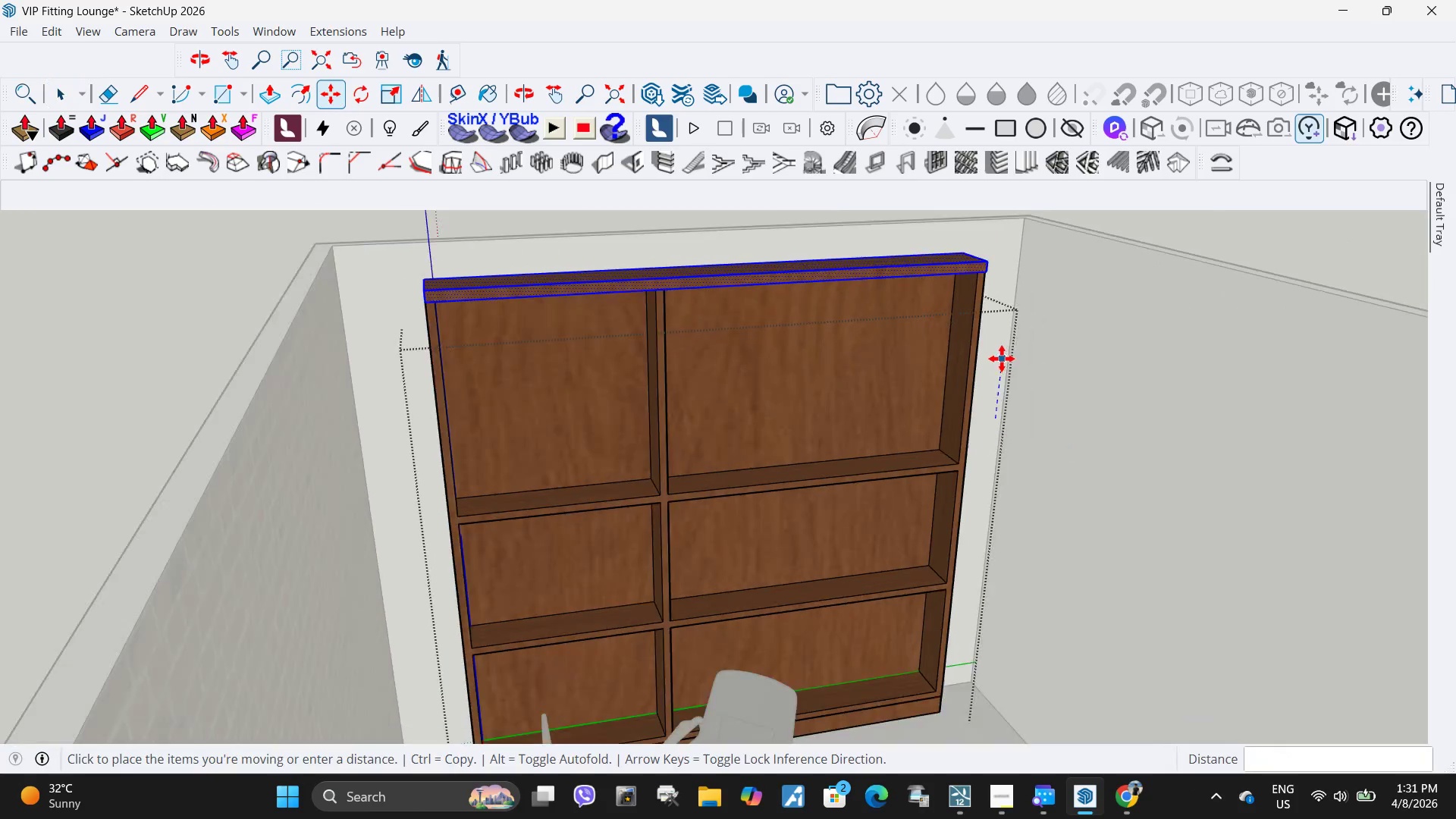 
scroll: coordinate [996, 411], scroll_direction: up, amount: 2.0
 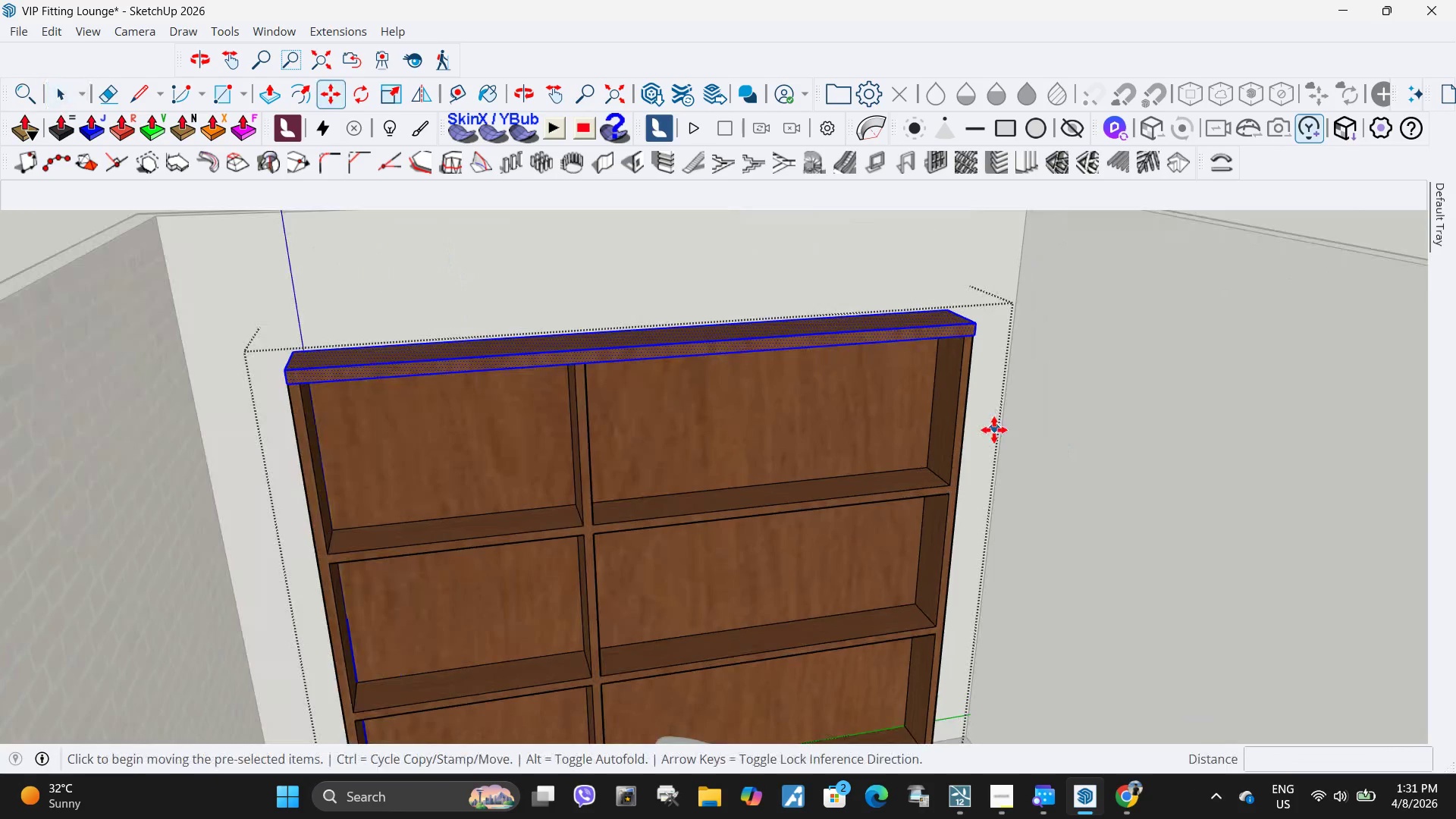 
scroll: coordinate [1002, 359], scroll_direction: down, amount: 2.0
 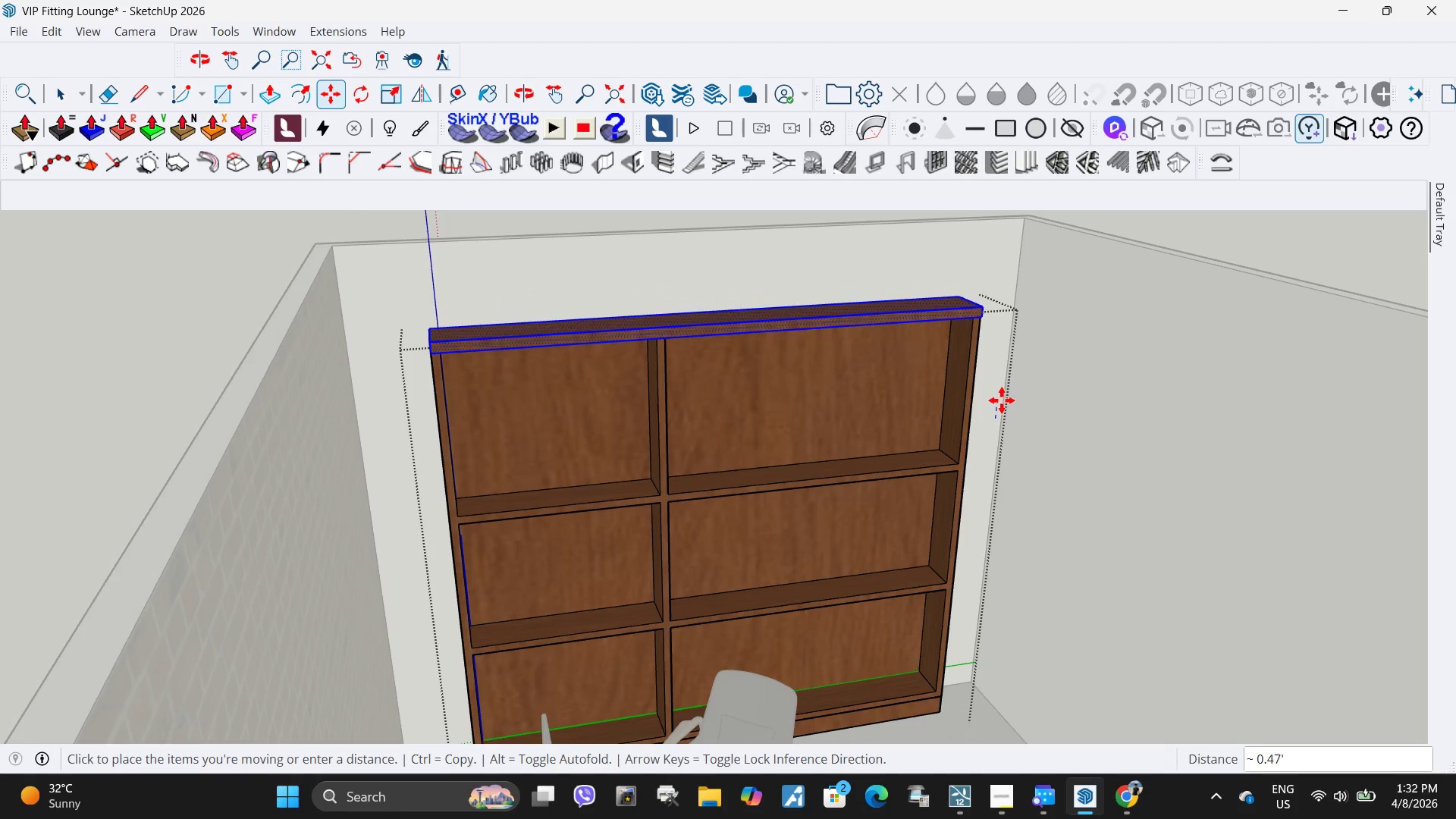 
left_click([1004, 397])
 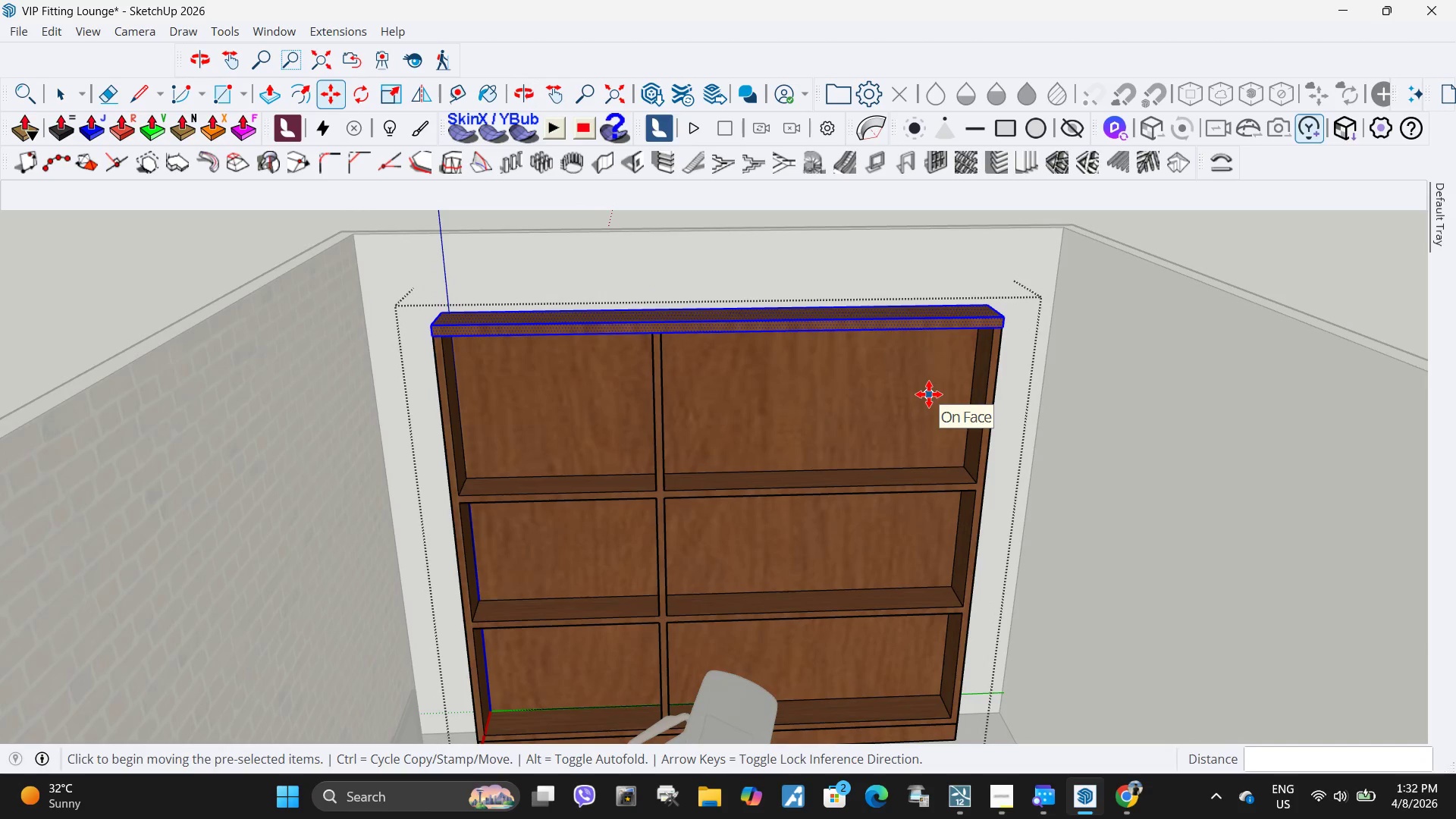 
scroll: coordinate [877, 401], scroll_direction: down, amount: 4.0
 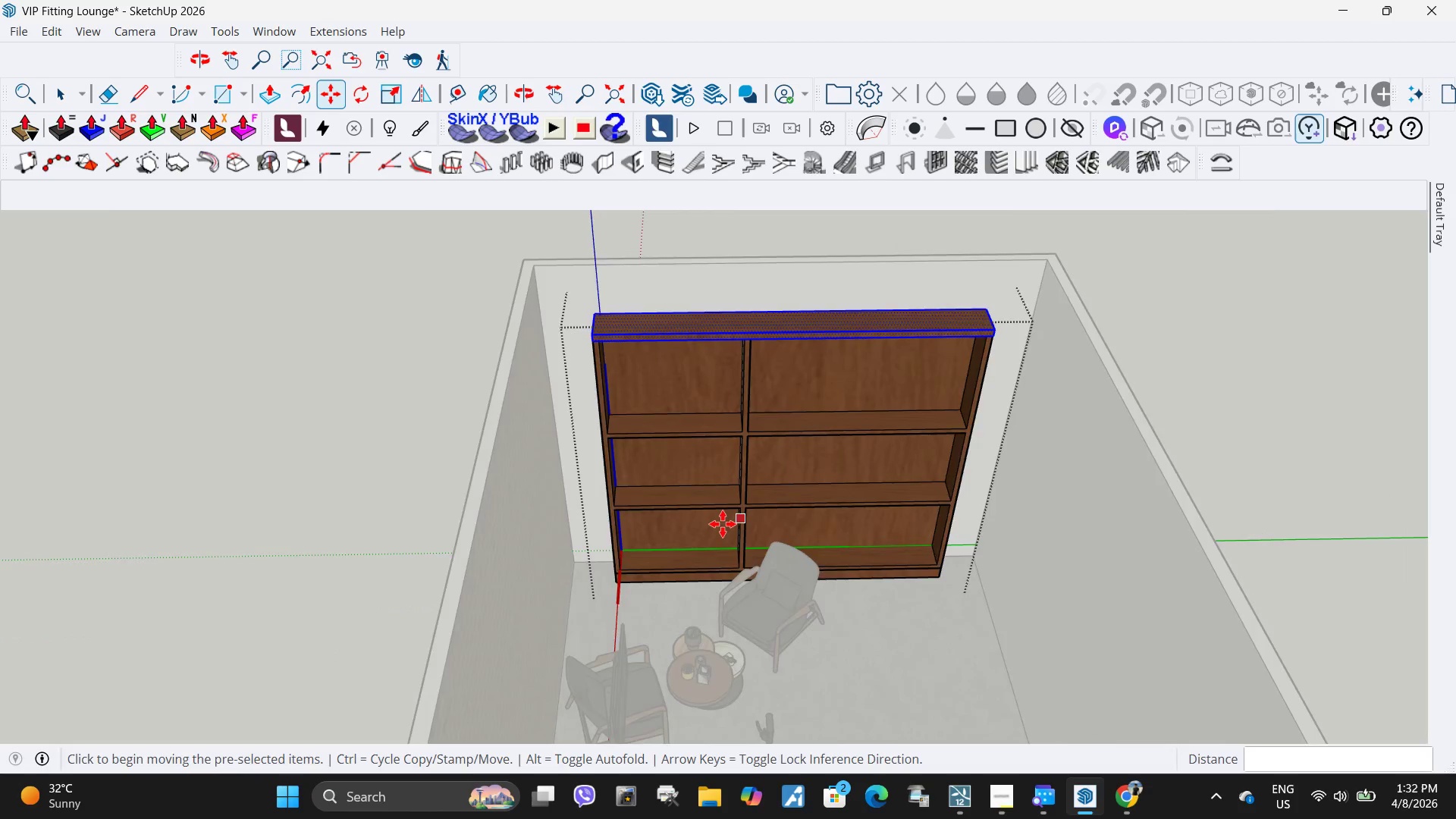 
key(Space)
 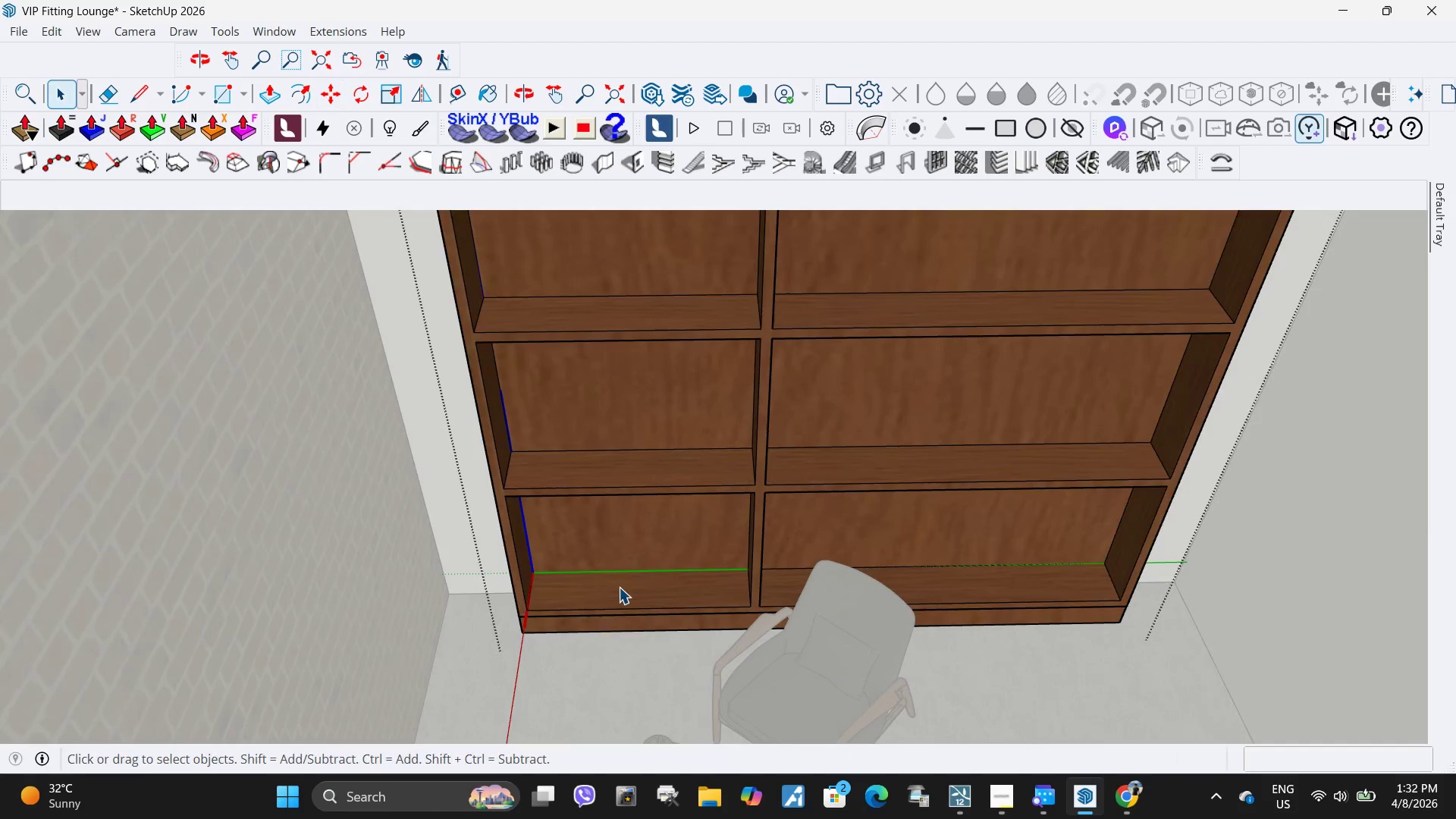 
left_click([619, 587])
 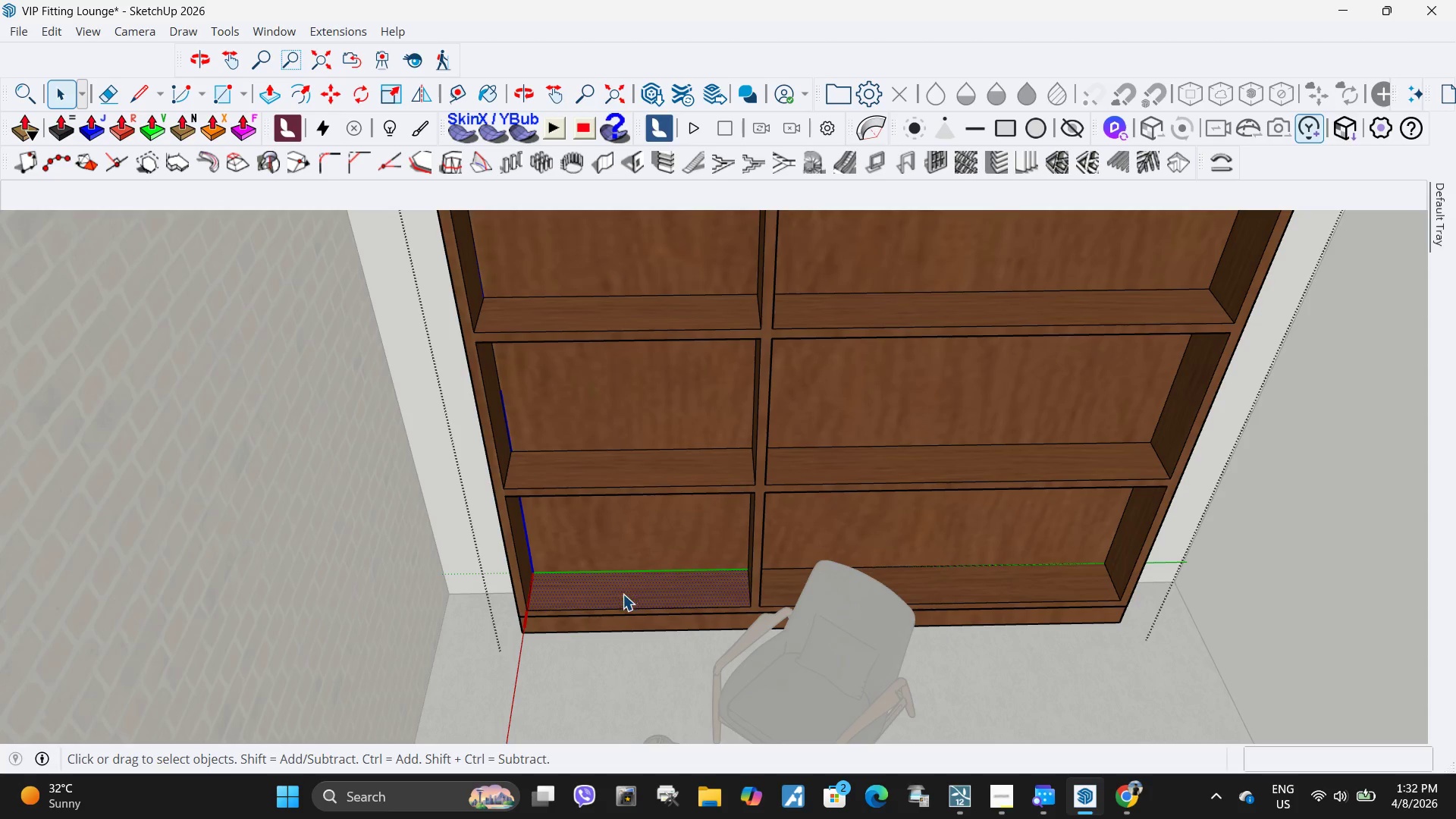 
scroll: coordinate [710, 528], scroll_direction: up, amount: 6.0
 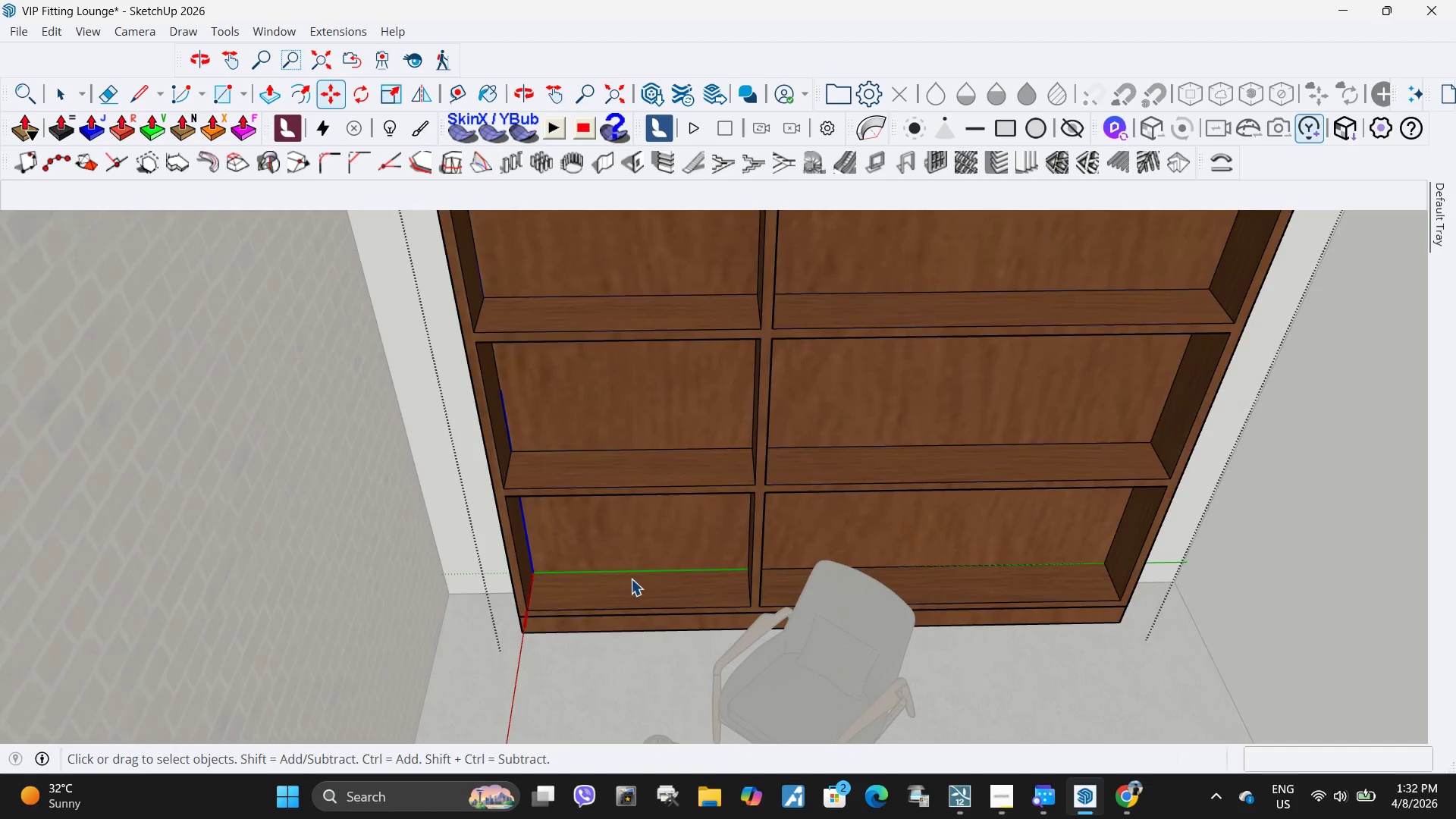 
scroll: coordinate [608, 588], scroll_direction: down, amount: 2.0
 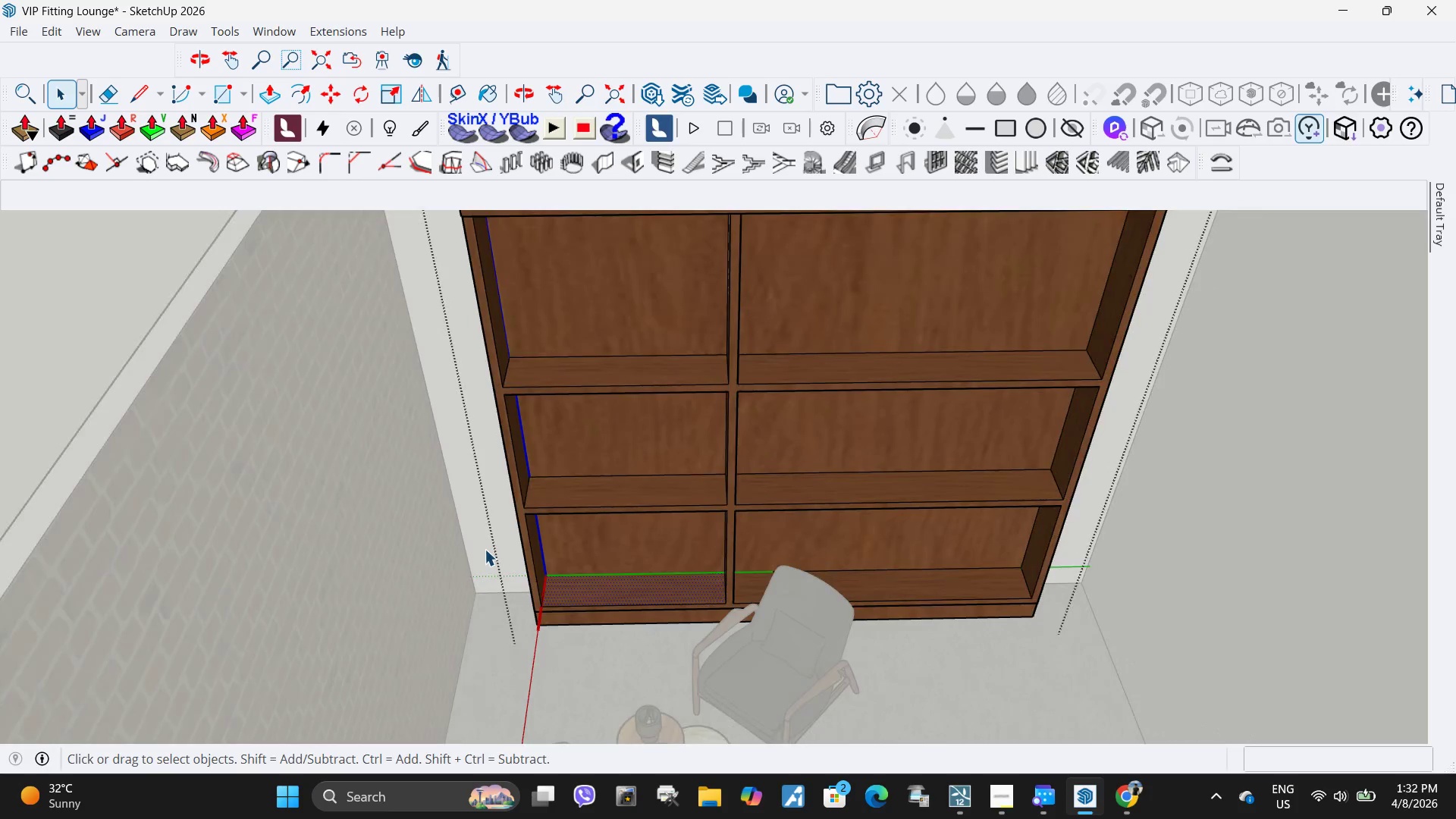 
left_click_drag(start_coordinate=[485, 549], to_coordinate=[1138, 622])
 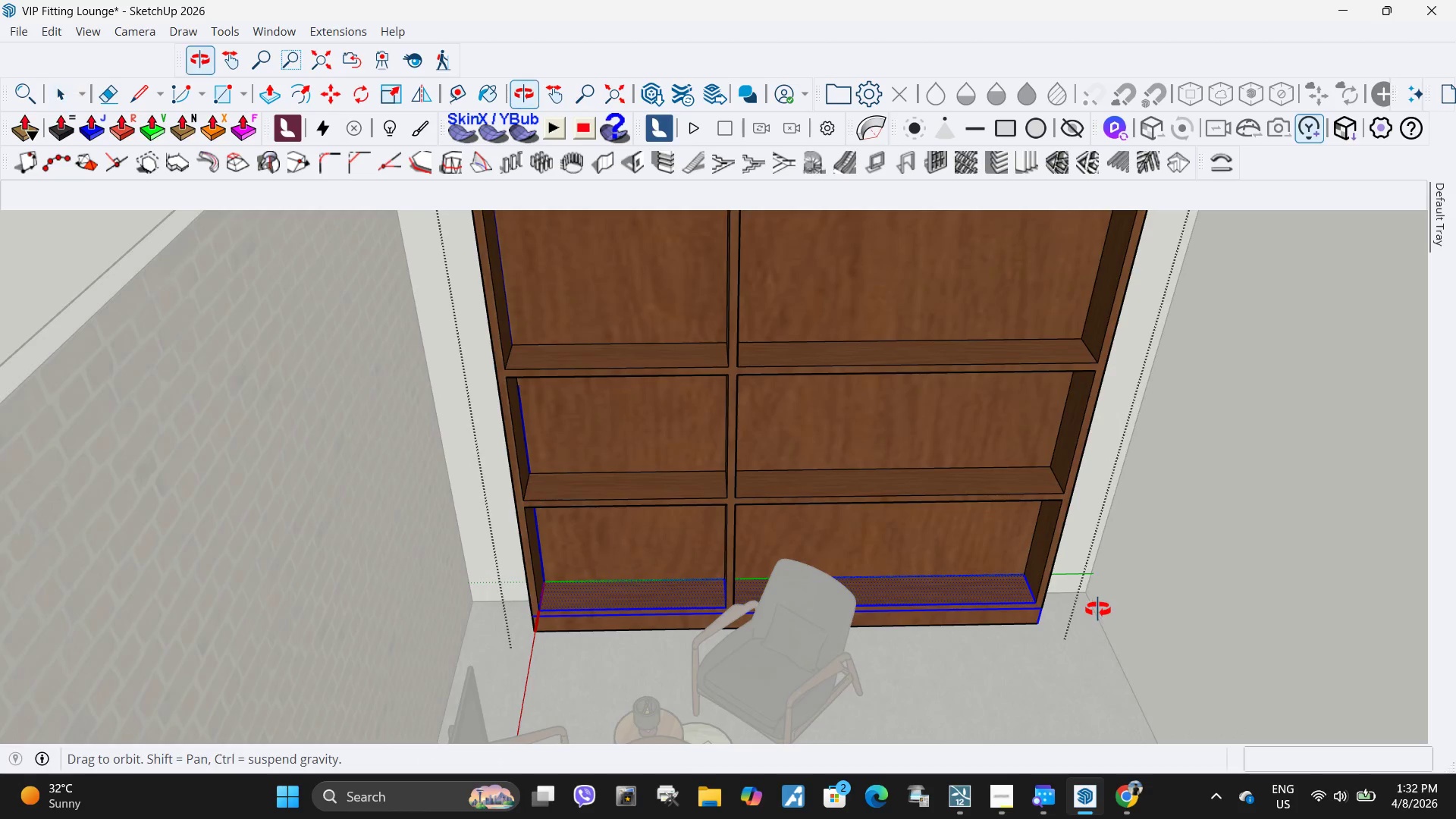 
key(M)
 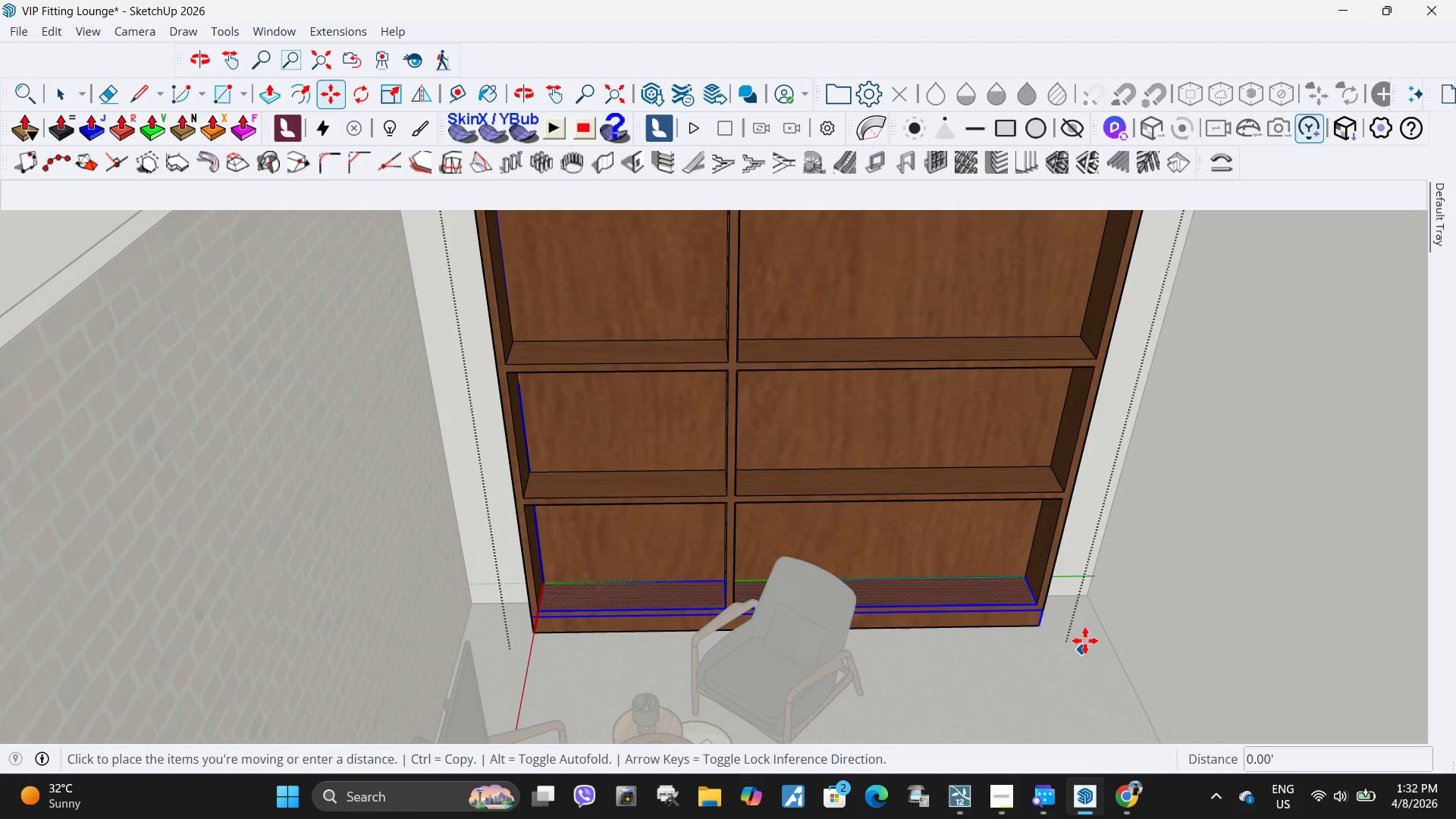 
left_click_drag(start_coordinate=[1081, 651], to_coordinate=[1084, 644])
 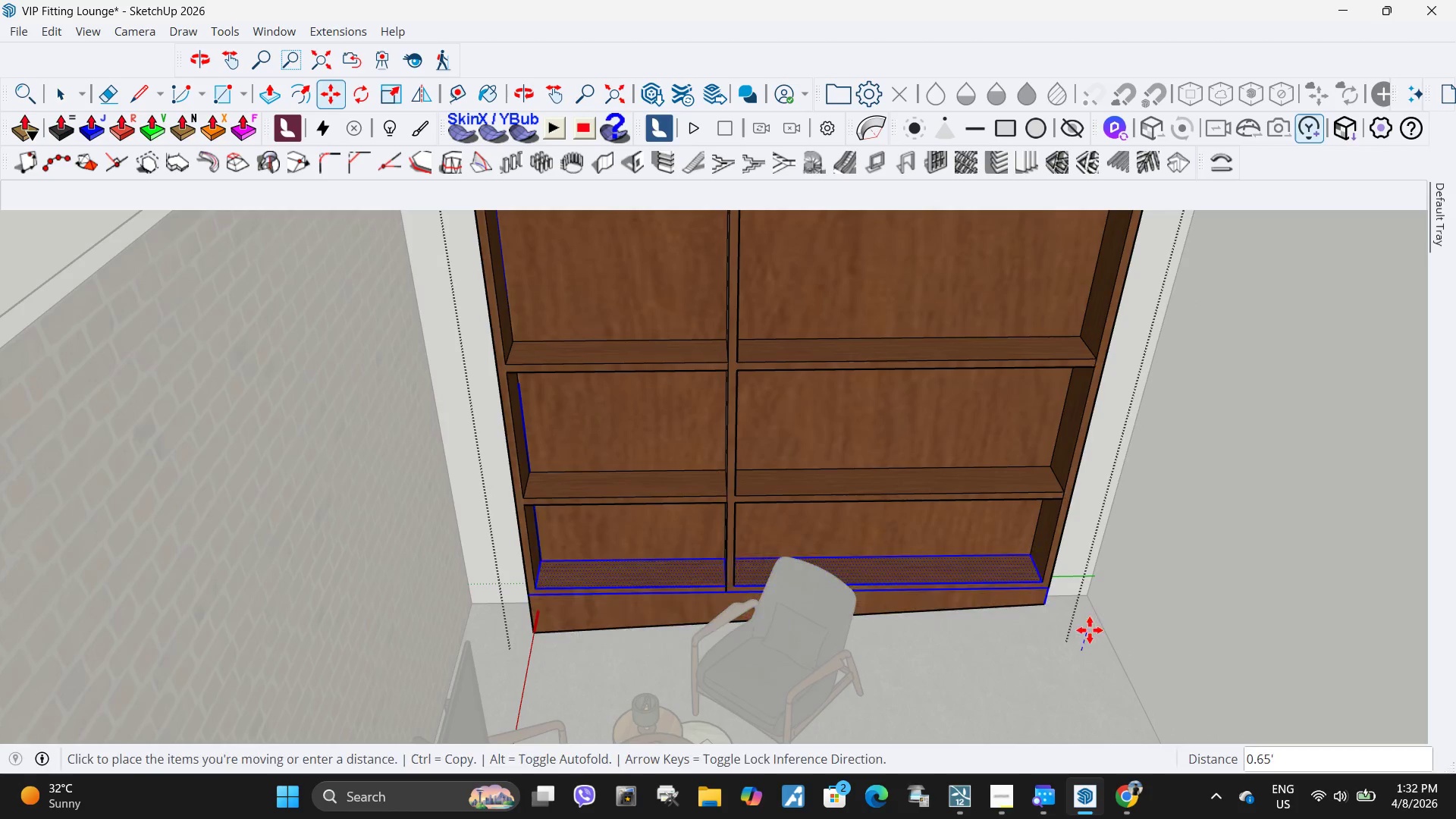 
key(Escape)
 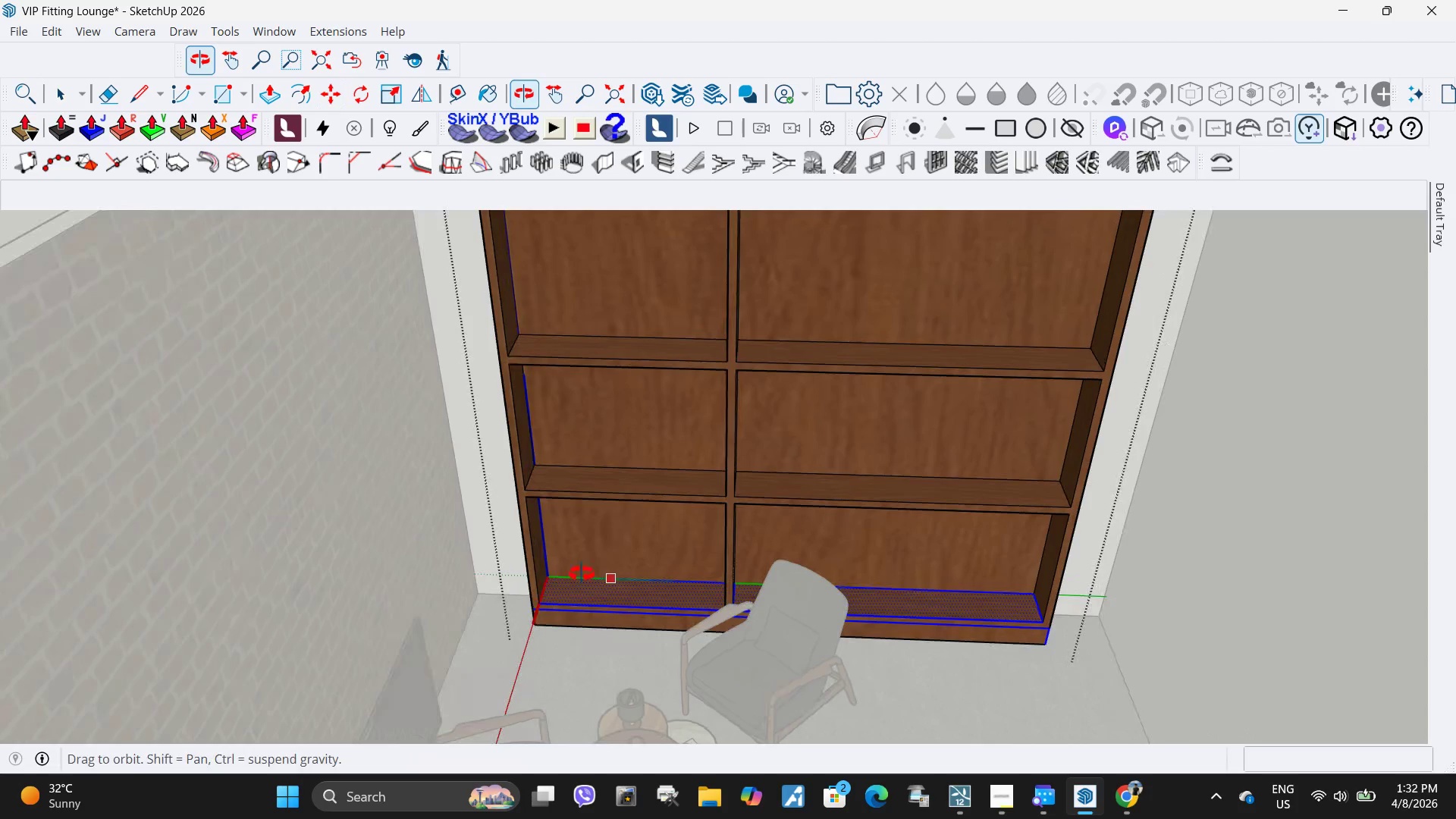 
key(Space)
 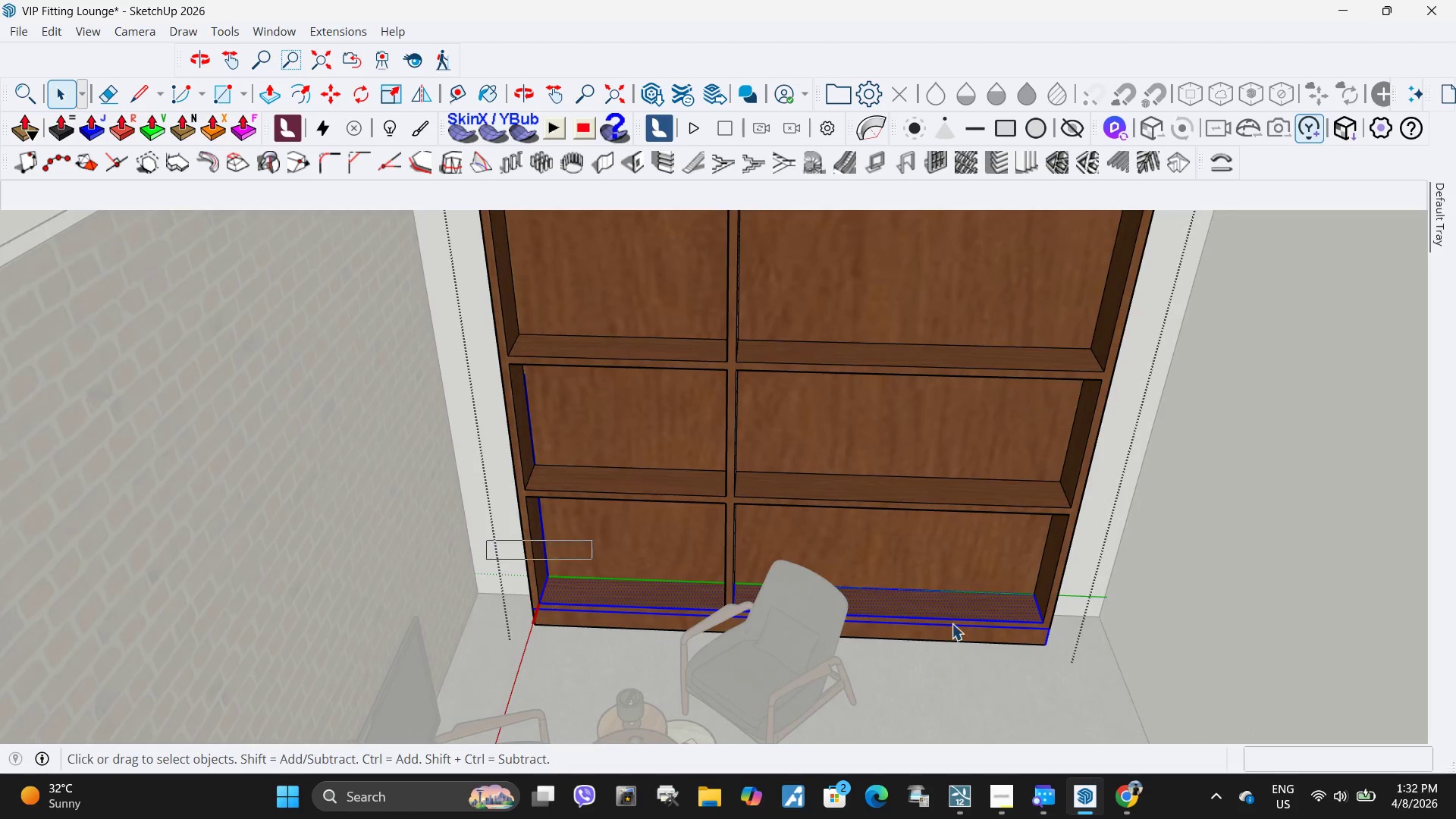 
left_click_drag(start_coordinate=[487, 541], to_coordinate=[1119, 635])
 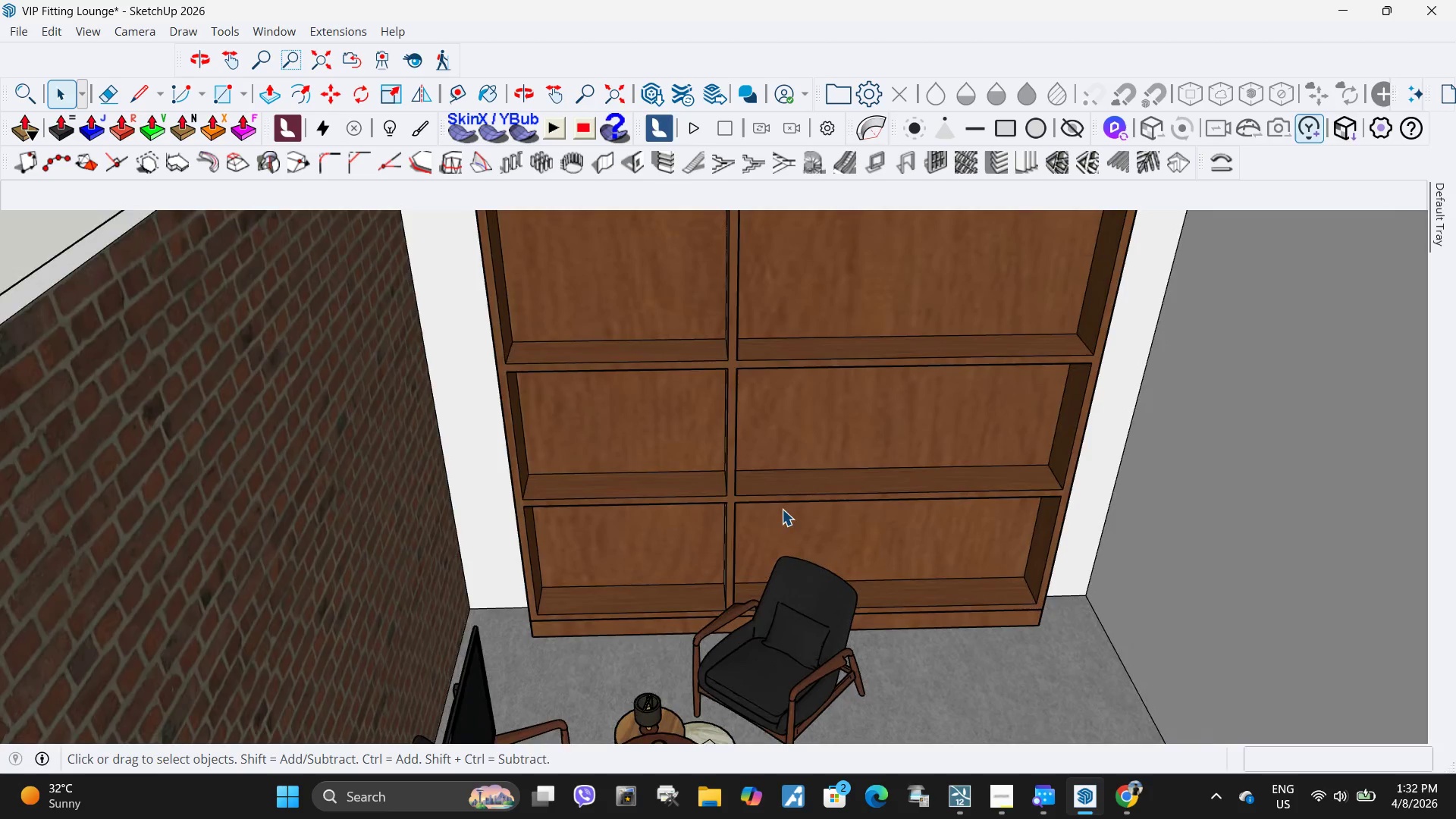 
double_click([782, 509])
 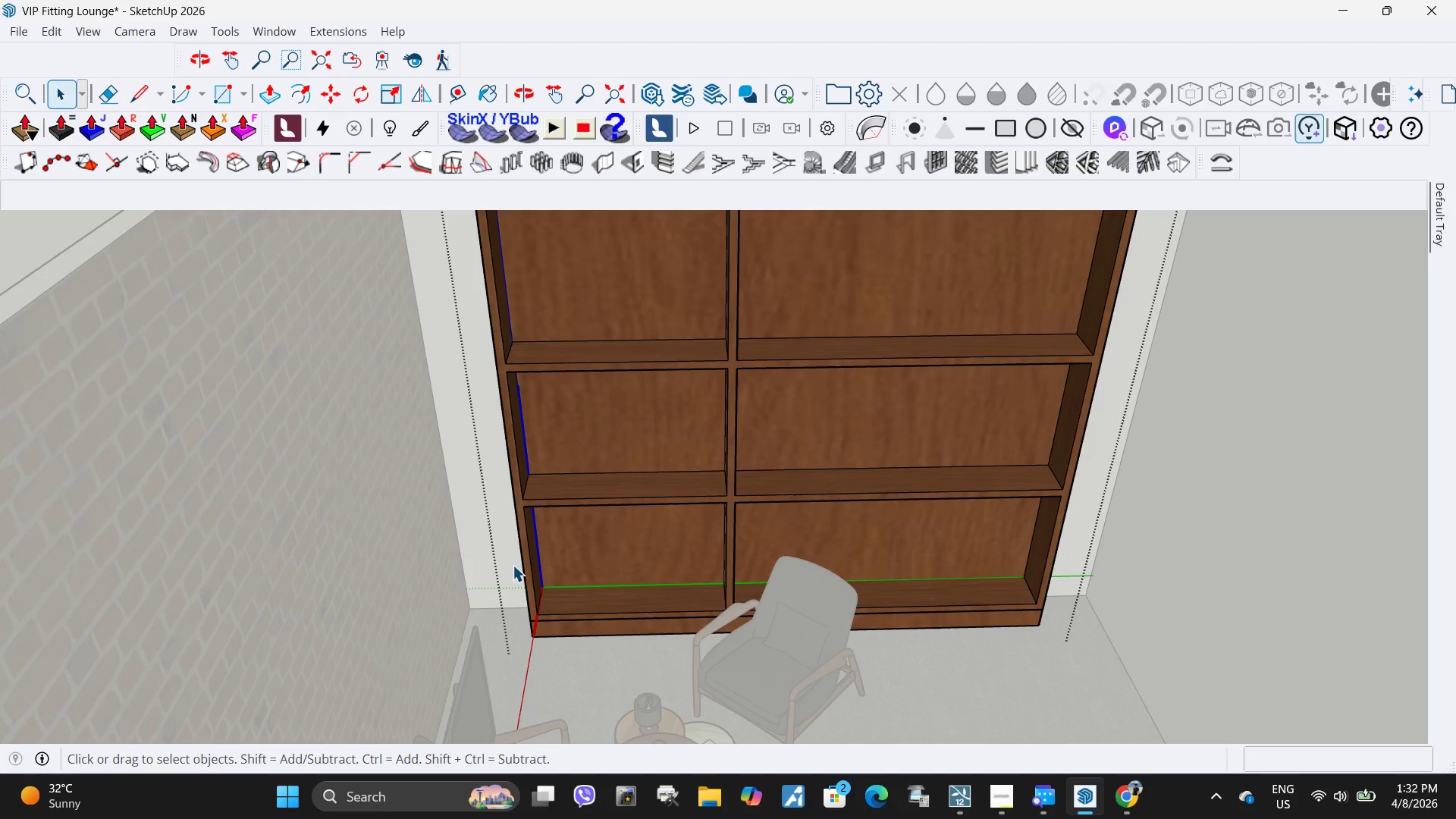 
left_click_drag(start_coordinate=[512, 565], to_coordinate=[1087, 617])
 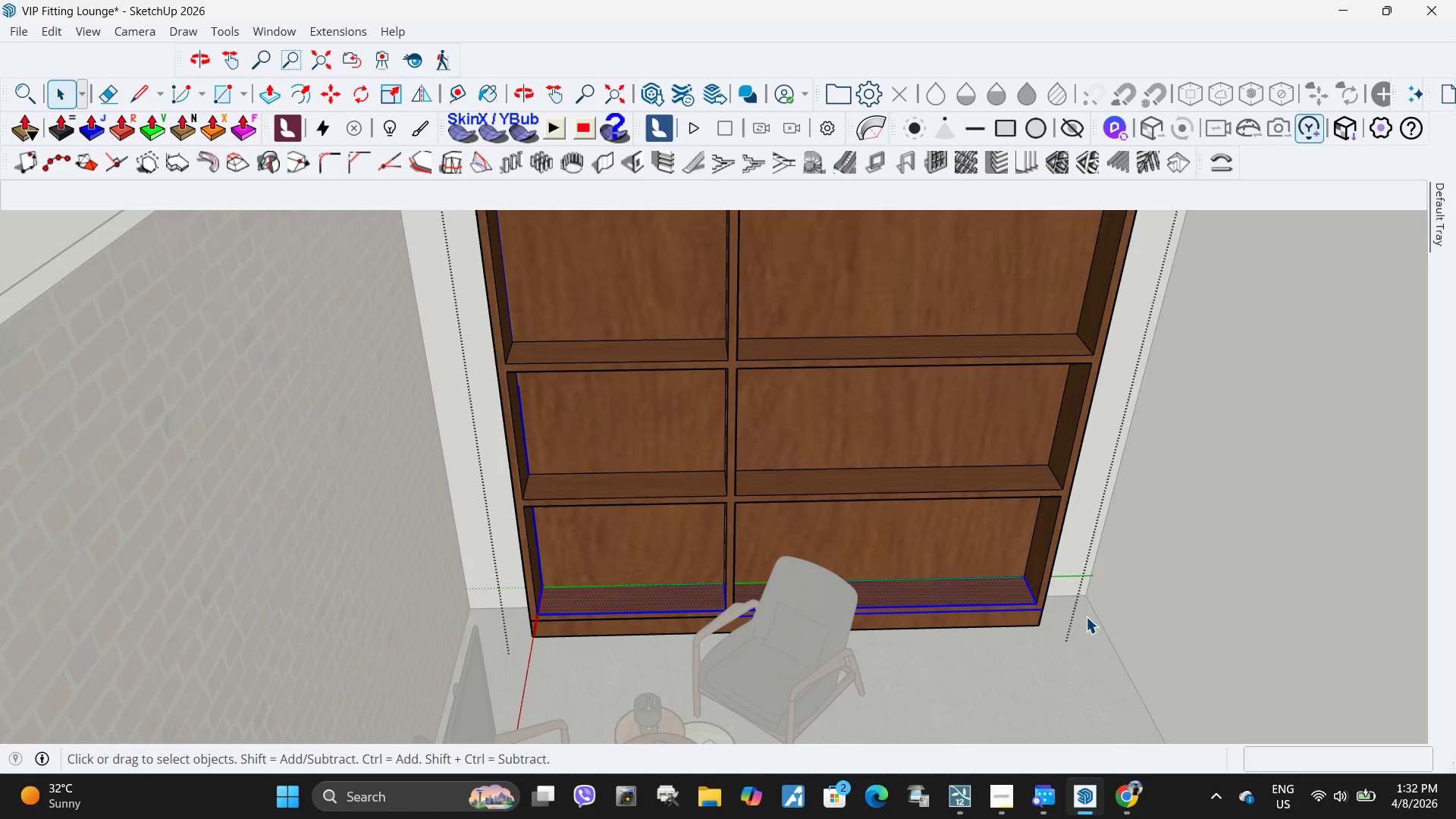 
scroll: coordinate [1086, 617], scroll_direction: up, amount: 2.0
 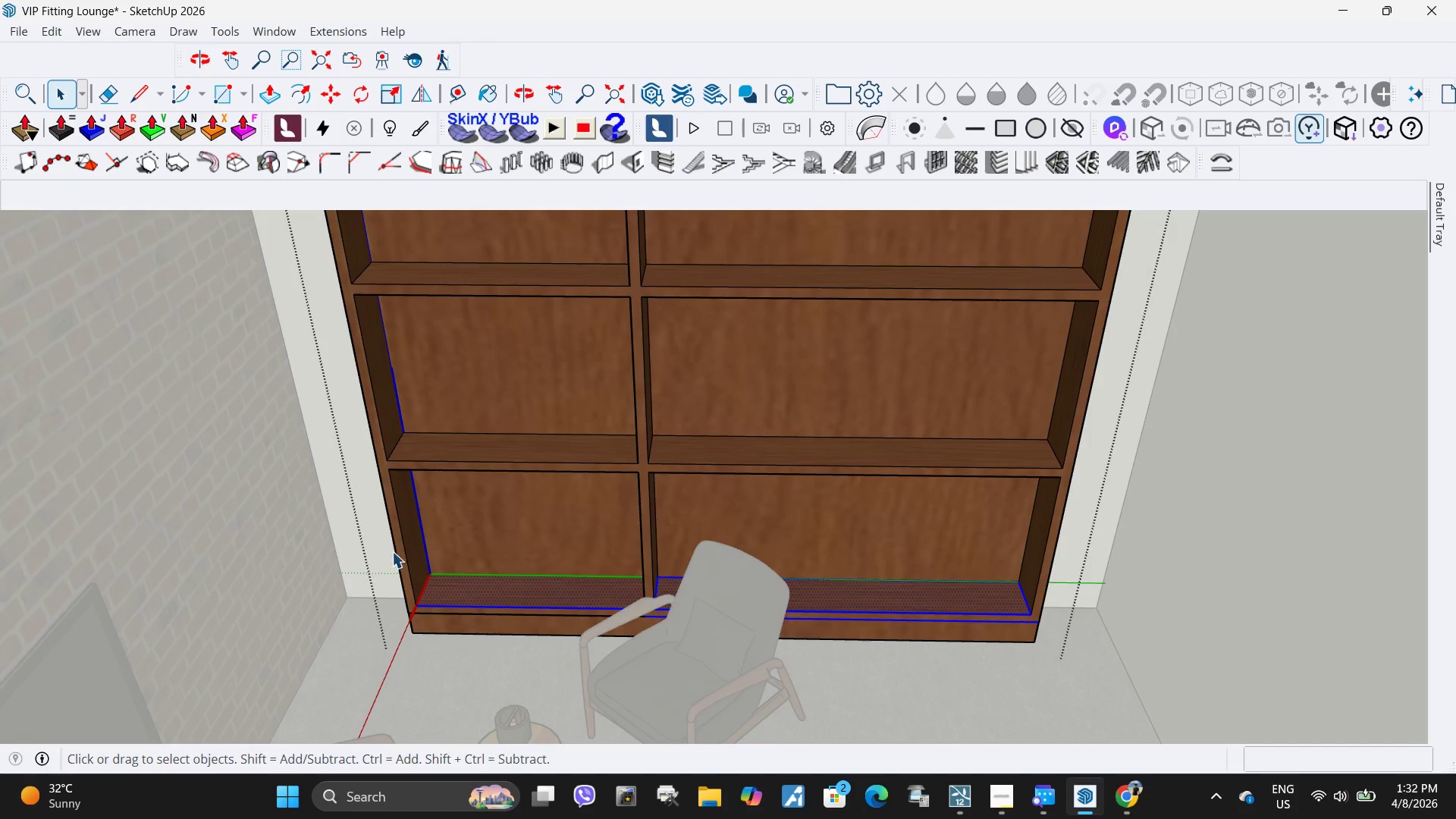 
left_click_drag(start_coordinate=[386, 535], to_coordinate=[1089, 626])
 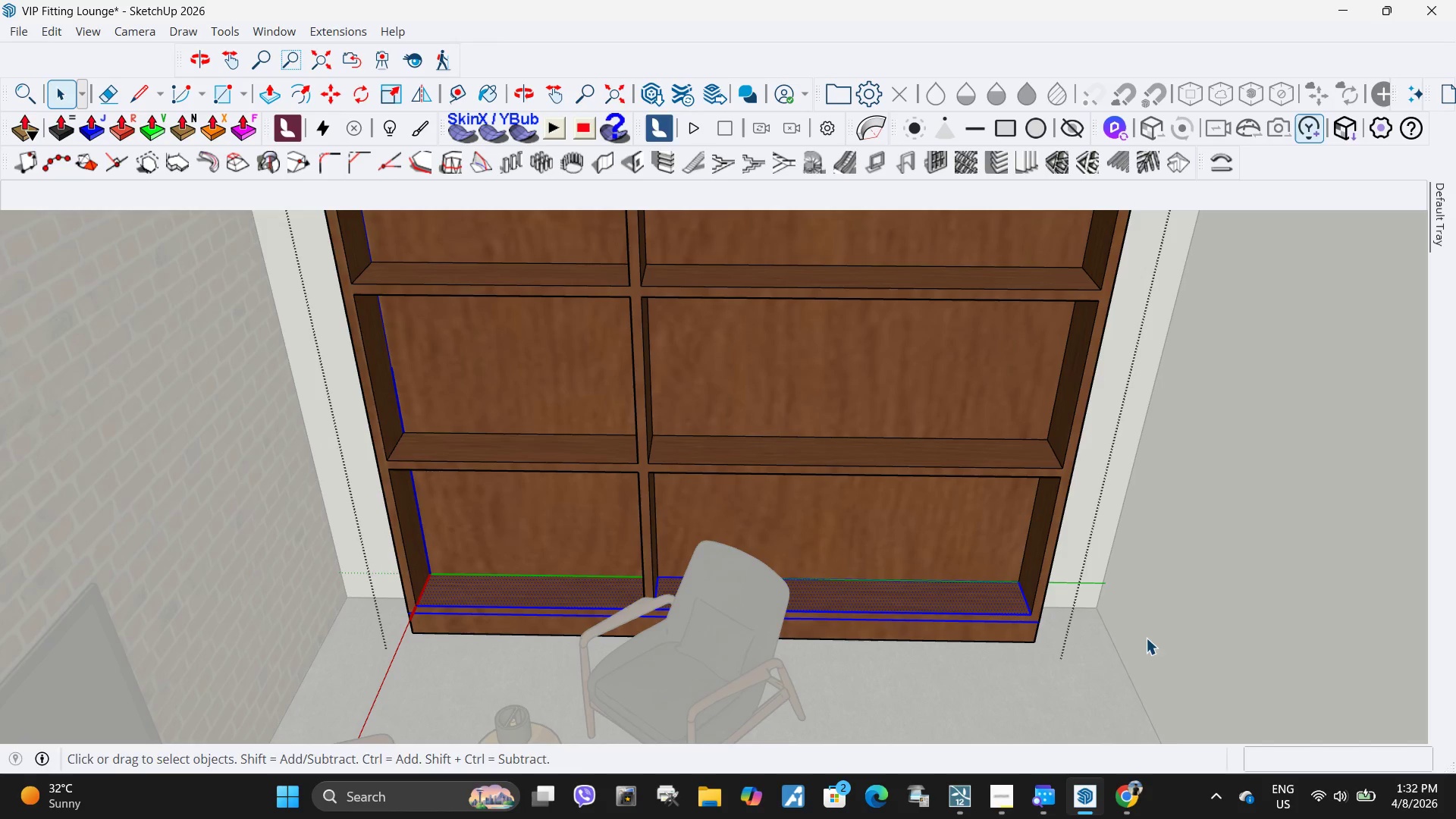 
key(M)
 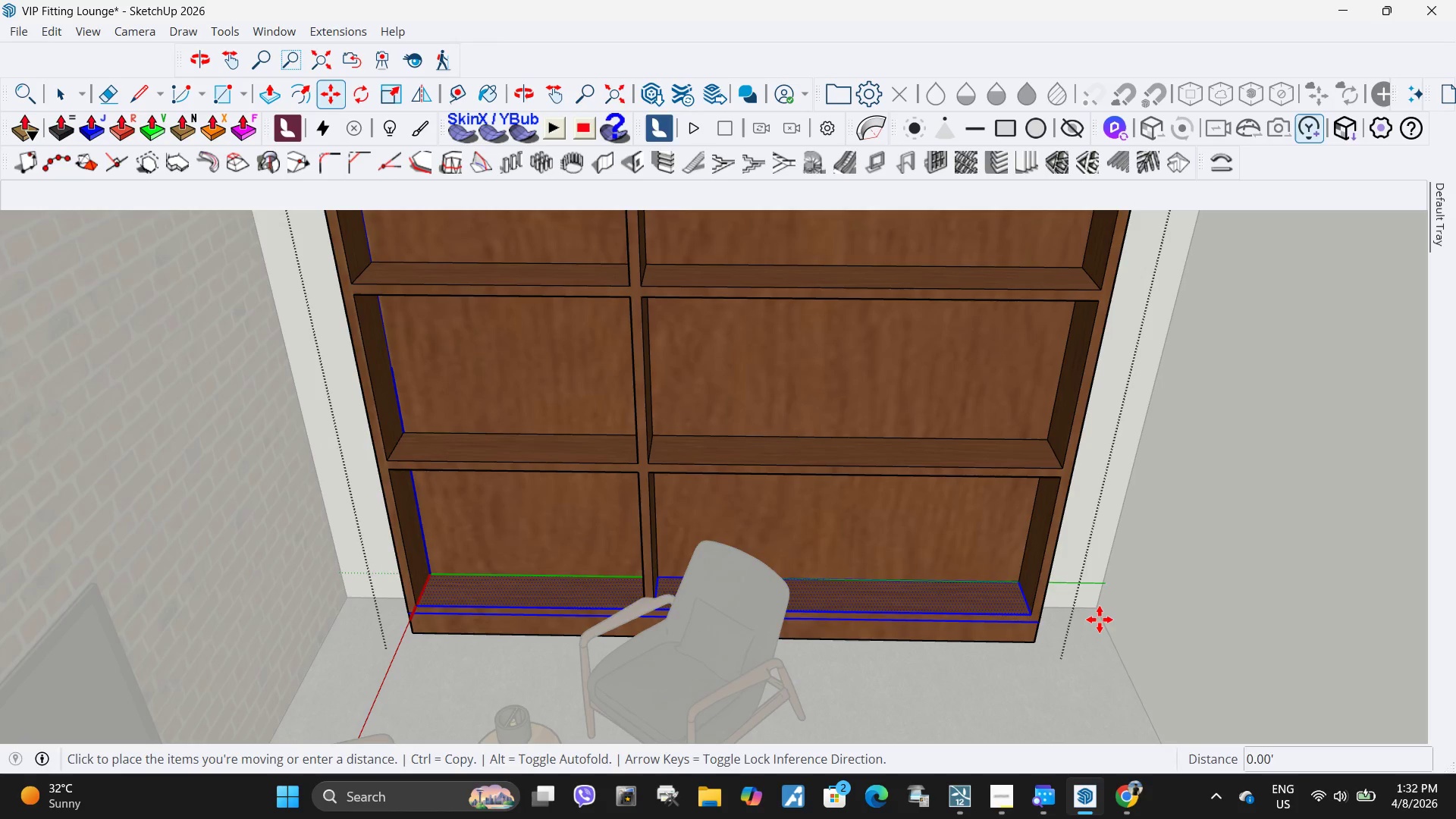 
left_click_drag(start_coordinate=[1098, 629], to_coordinate=[1102, 609])
 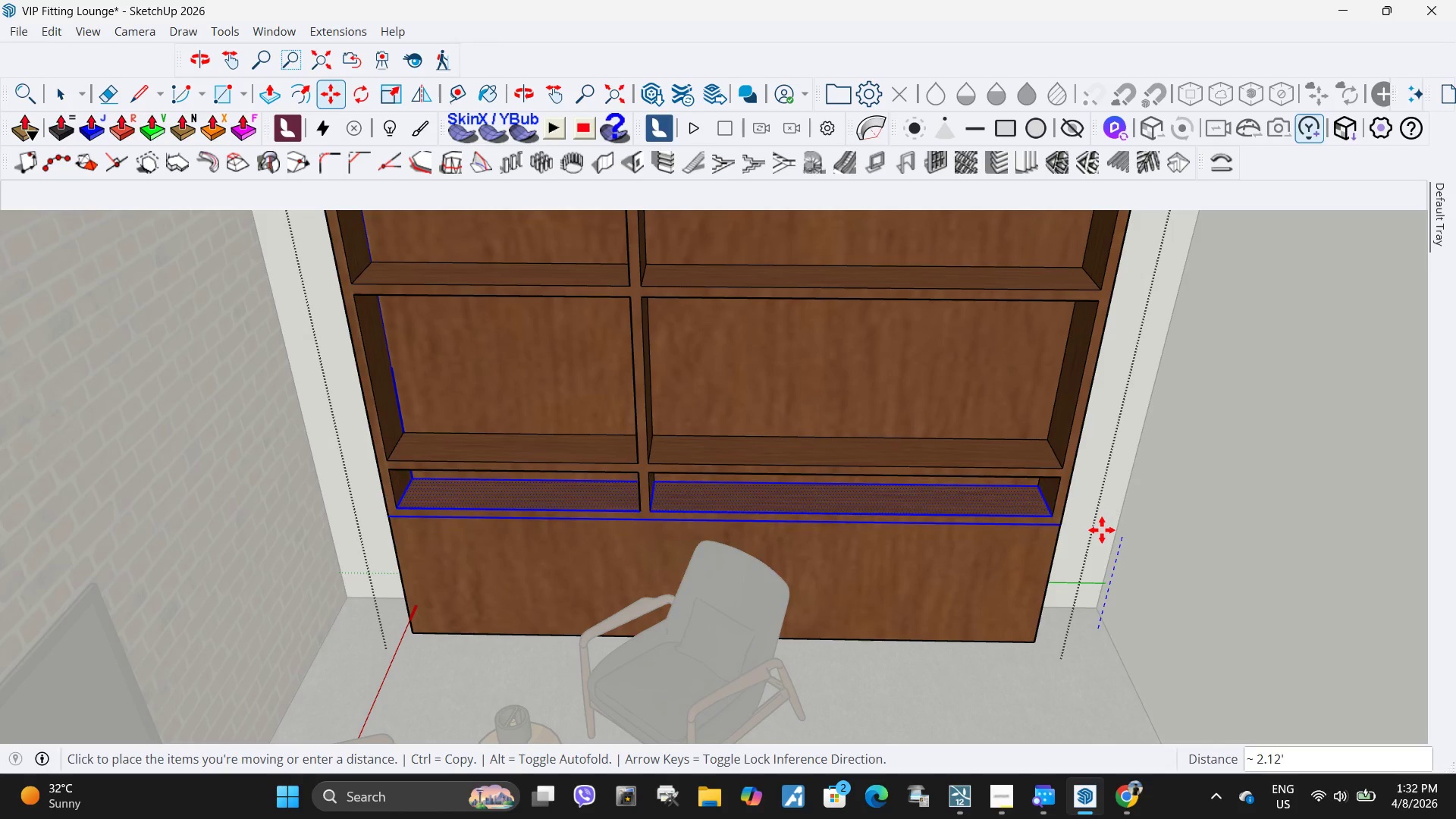 
key(Numpad3)
 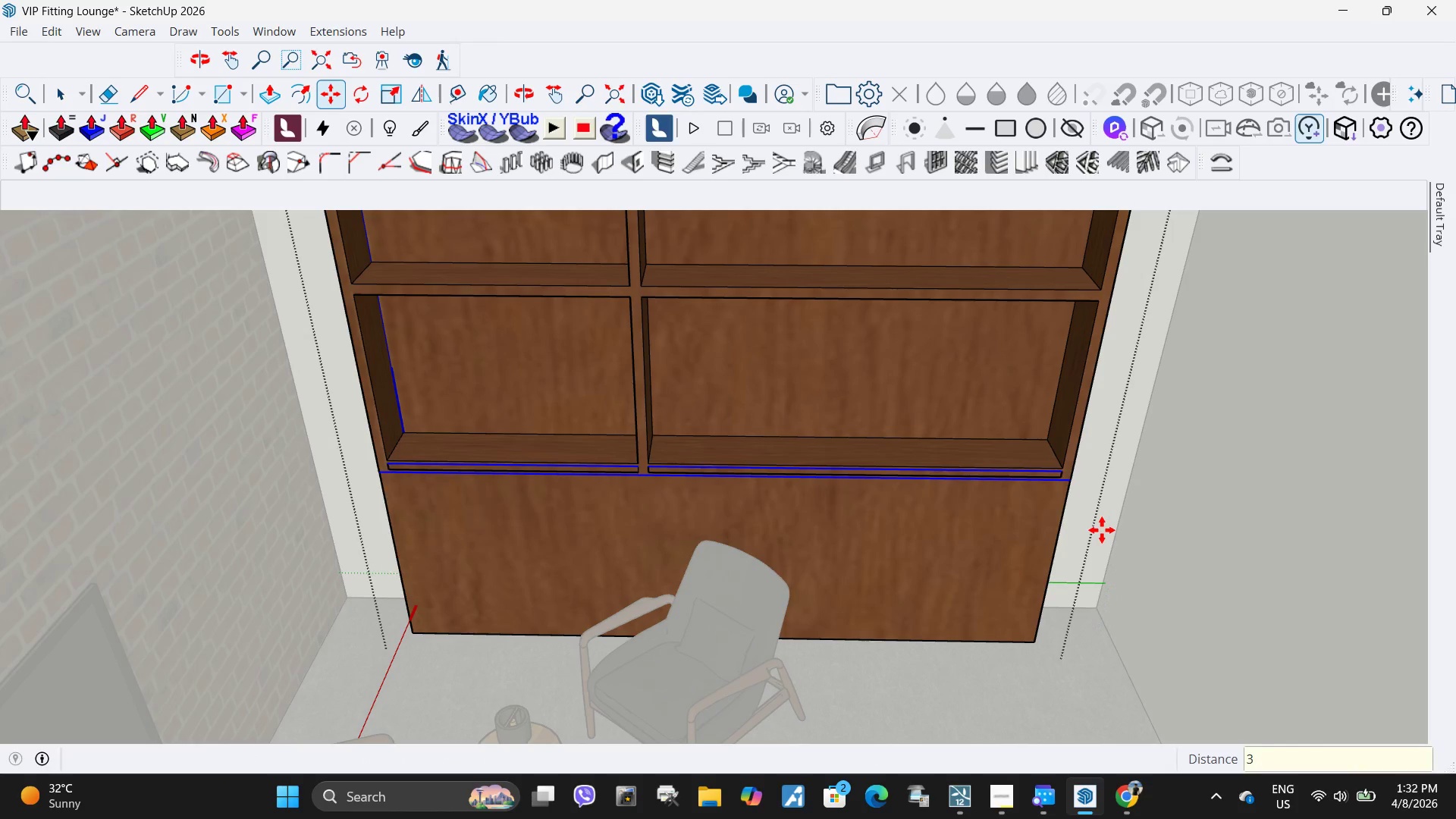 
key(NumpadEnter)
 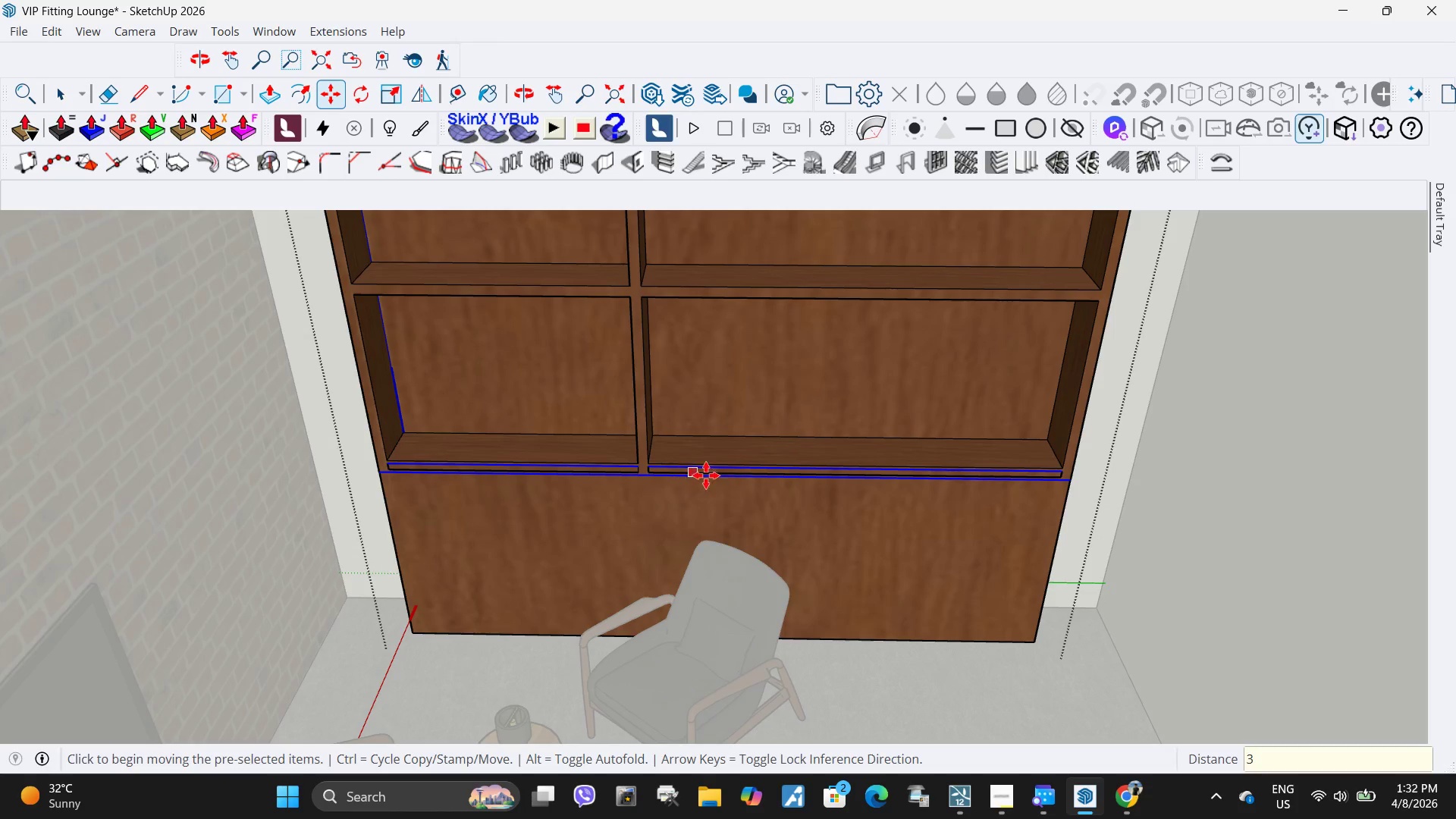 
key(Space)
 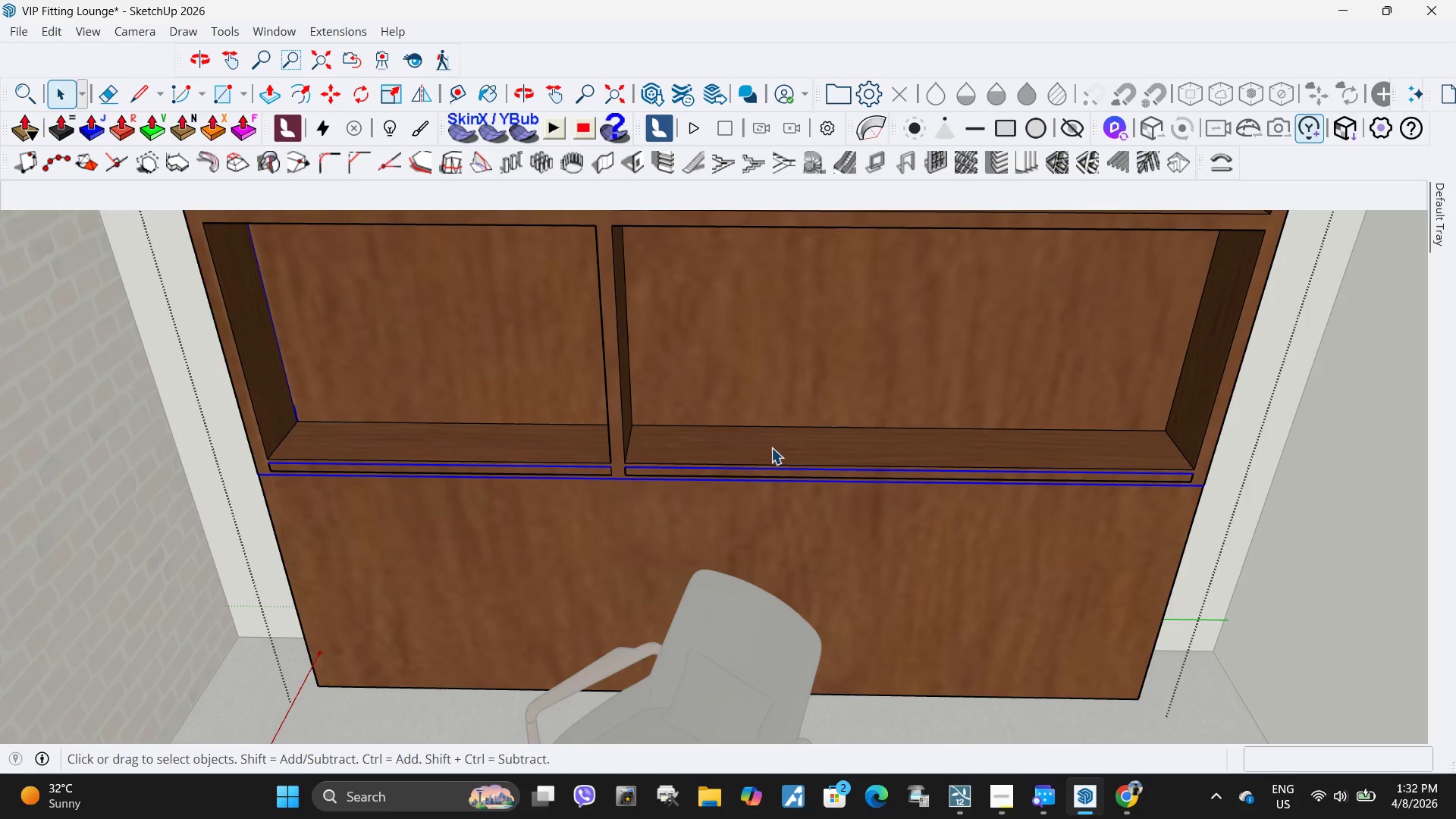 
scroll: coordinate [711, 465], scroll_direction: up, amount: 3.0
 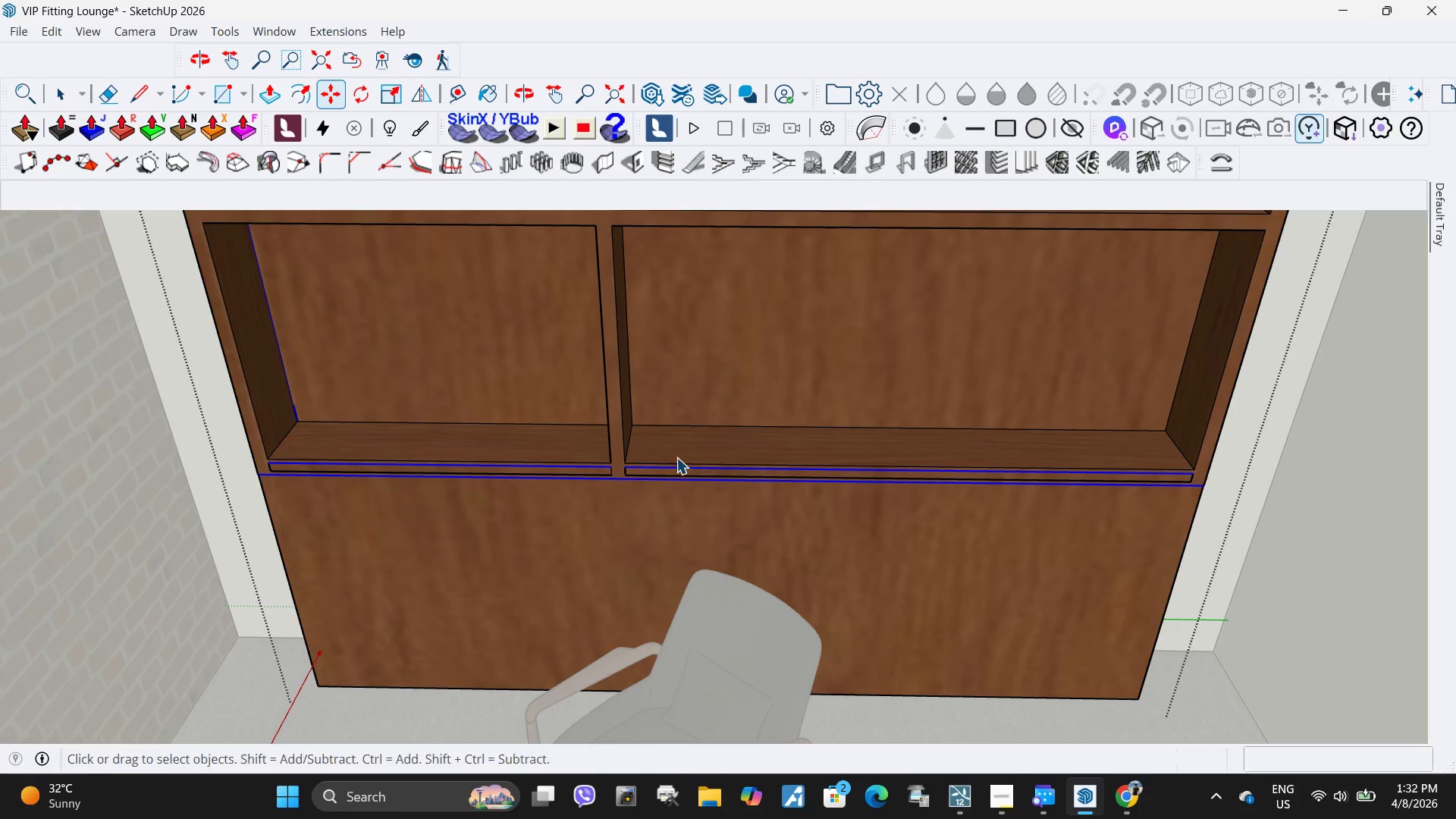 
key(Escape)
 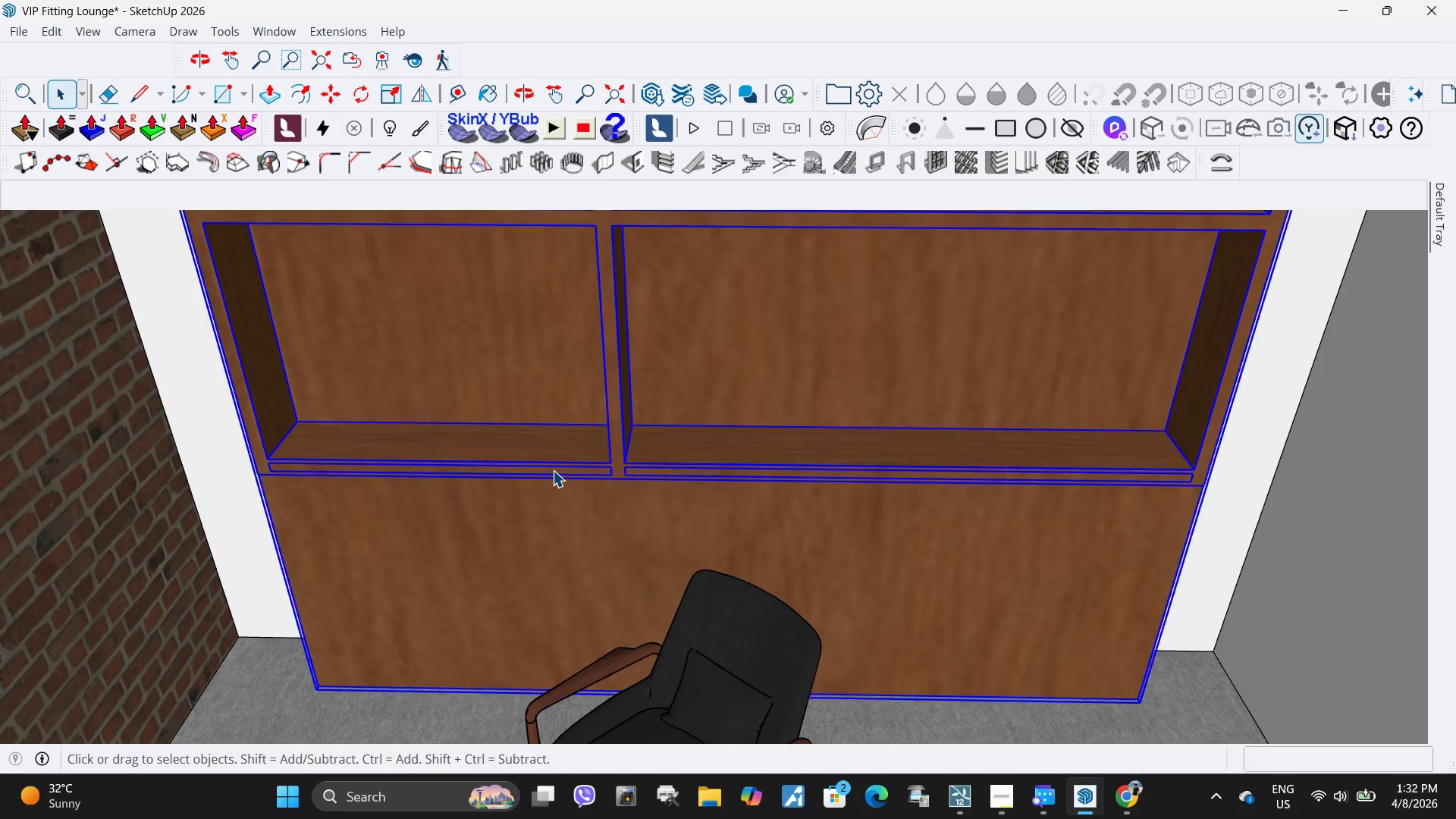 
double_click([553, 470])
 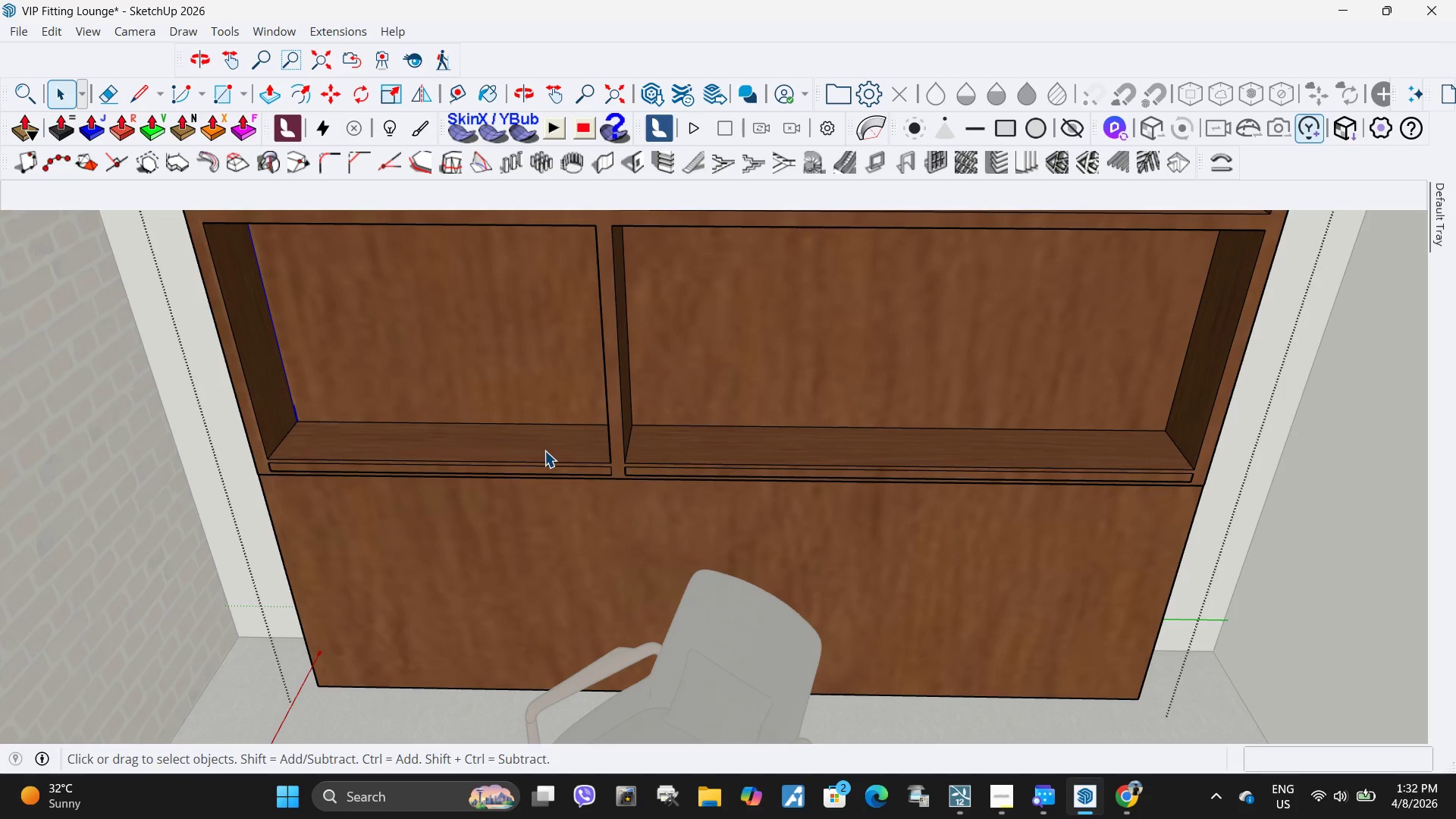 
triple_click([544, 450])
 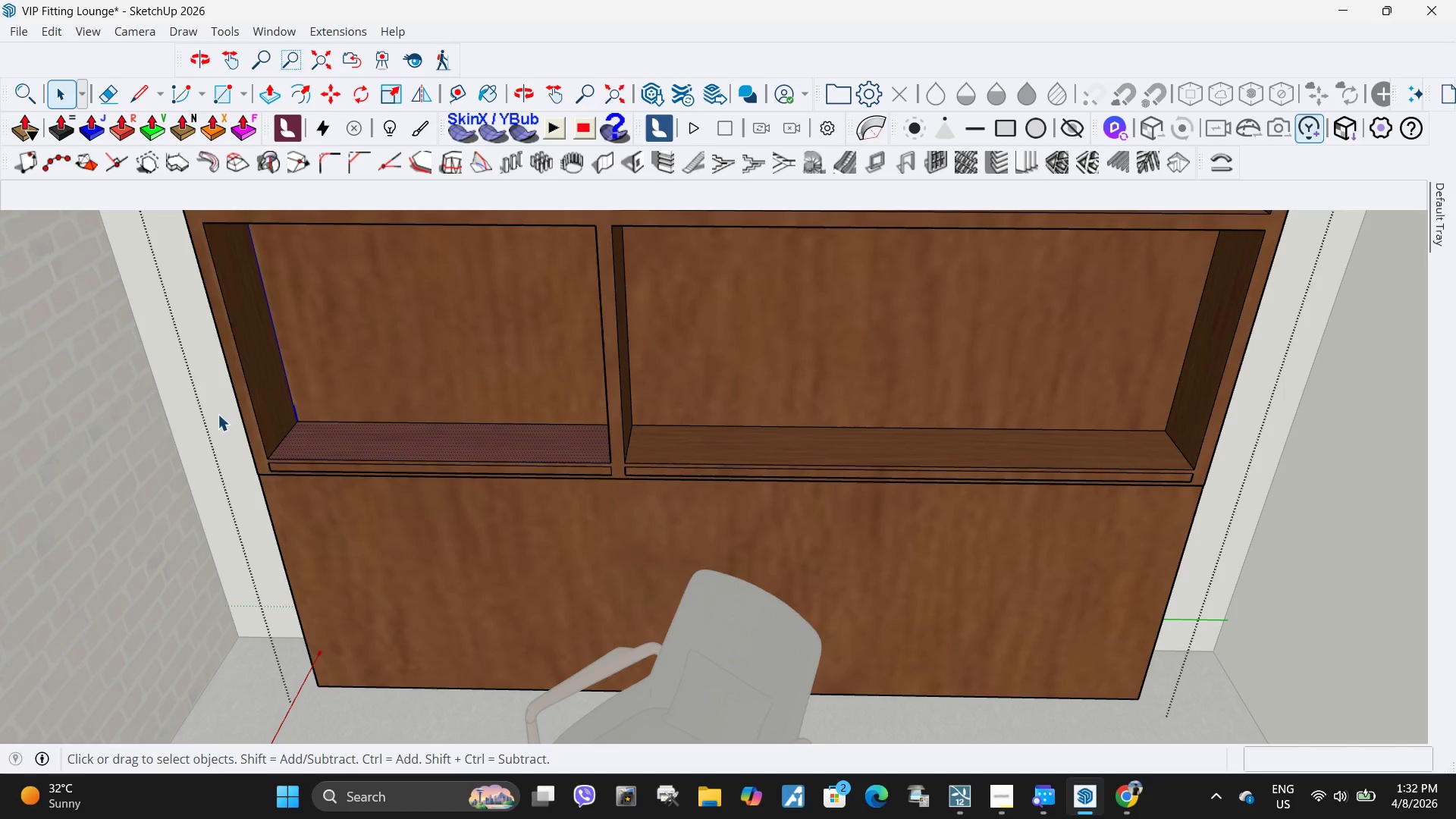 
left_click_drag(start_coordinate=[218, 414], to_coordinate=[1253, 499])
 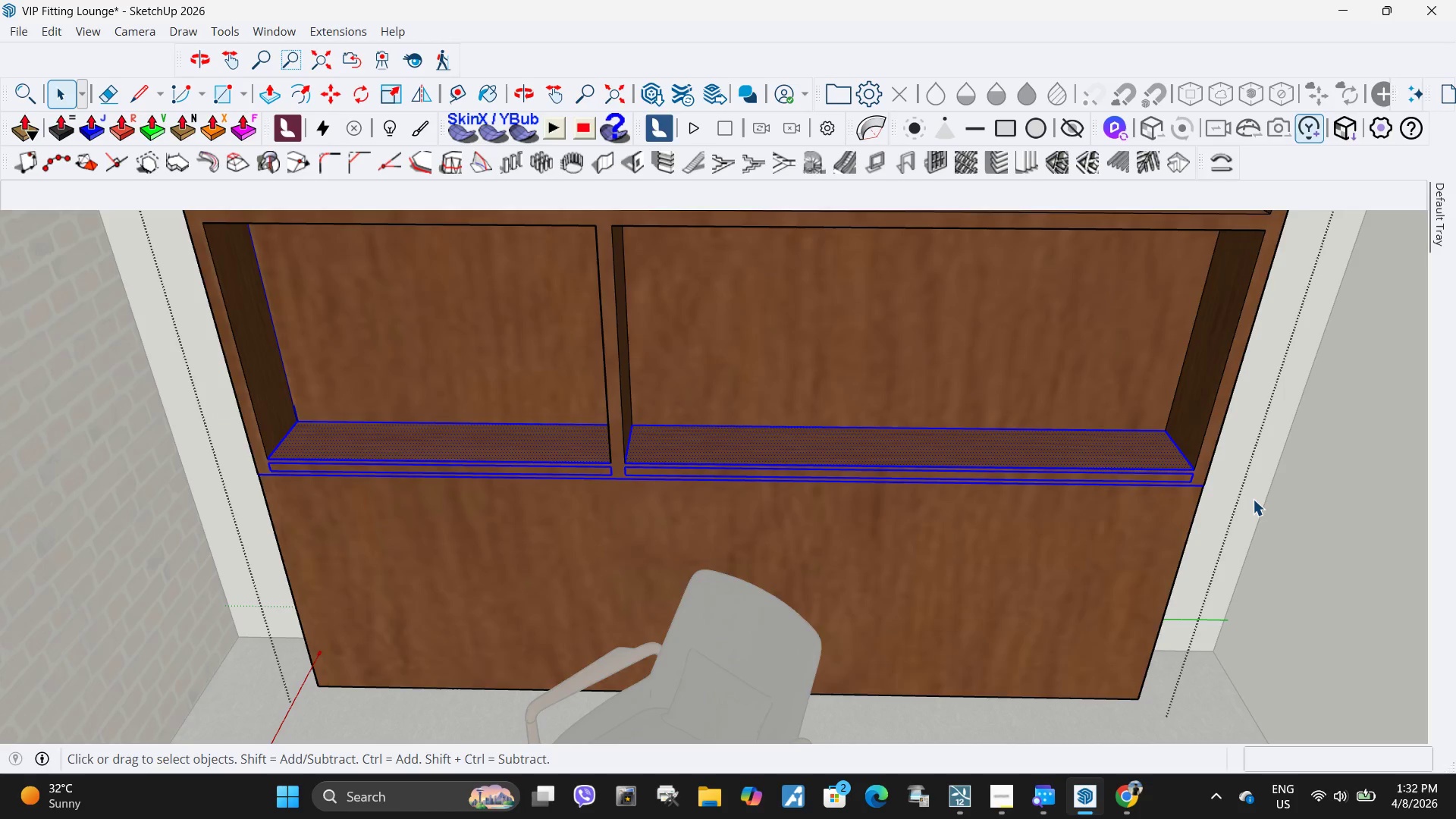 
key(Delete)
 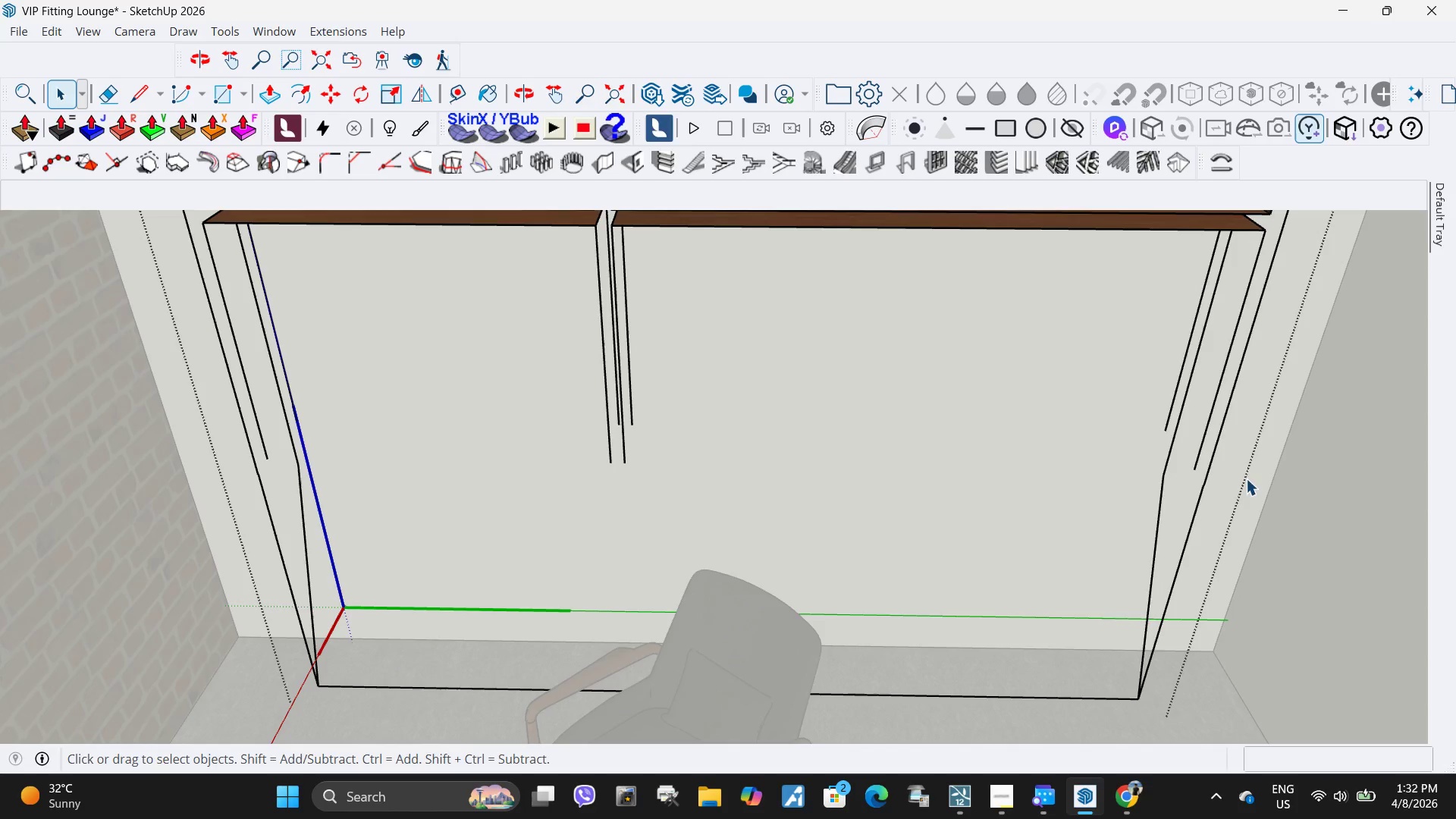 
key(Control+ControlLeft)
 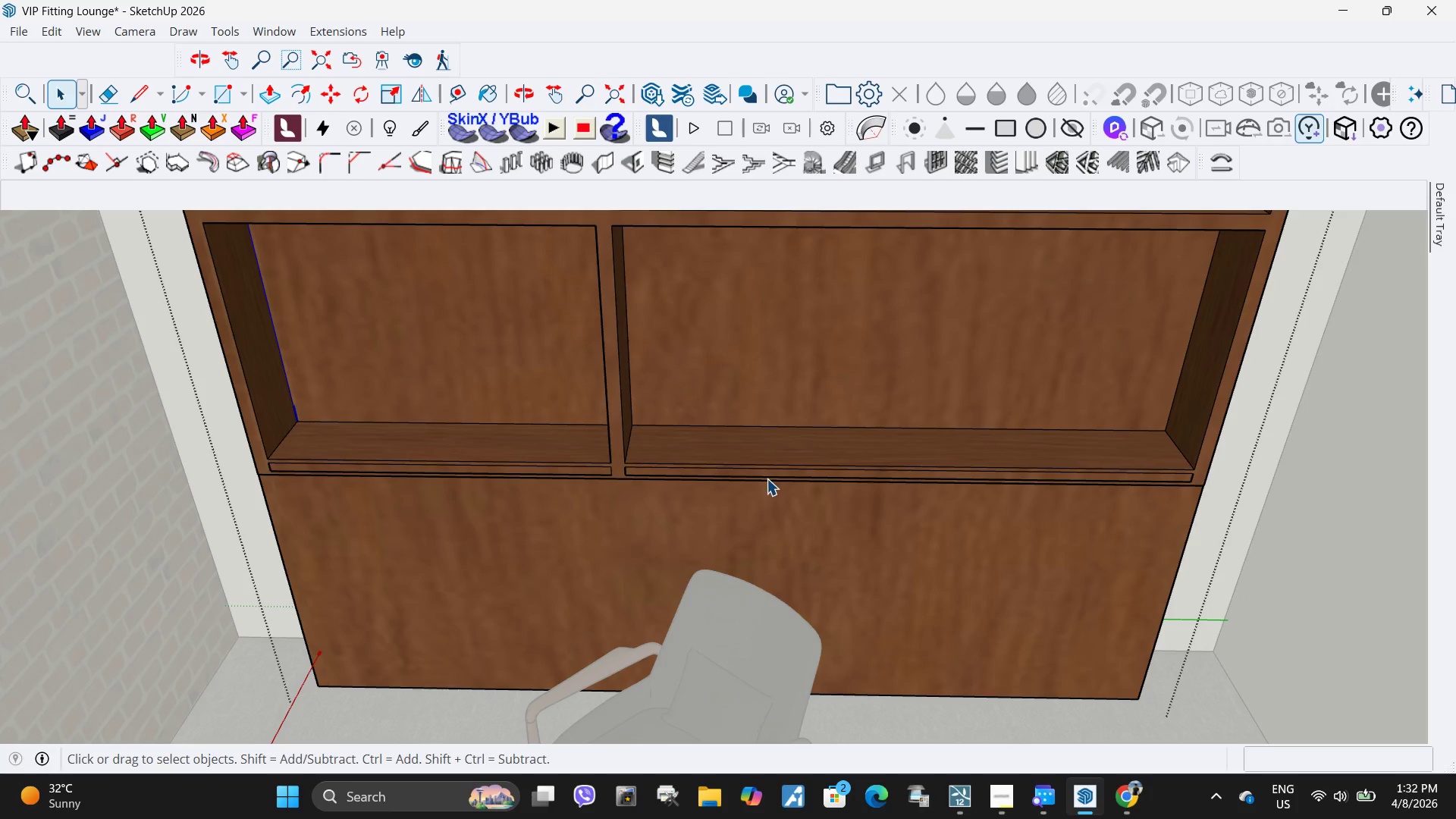 
key(Control+Z)
 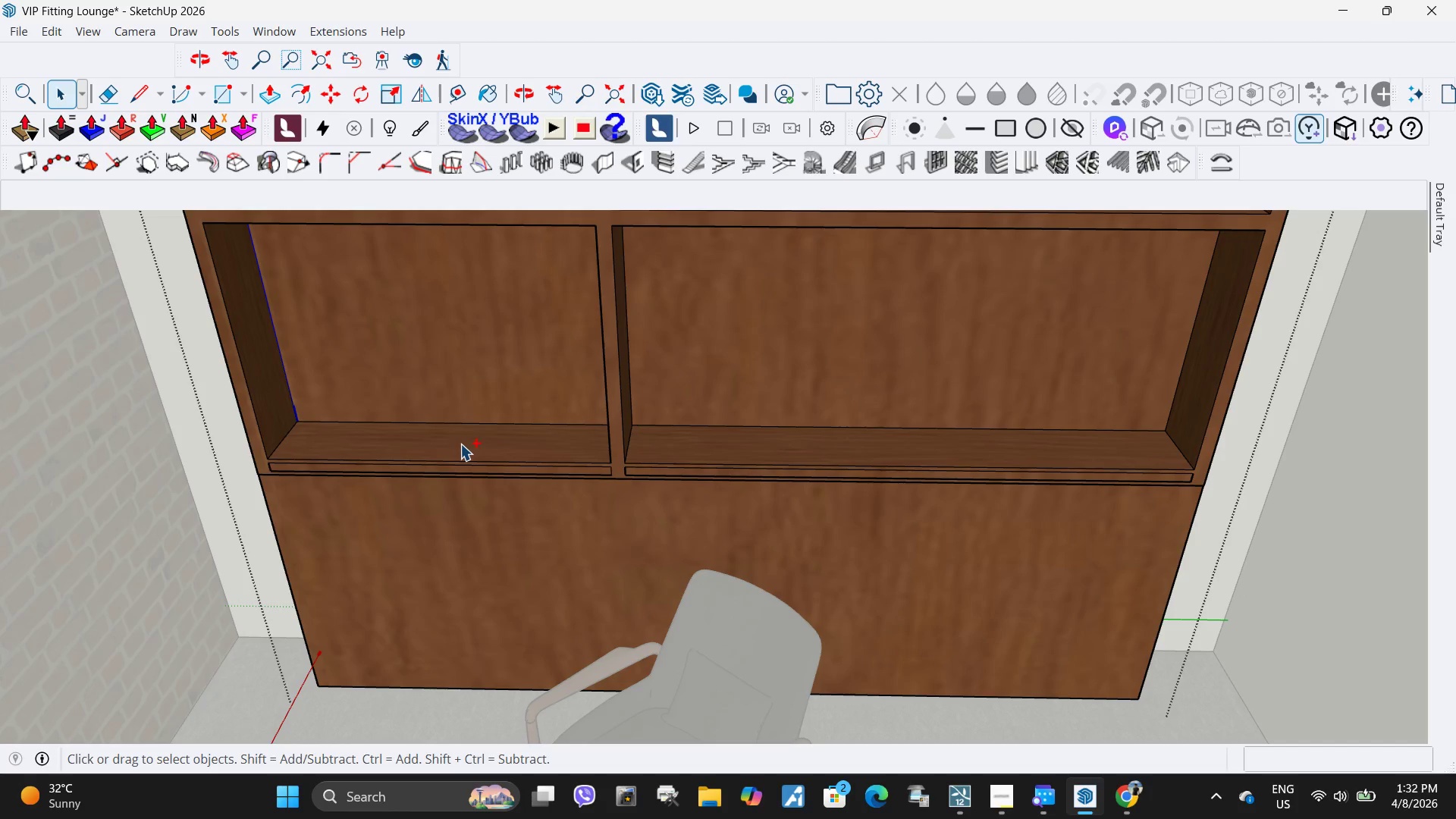 
key(Control+ControlLeft)
 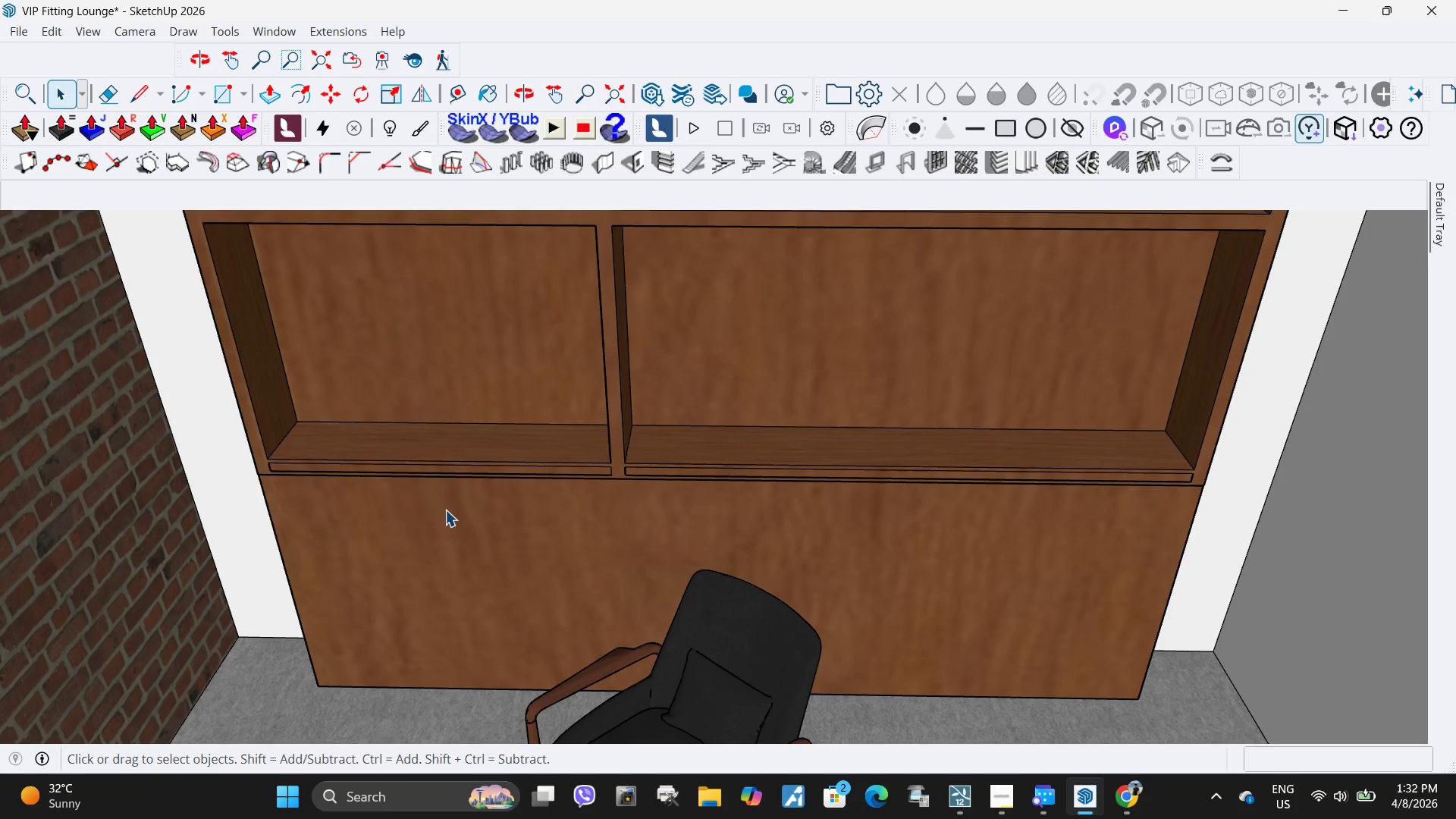 
key(Control+Z)
 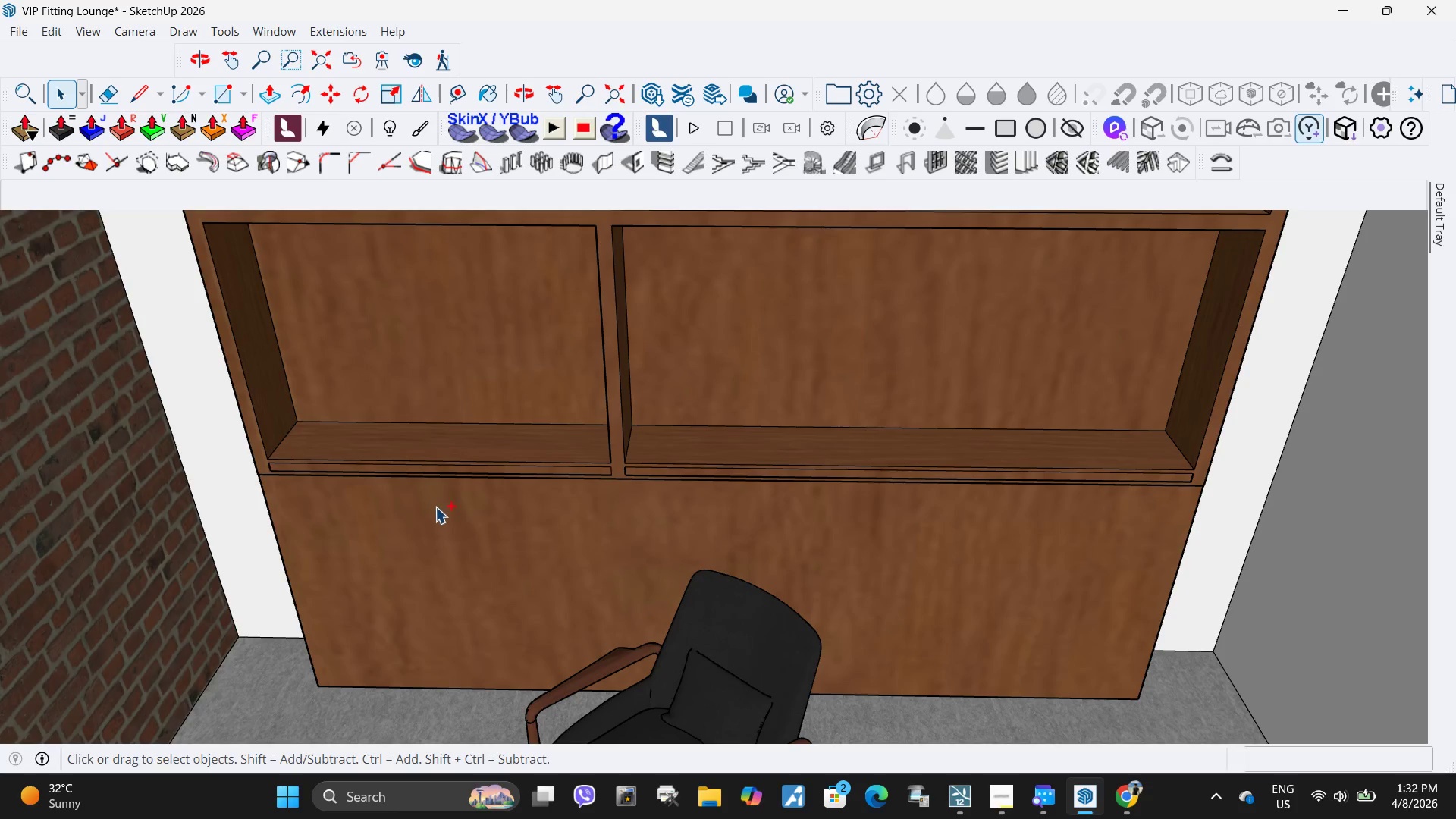 
key(Control+ControlLeft)
 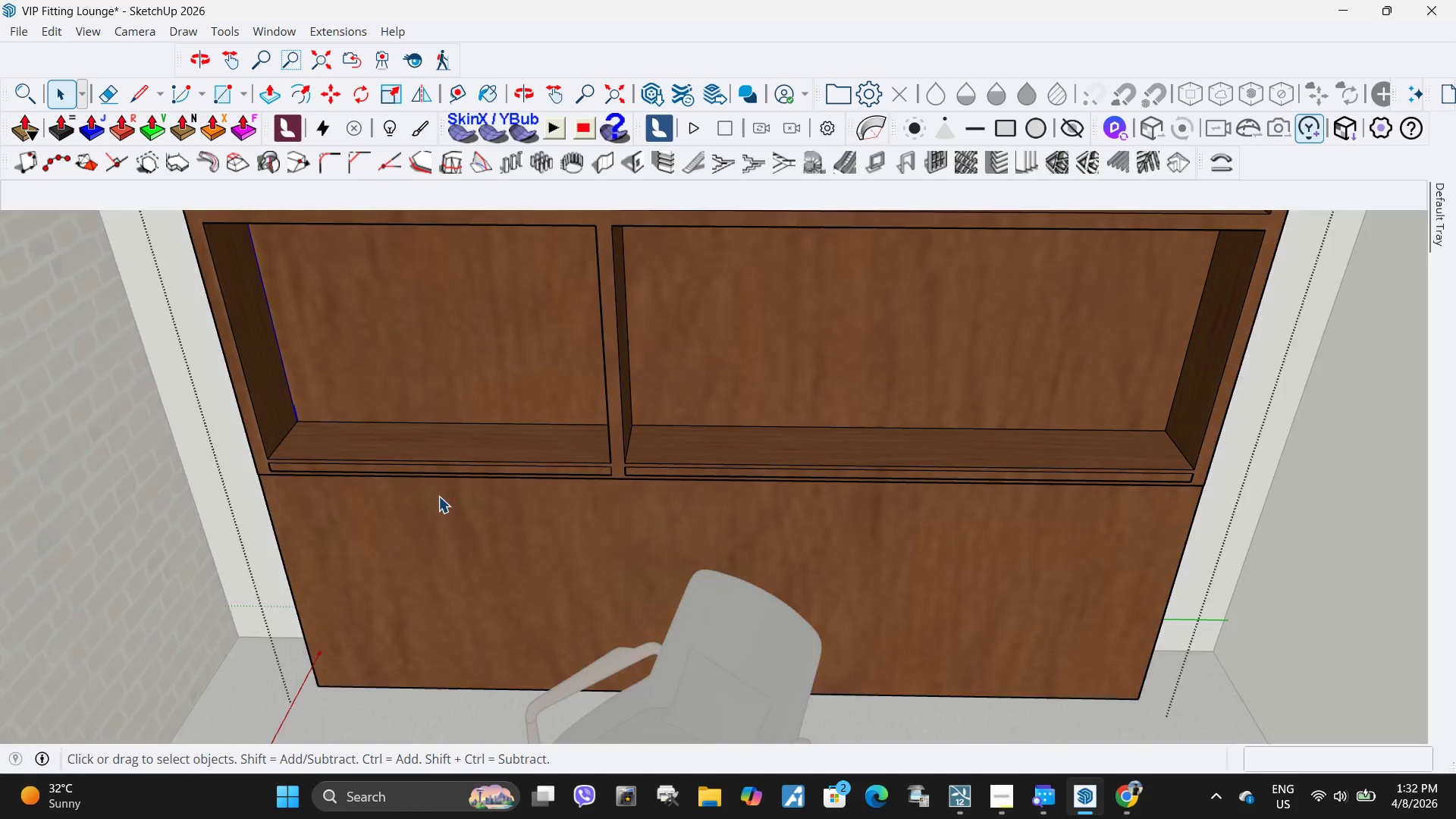 
key(Control+Z)
 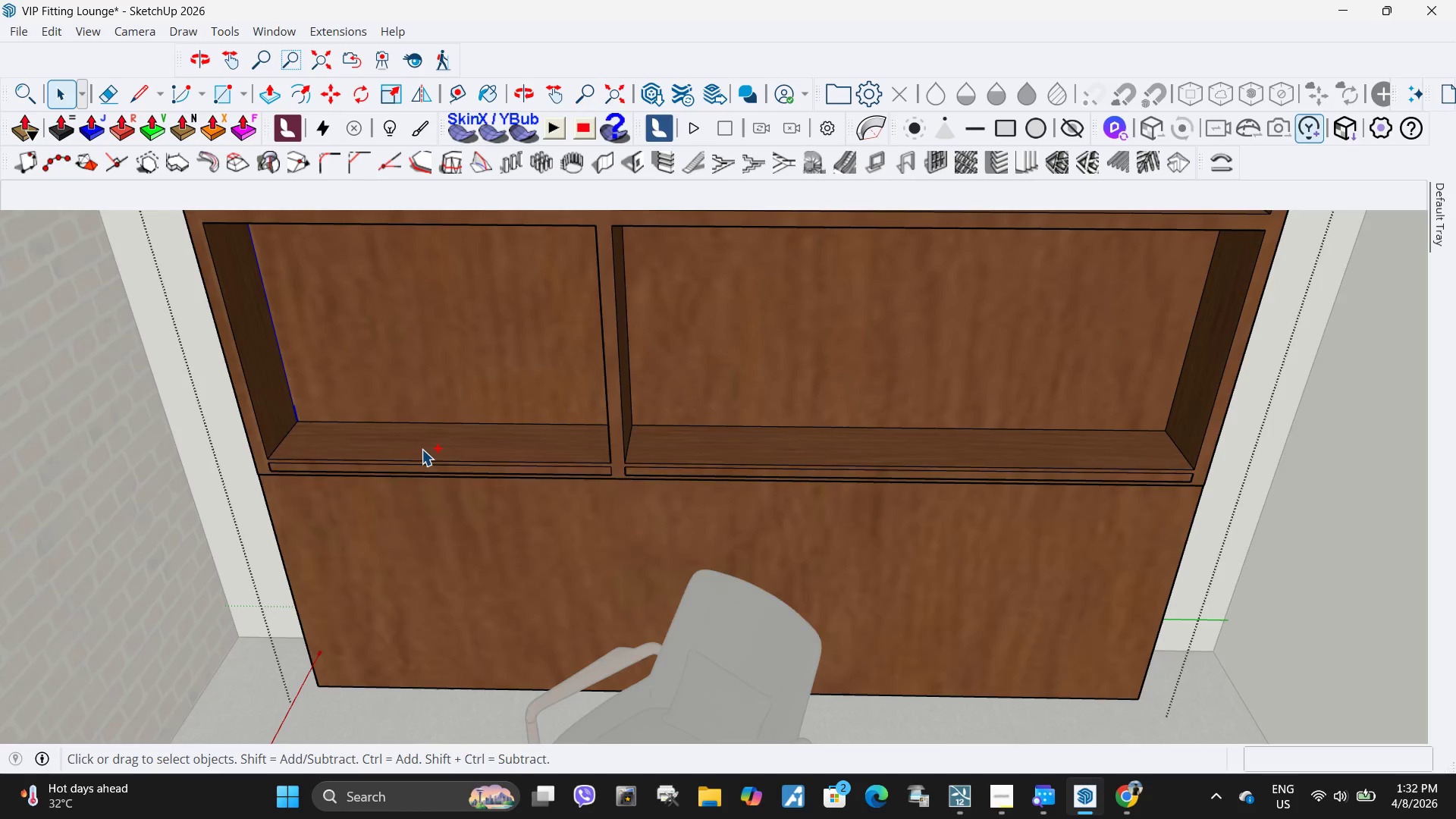 
key(Control+ControlLeft)
 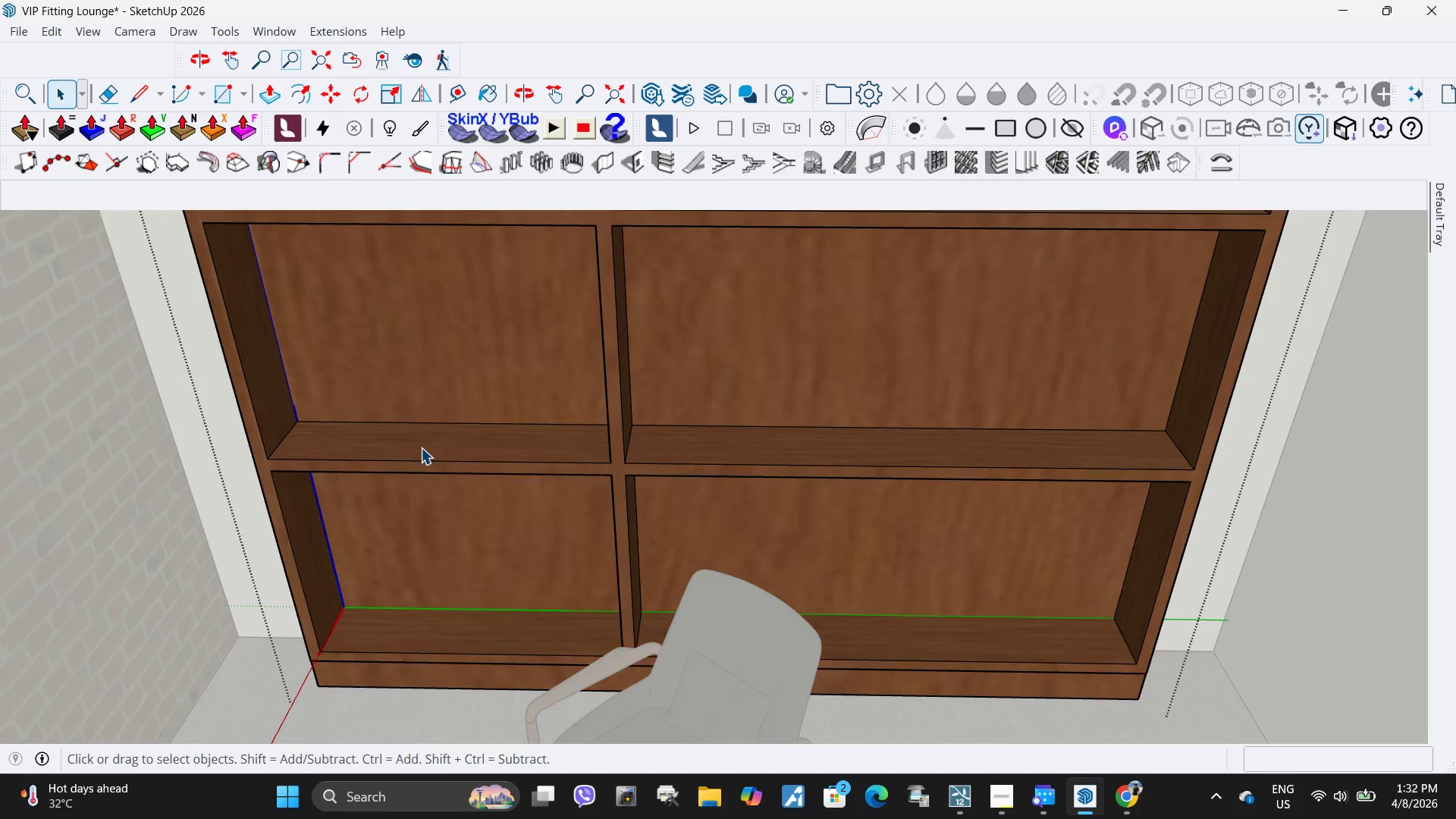 
key(Control+Z)
 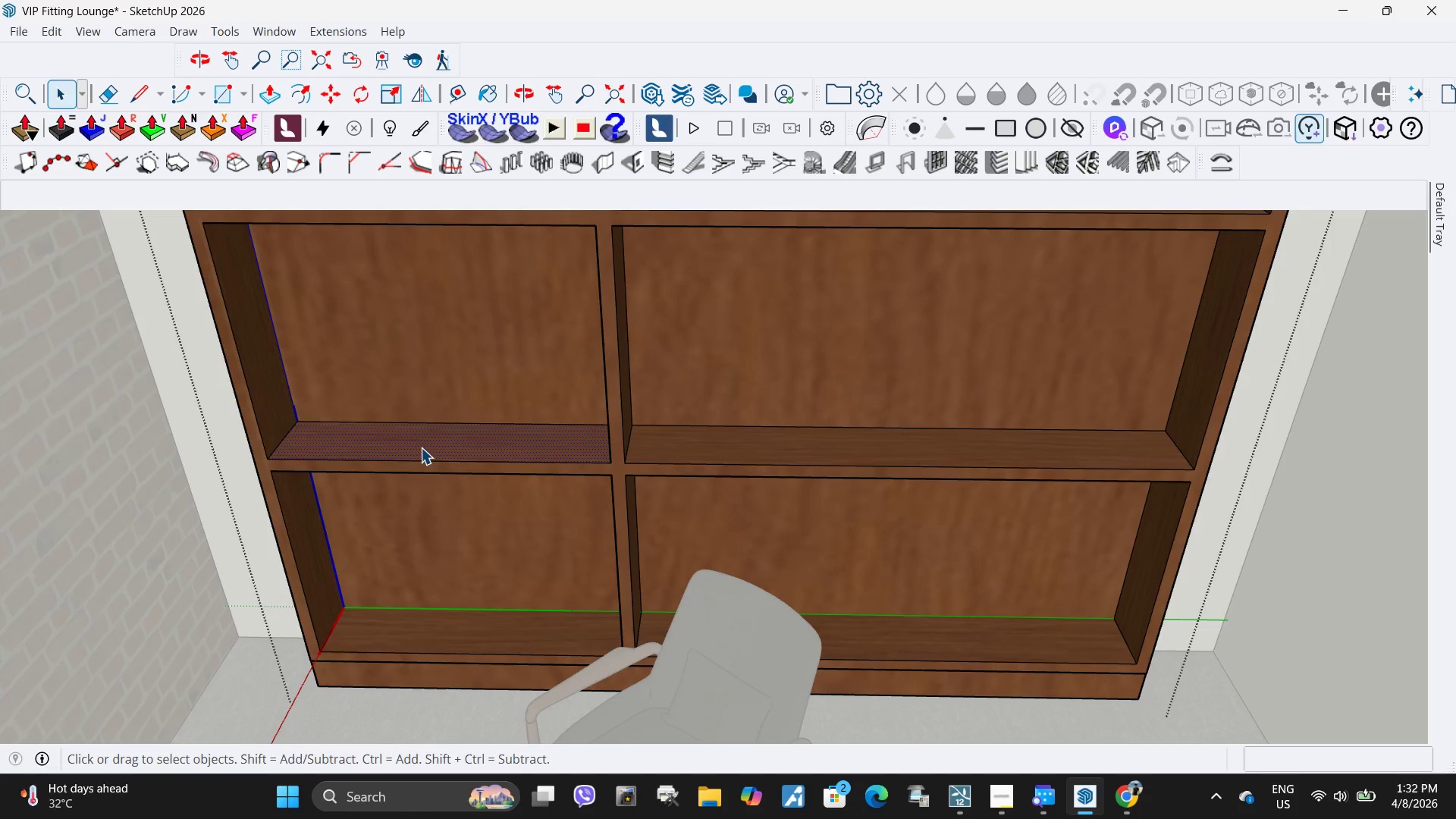 
double_click([421, 447])
 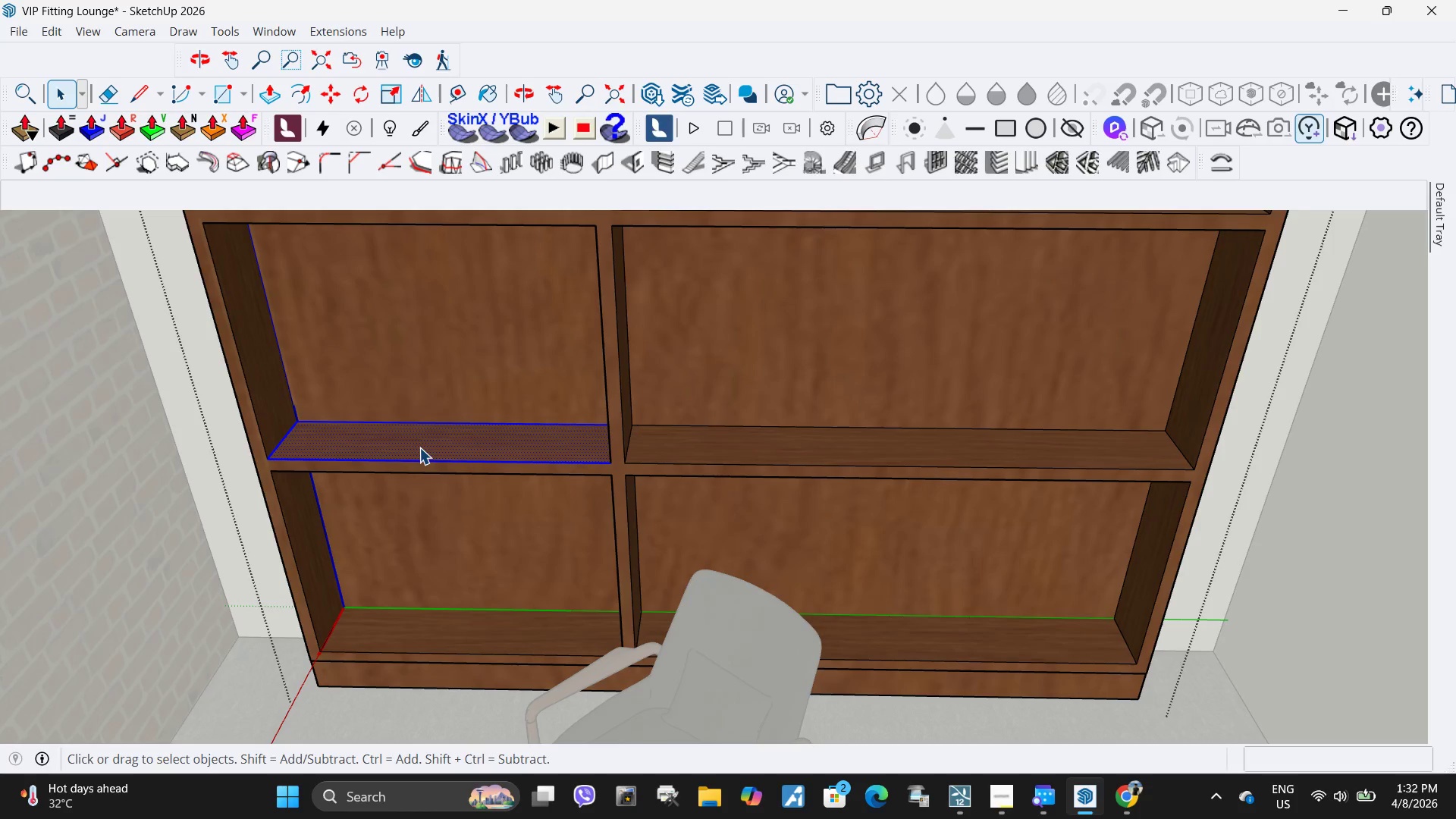 
key(P)
 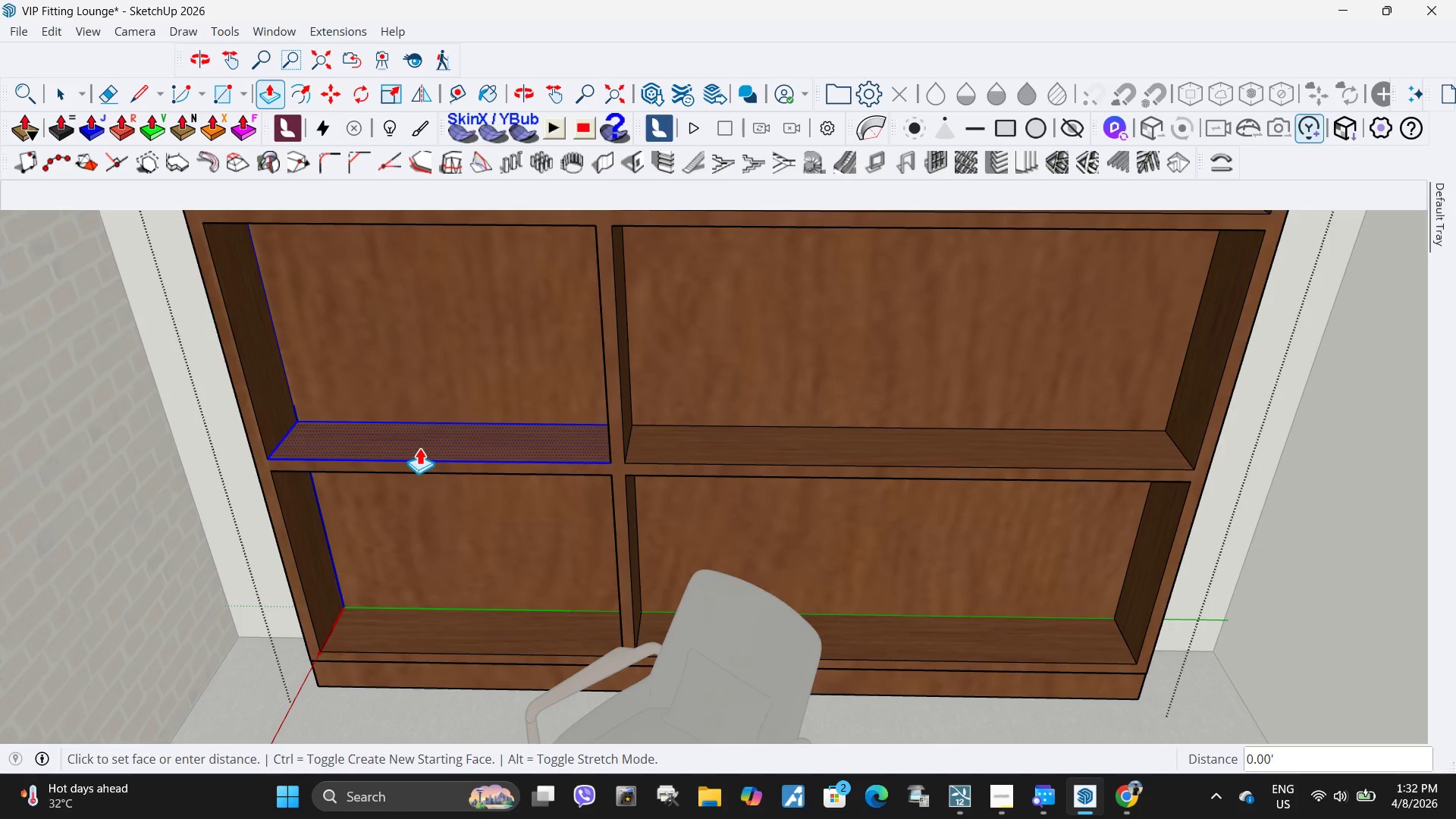 
left_click([419, 447])
 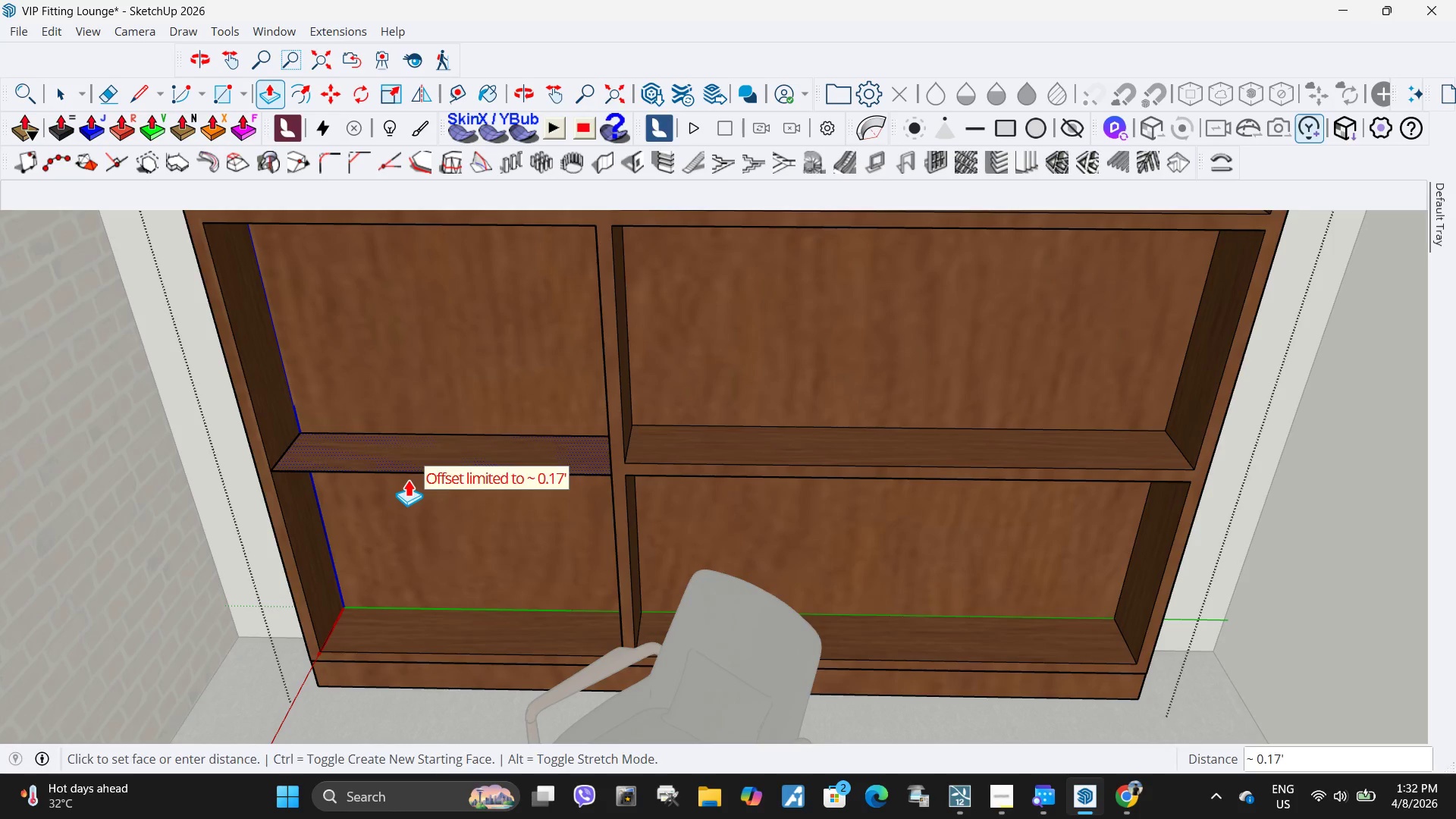 
left_click([408, 479])
 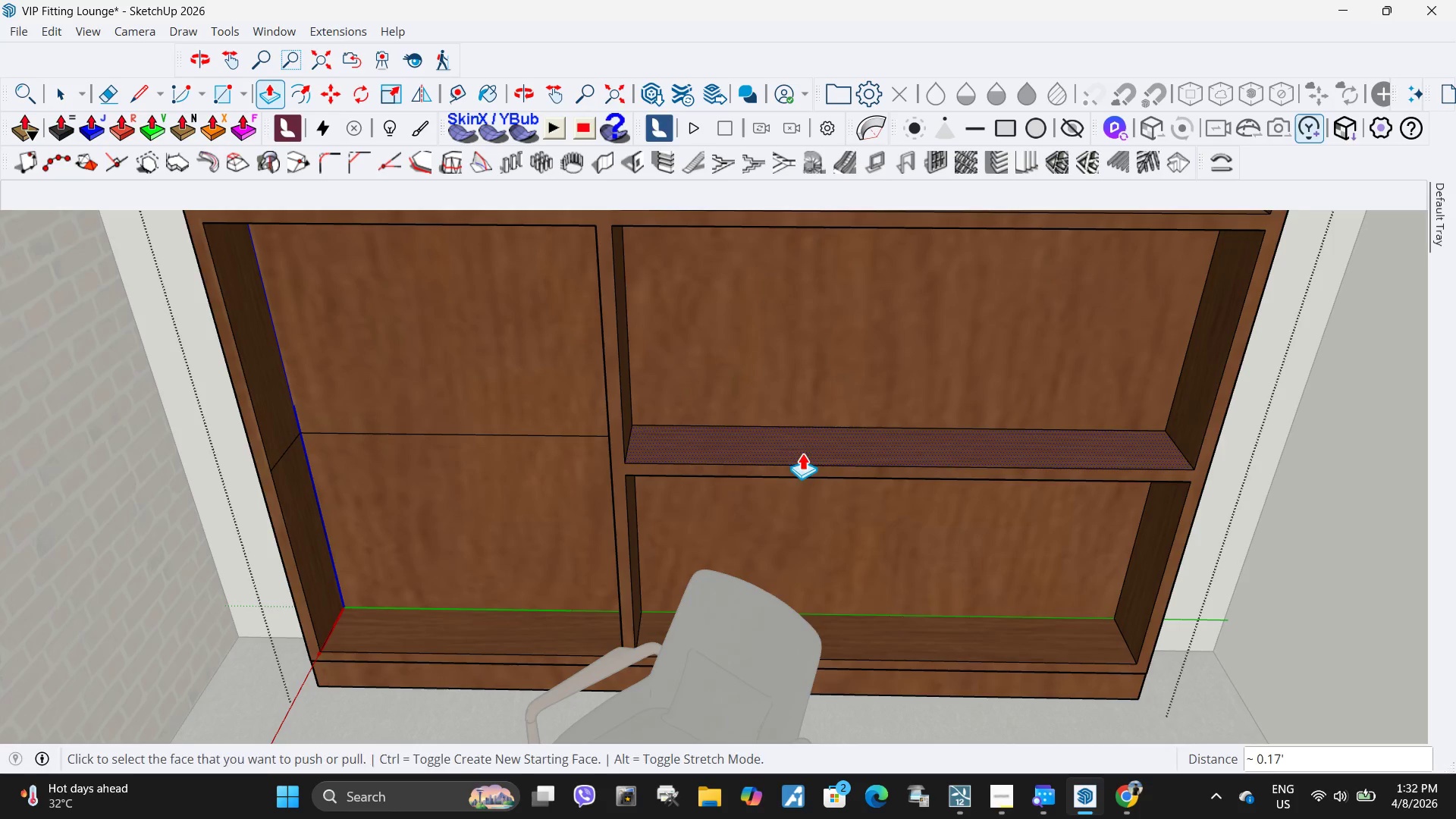 
left_click([802, 453])
 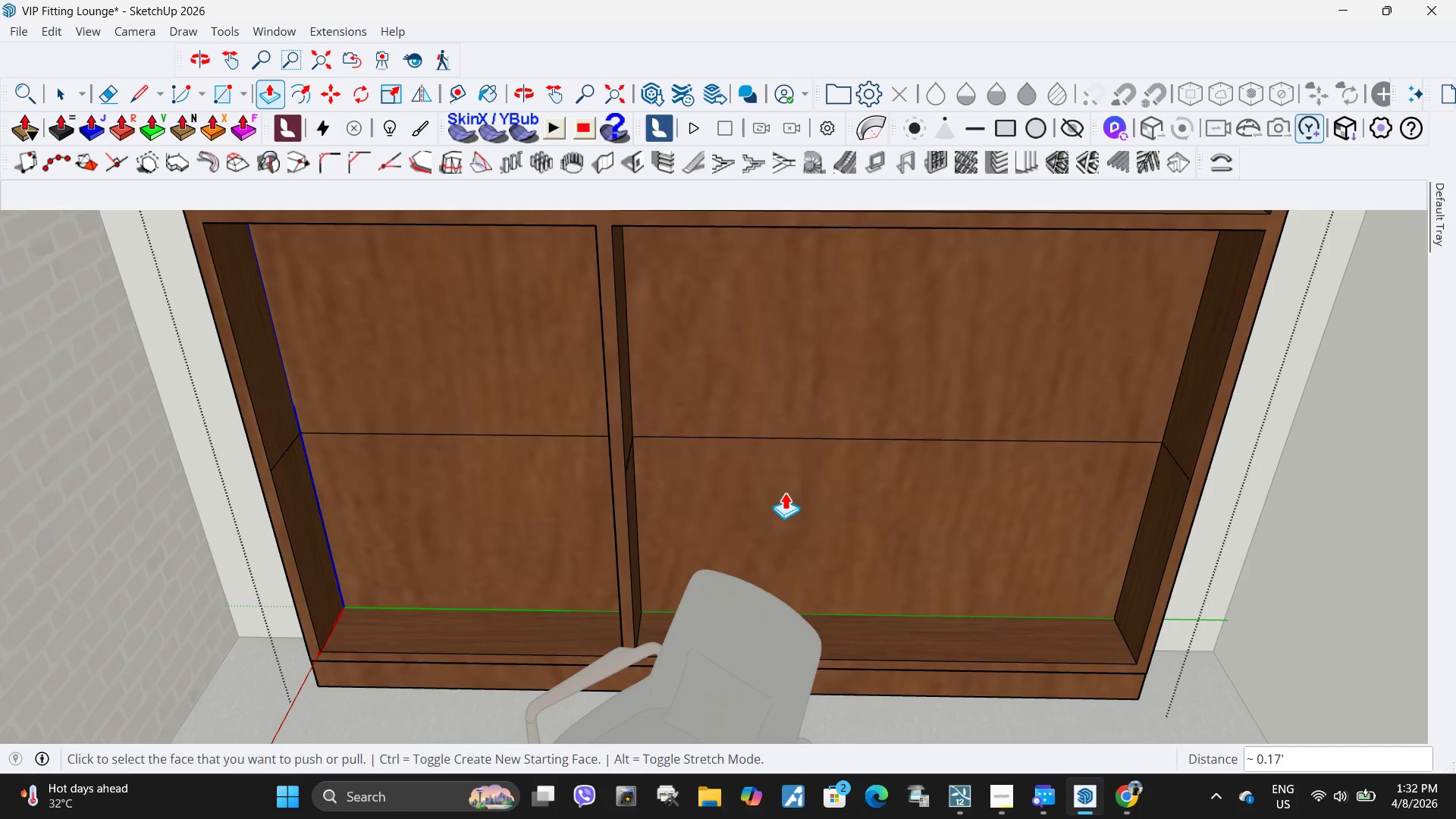 
left_click([785, 492])
 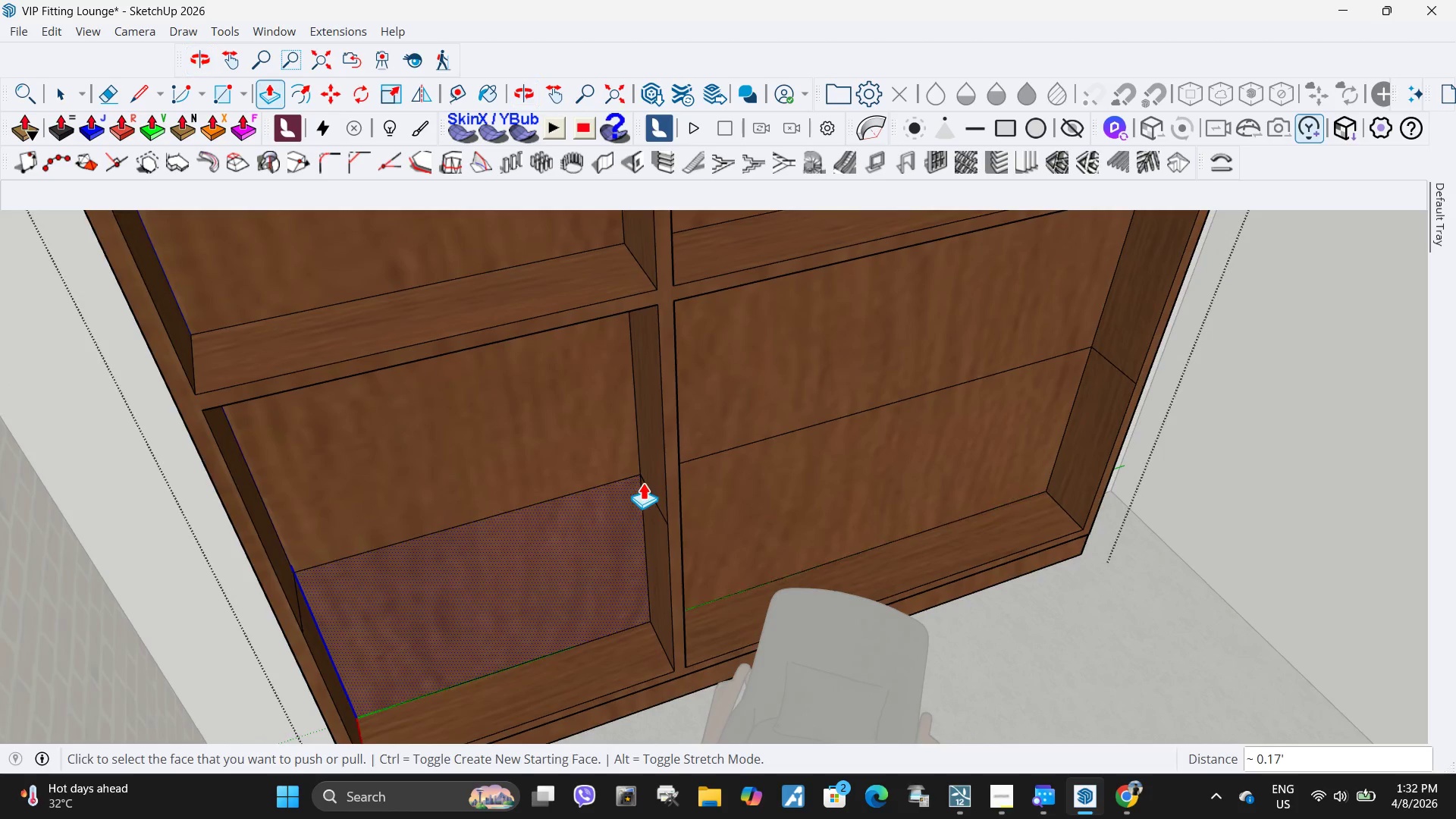 
left_click([649, 476])
 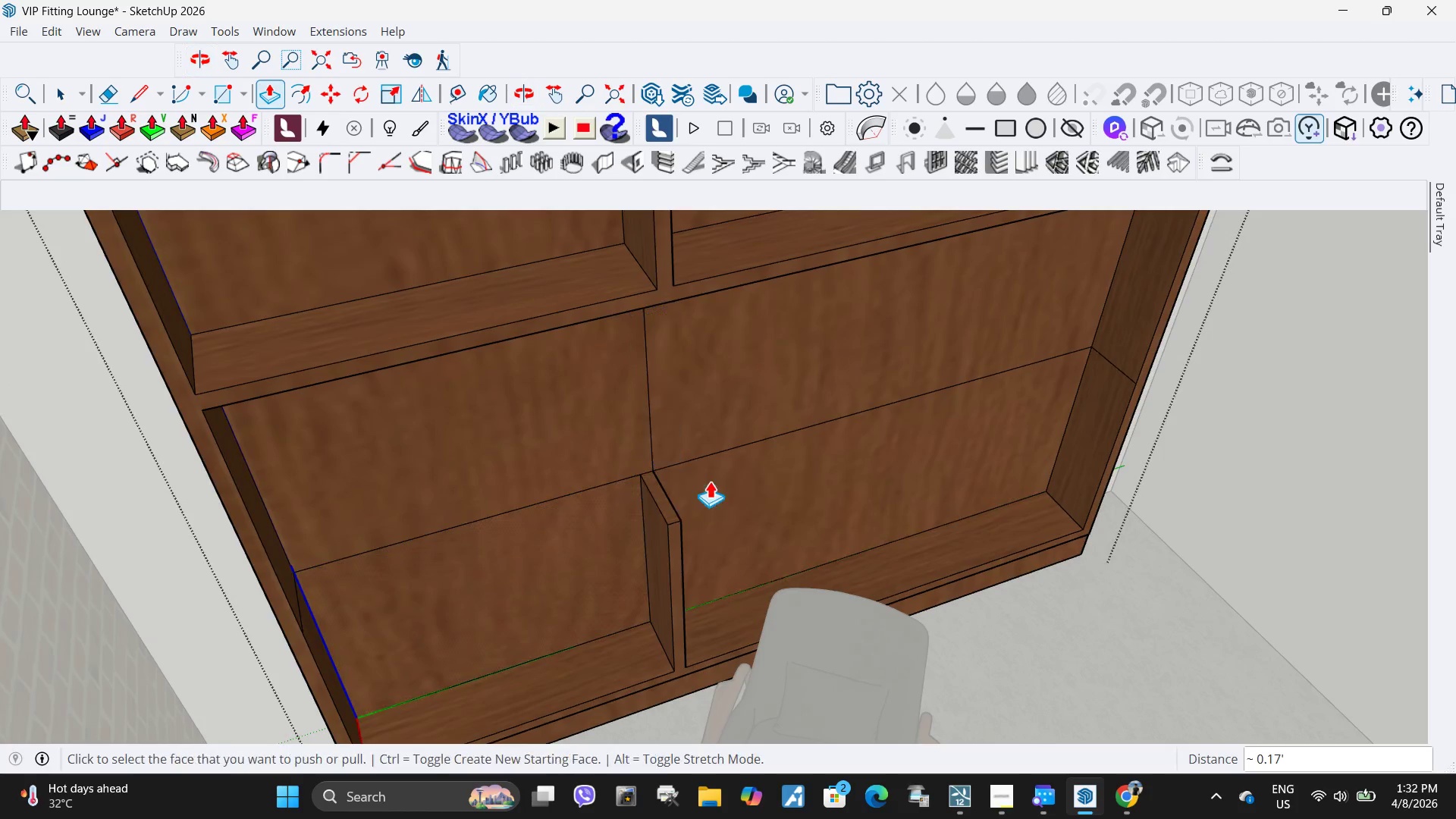 
double_click([710, 481])
 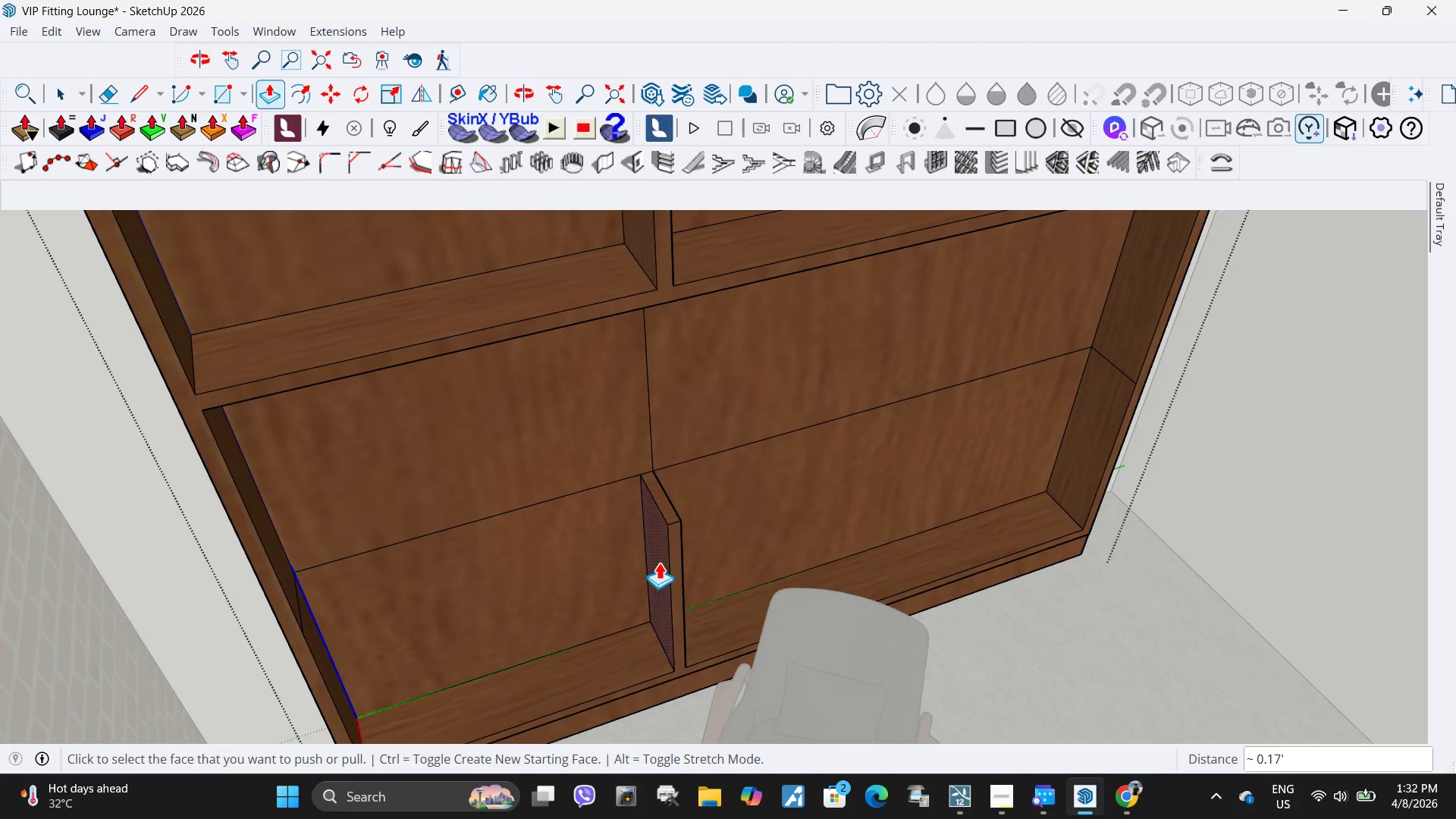 
left_click([659, 562])
 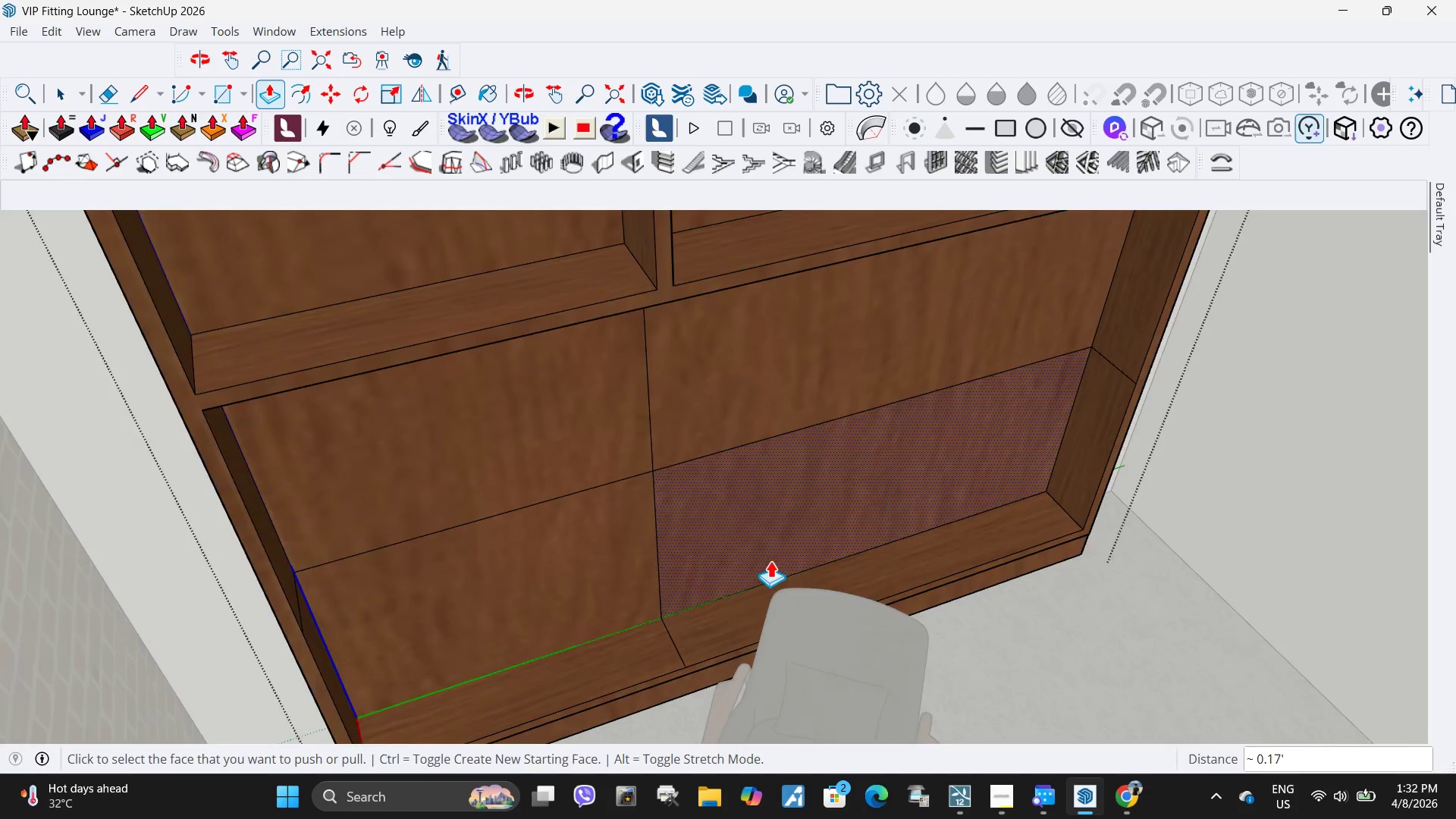 
scroll: coordinate [806, 570], scroll_direction: down, amount: 3.0
 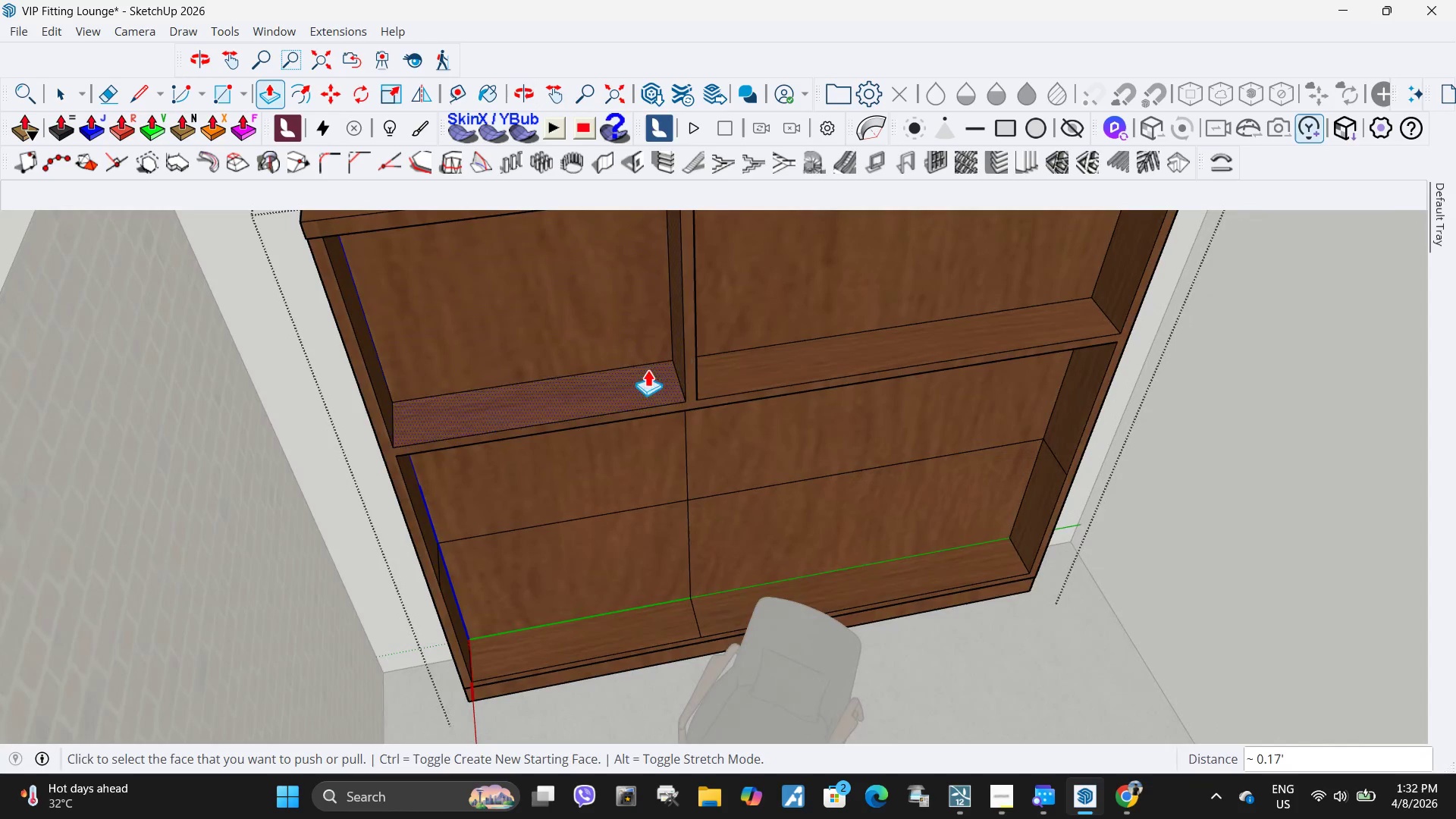 
left_click([676, 366])
 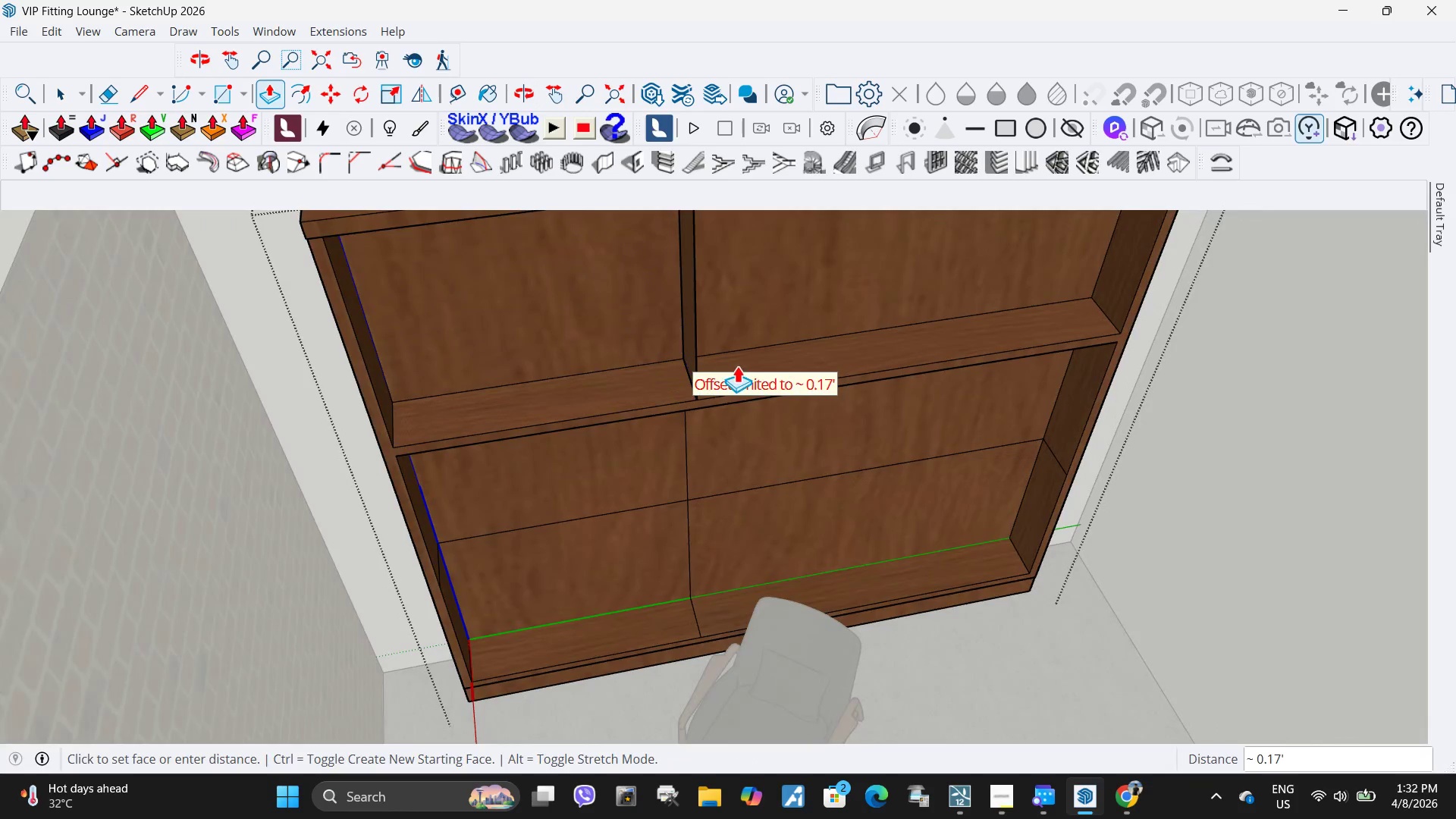 
left_click([737, 366])
 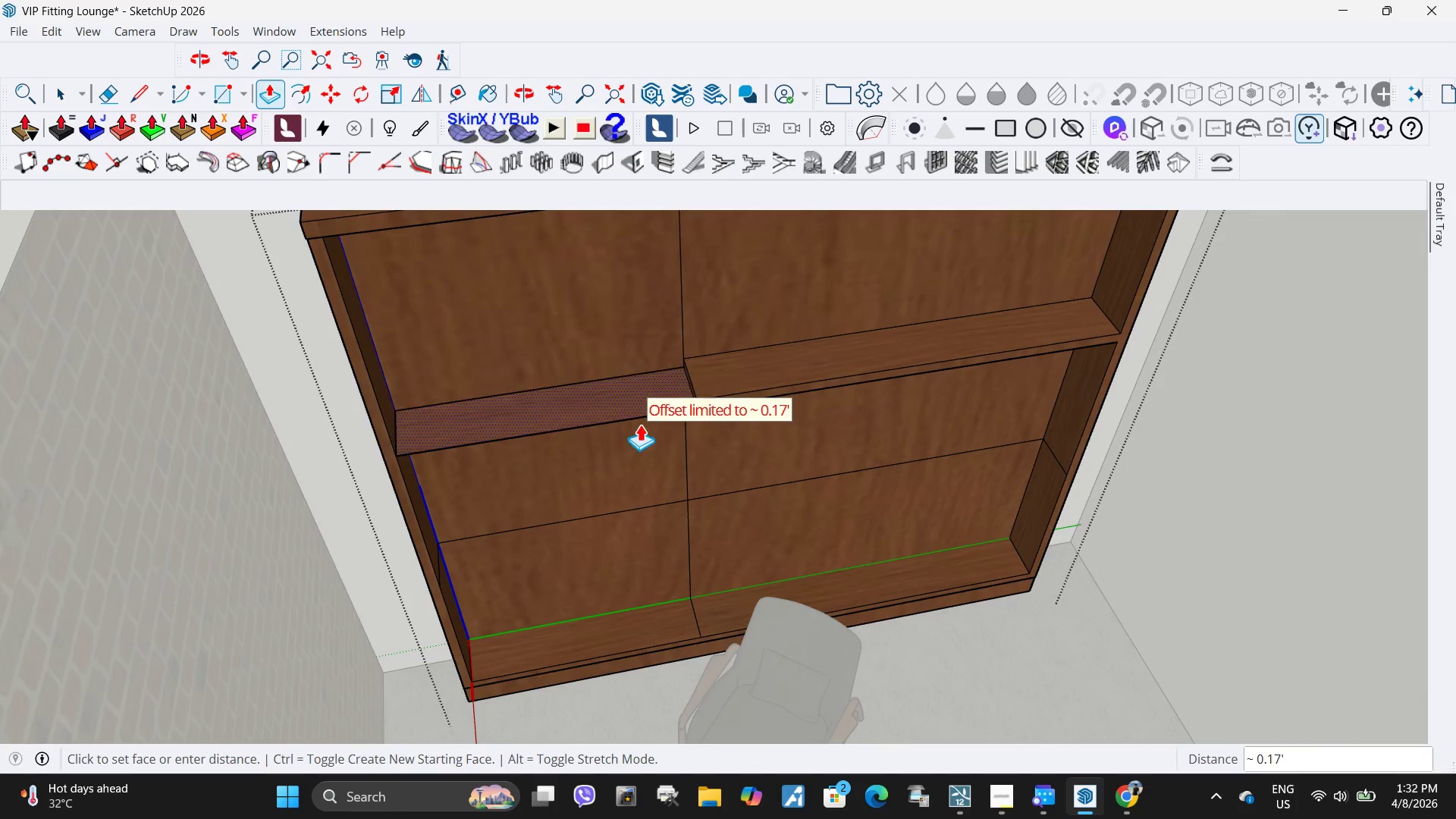 
double_click([640, 424])
 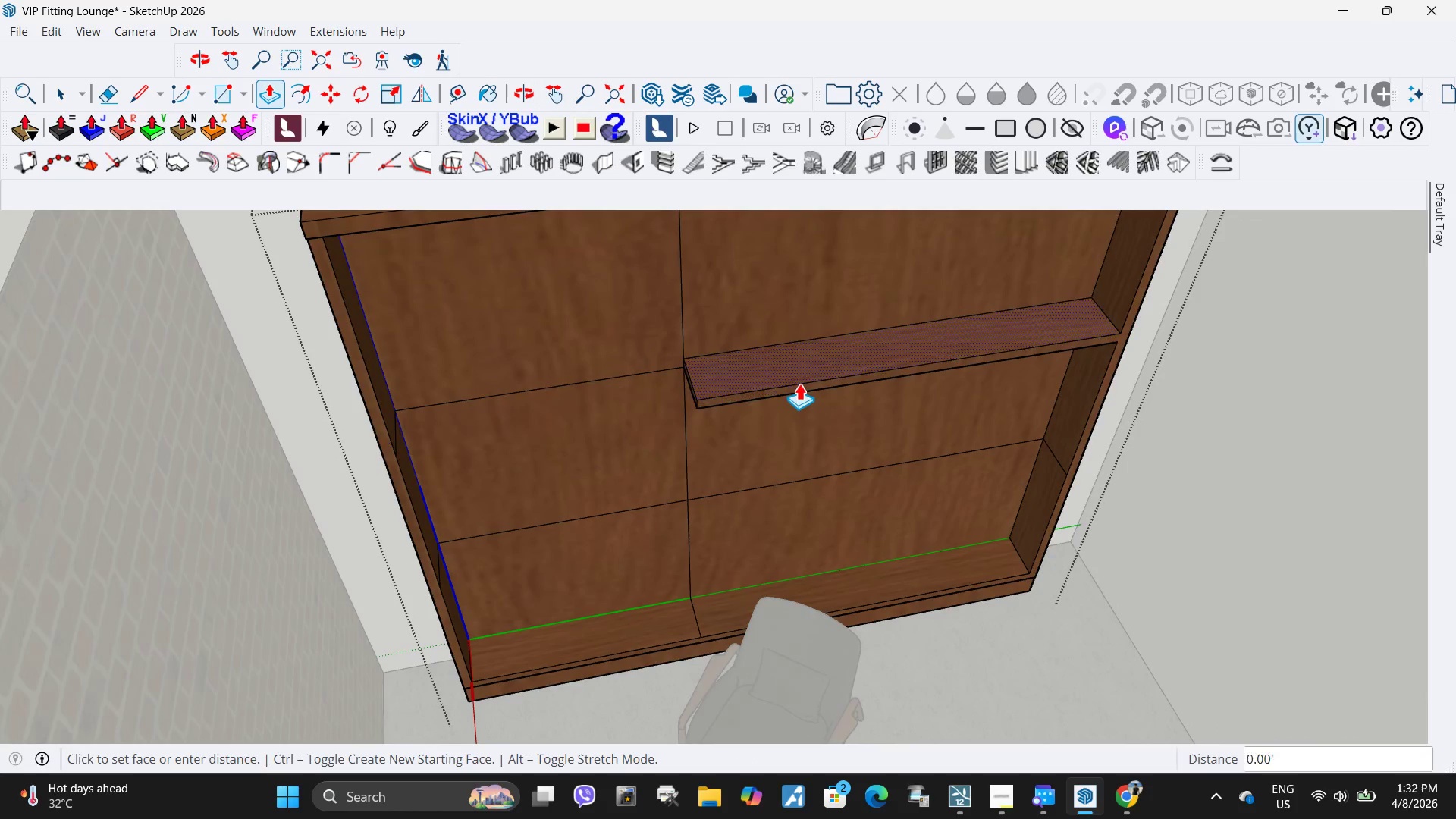 
left_click([799, 383])
 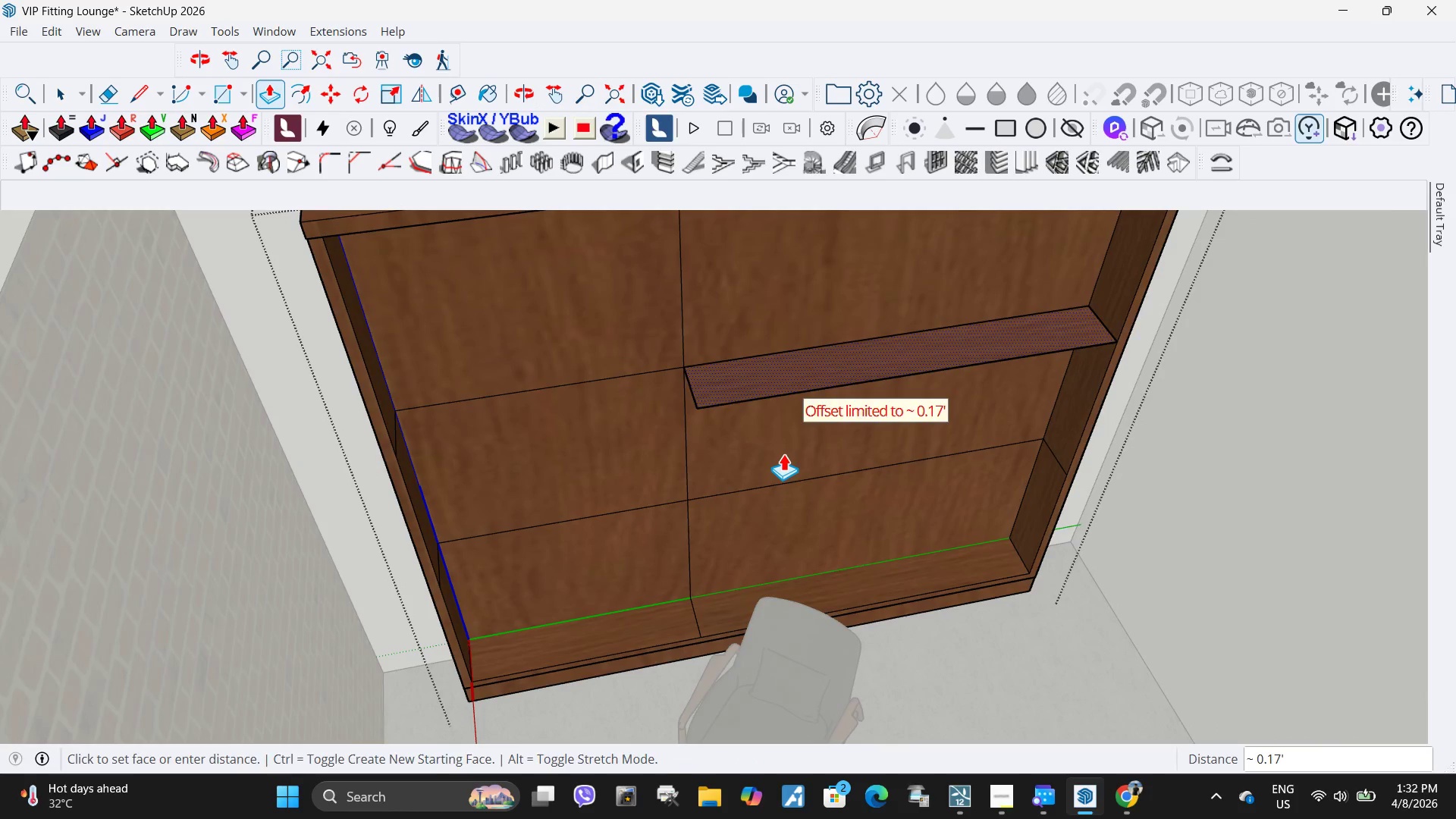 
left_click([783, 453])
 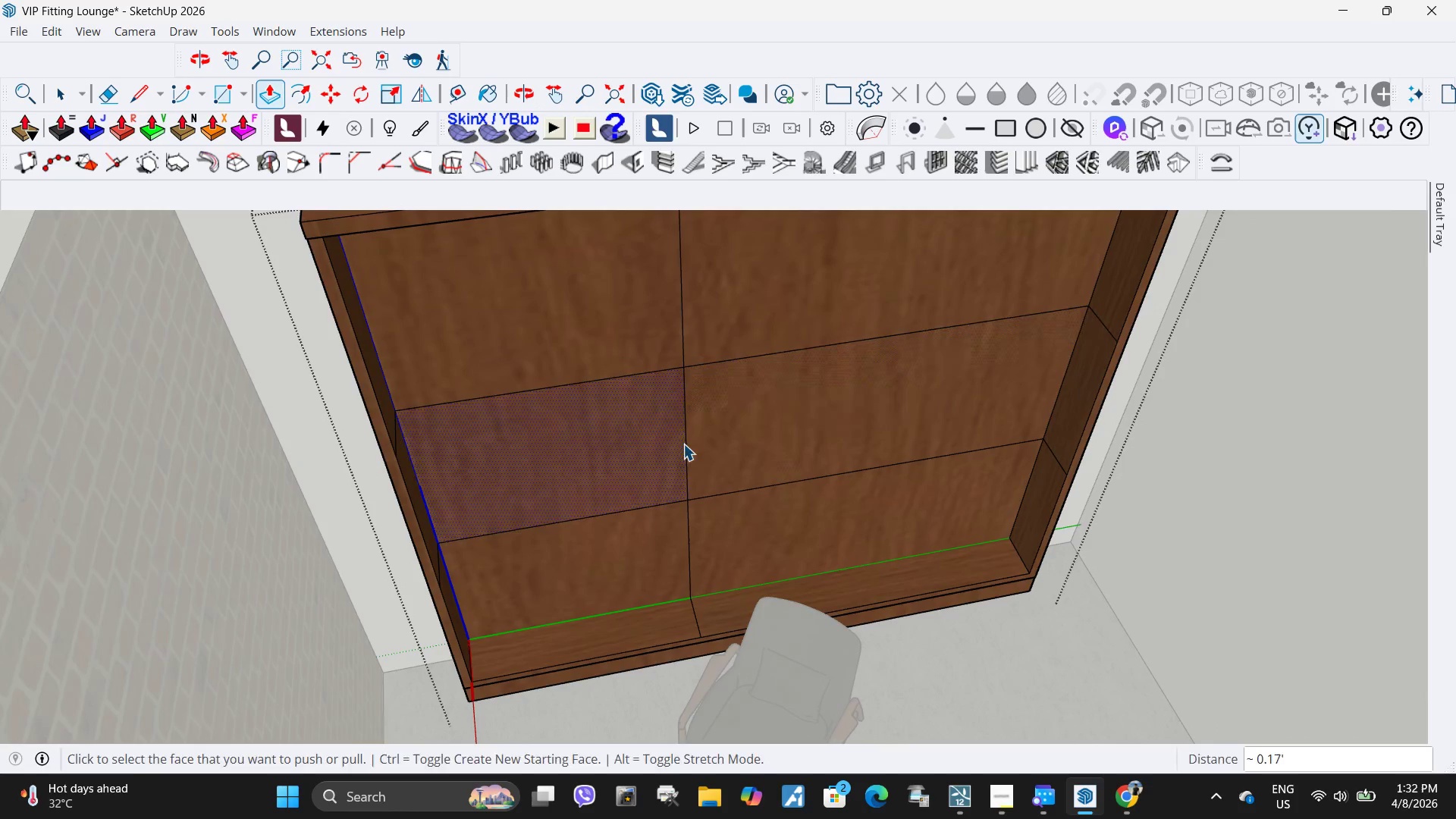 
key(Space)
 